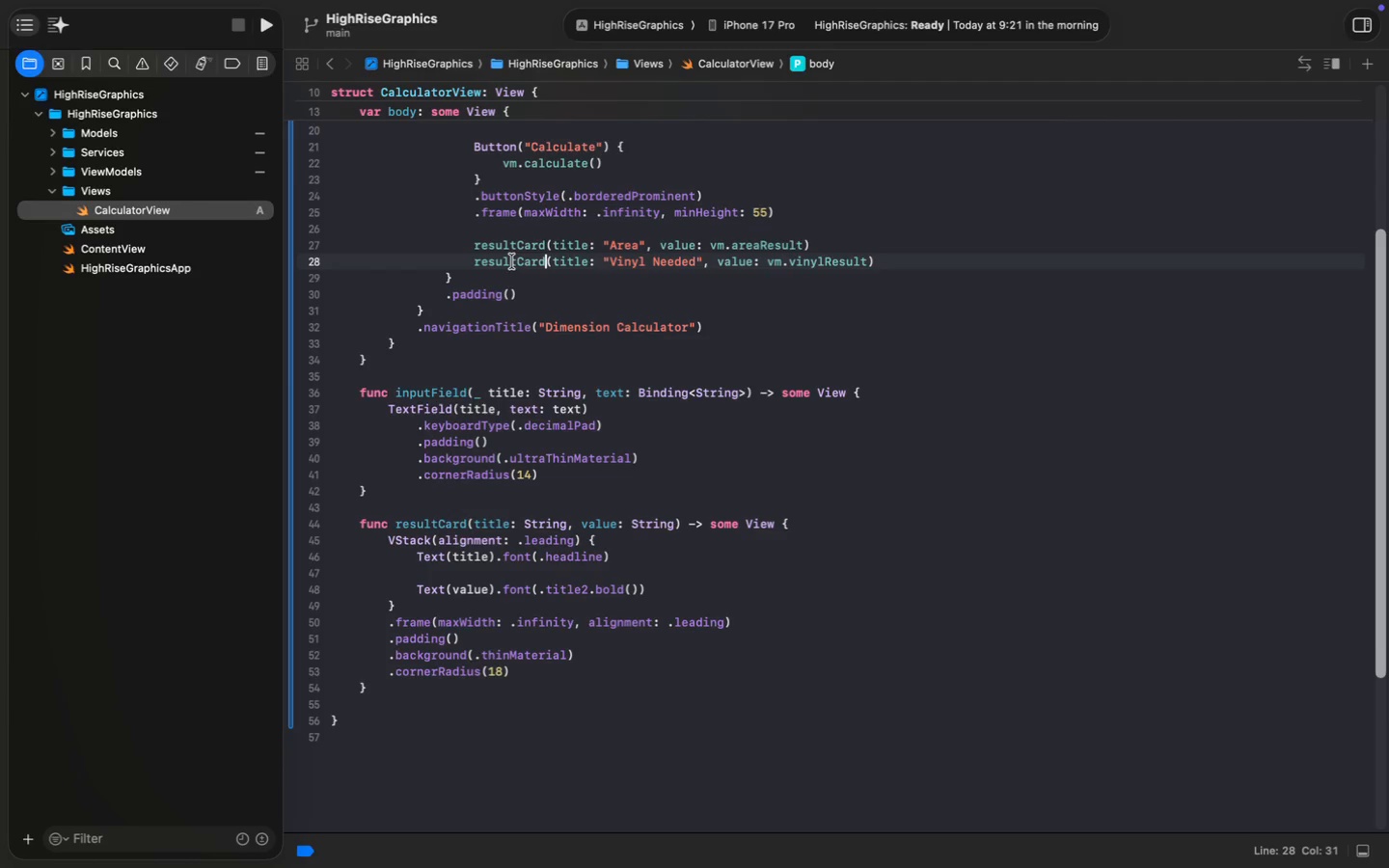 
wait(75.28)
 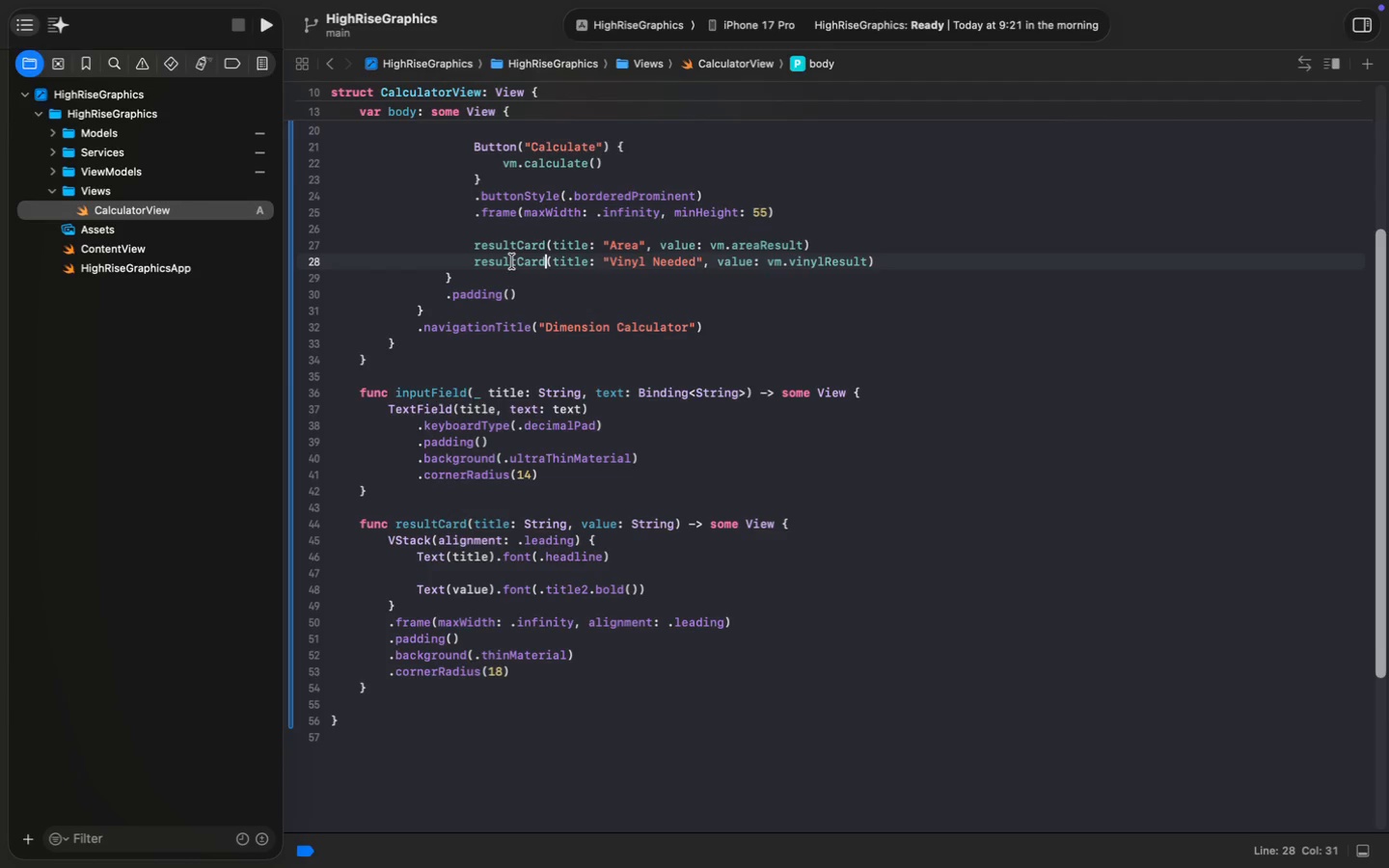 
key(Meta+N)
 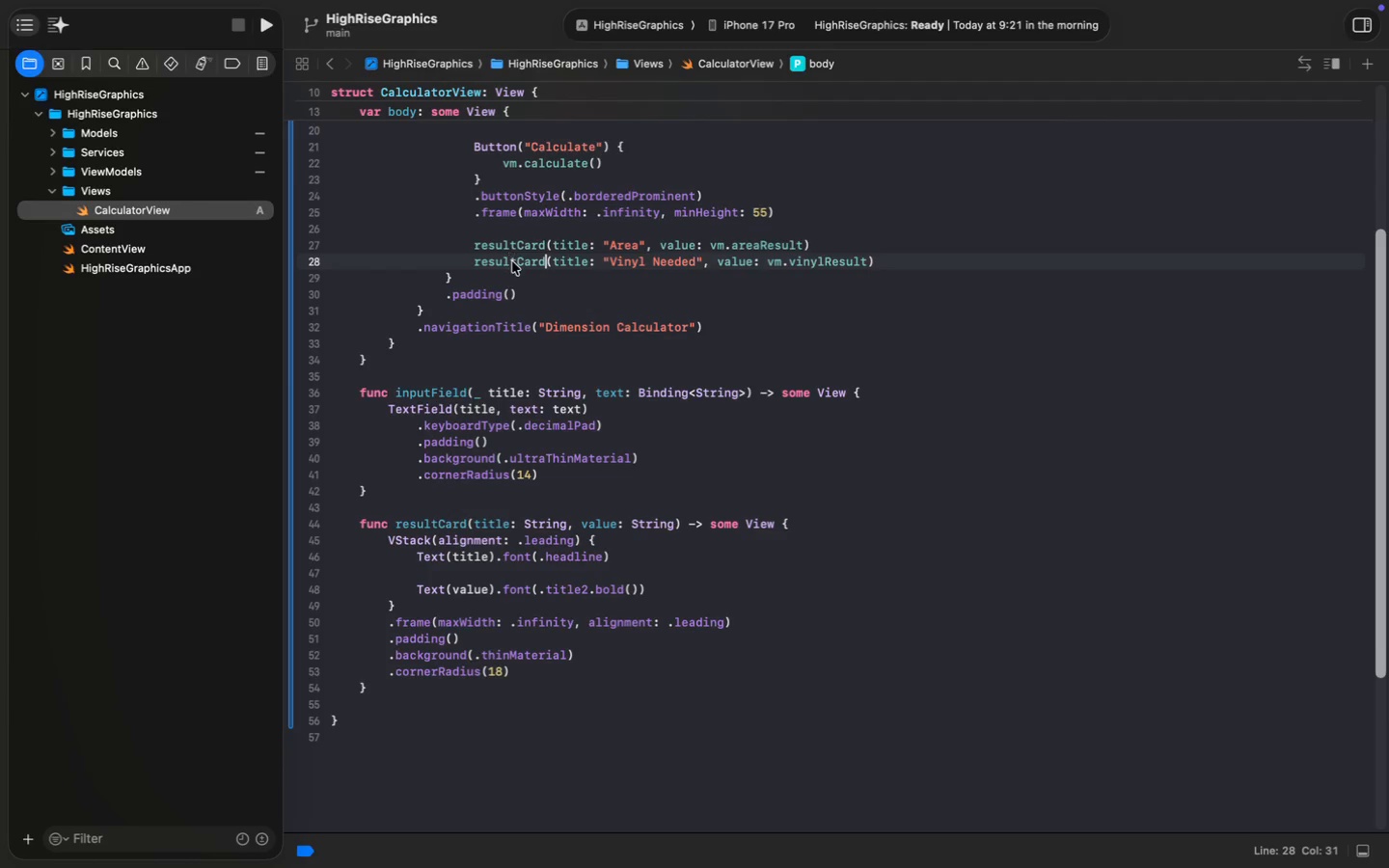 
key(Shift+ShiftLeft)
 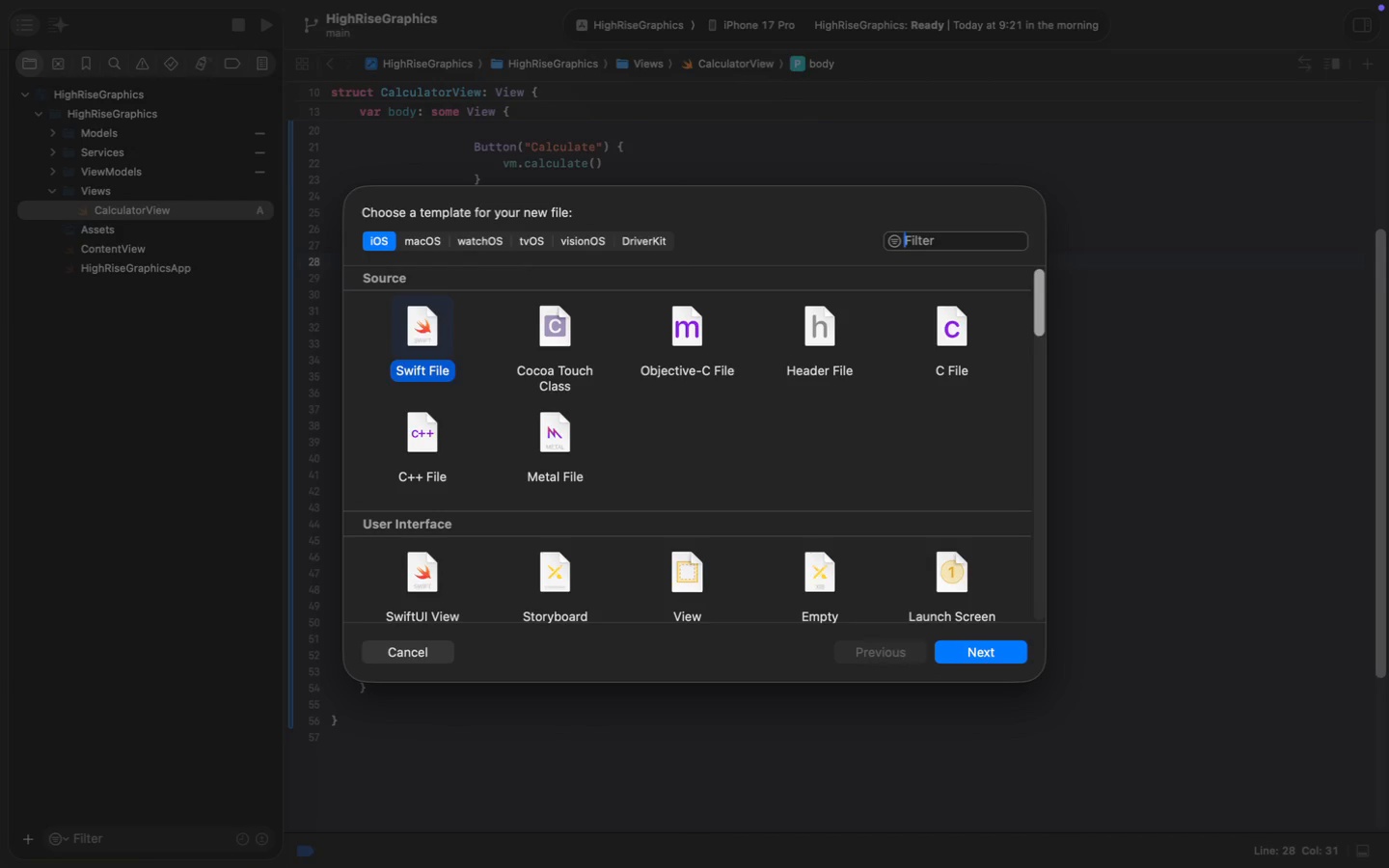 
key(Enter)
 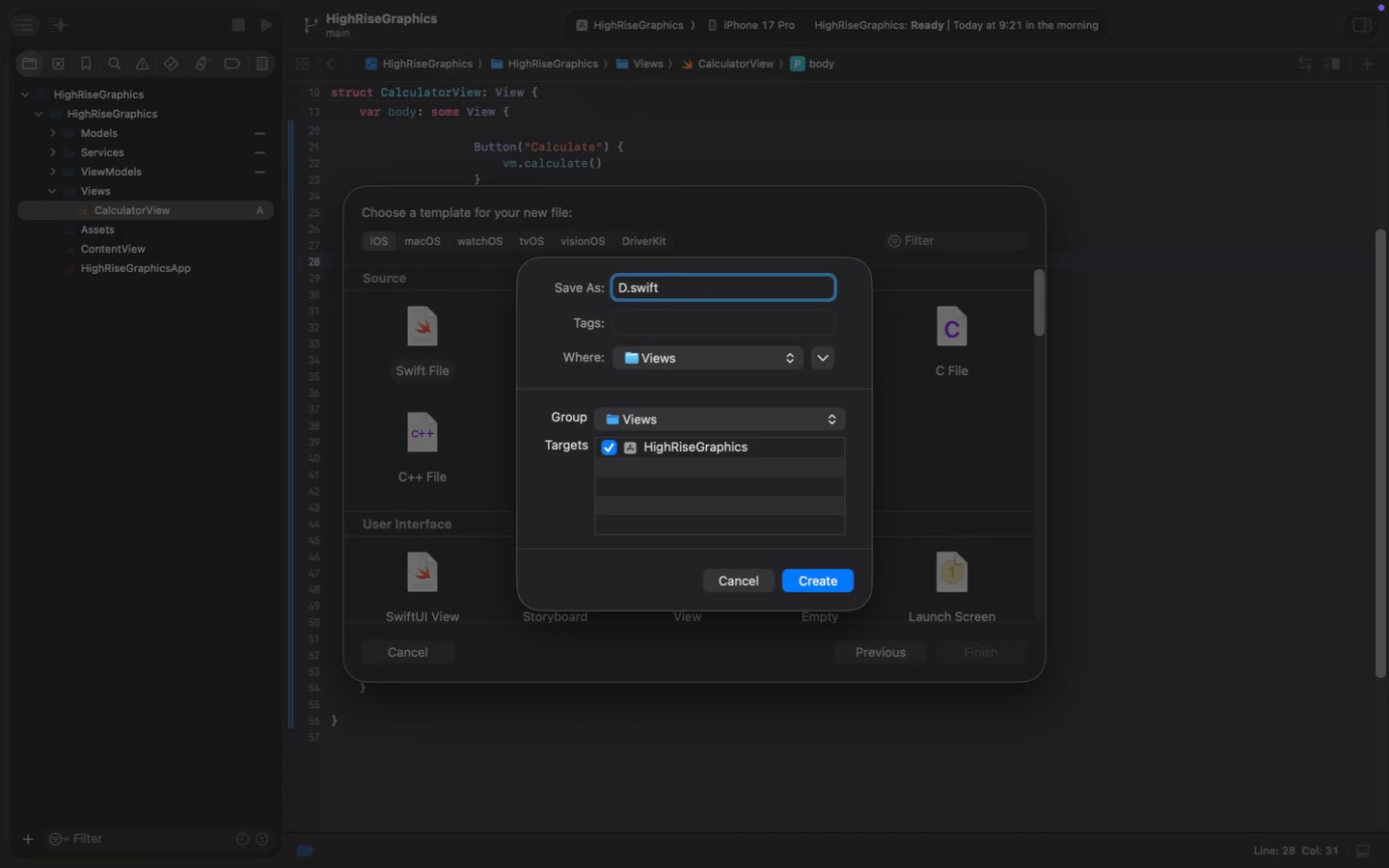 
type(DashboardView)
 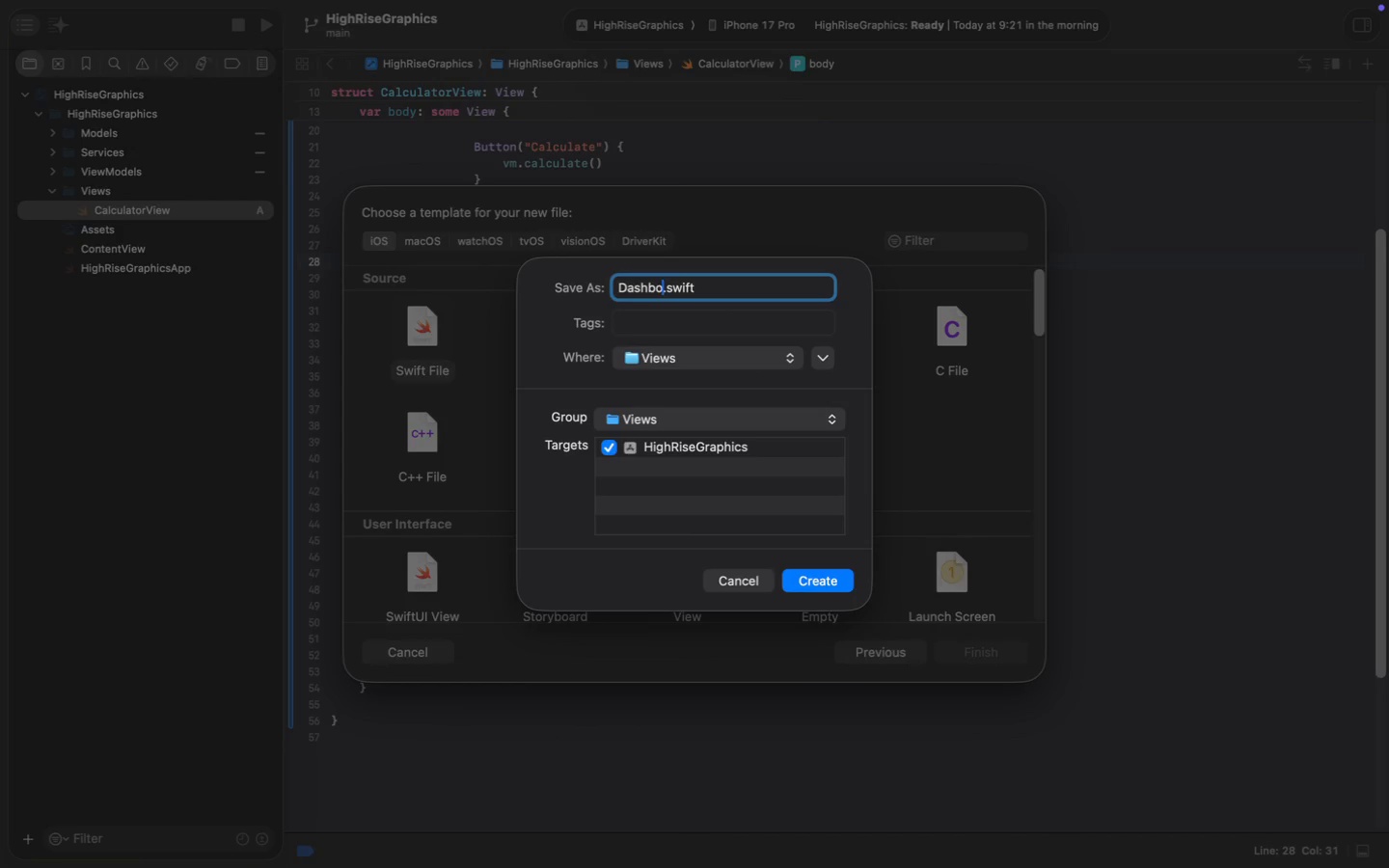 
key(Enter)
 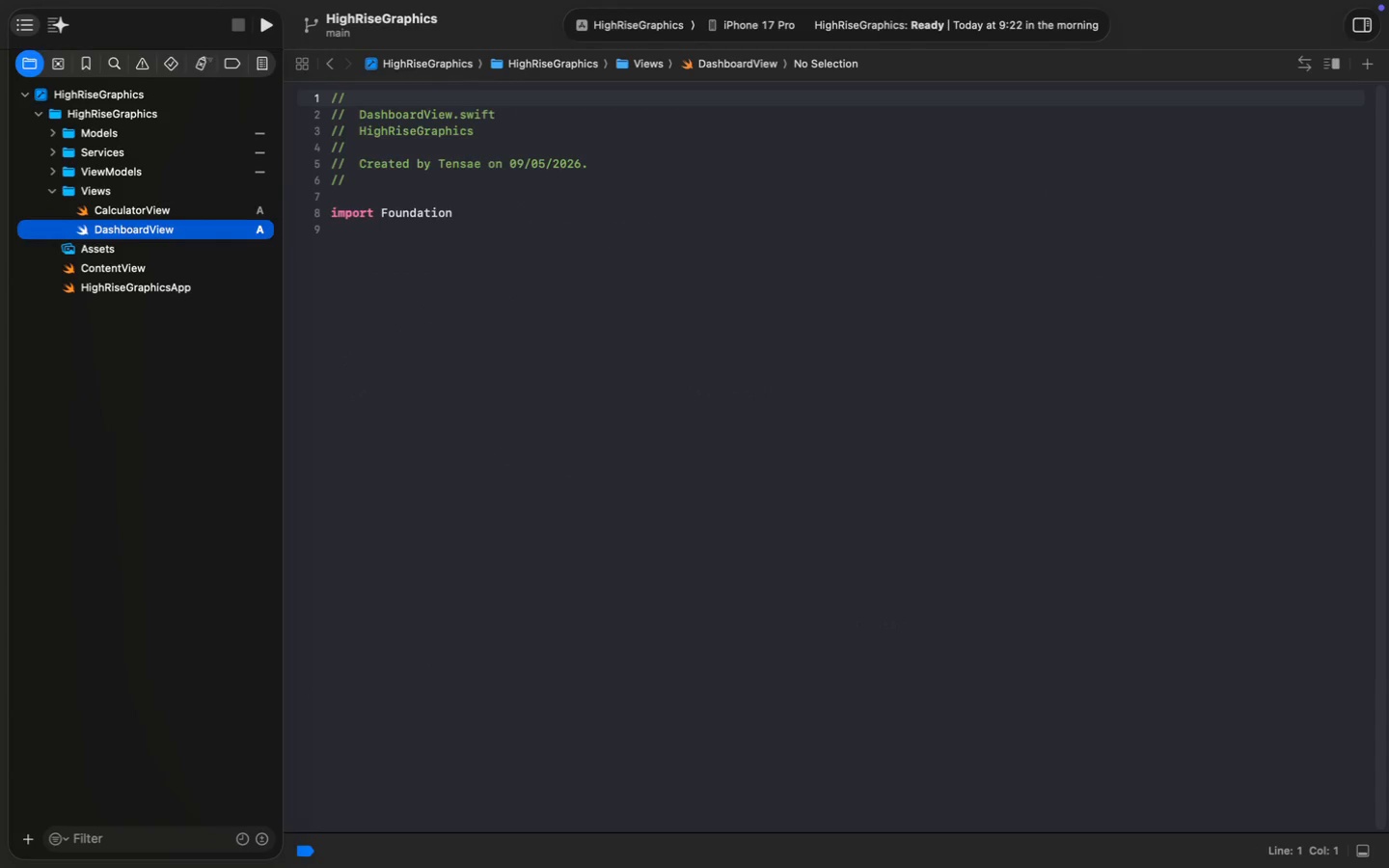 
double_click([413, 216])
 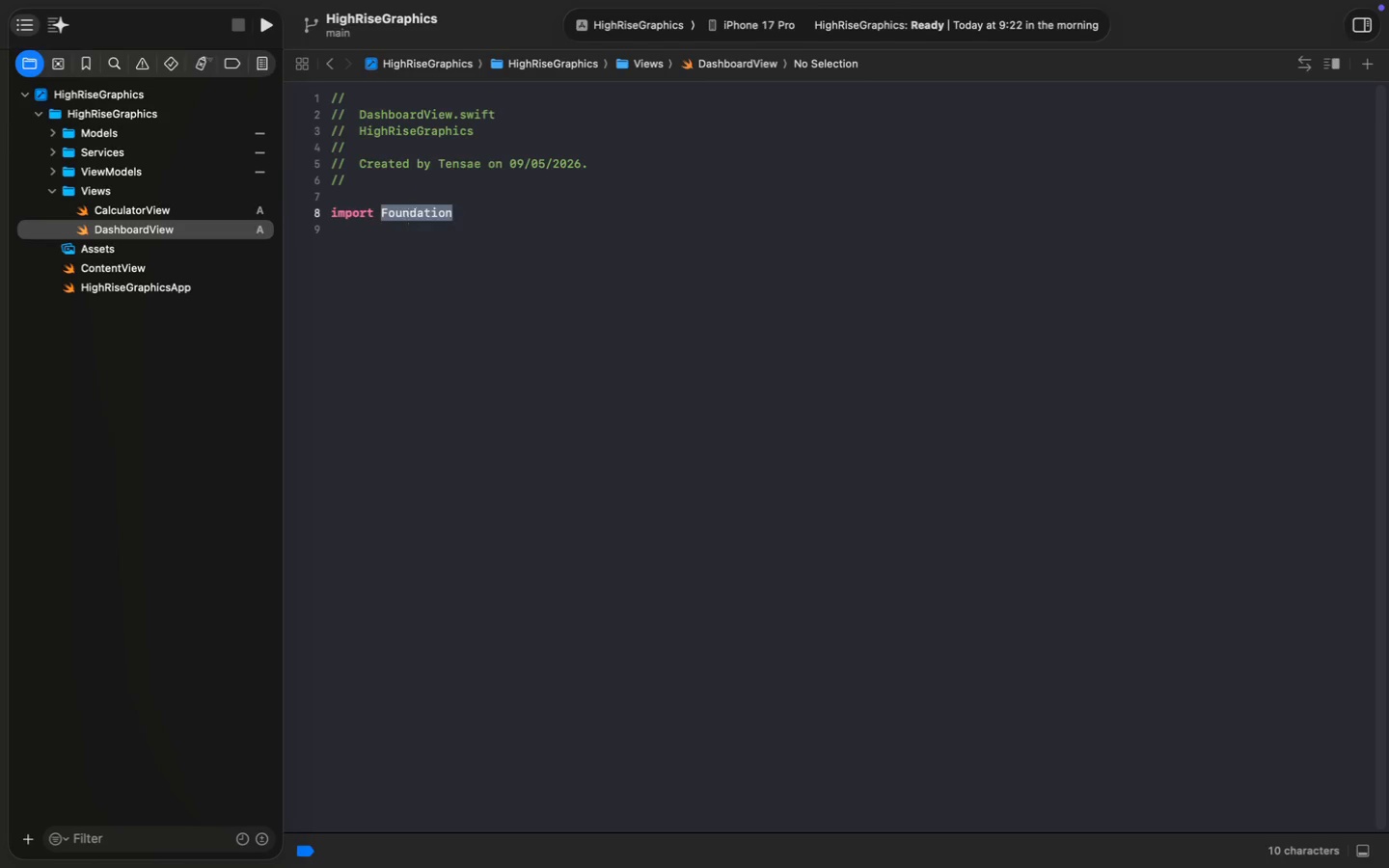 
type(Swift)
 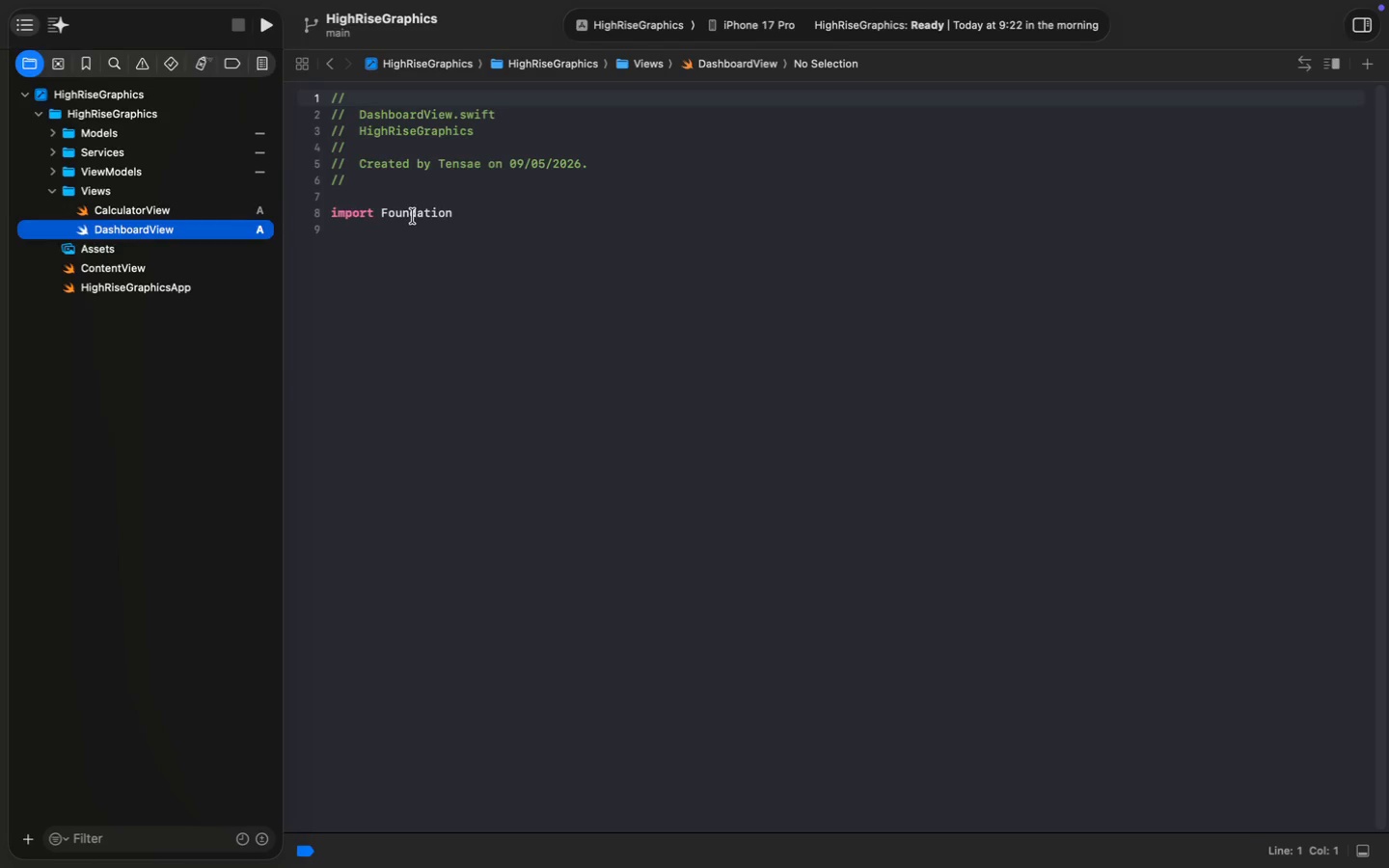 
key(Enter)
 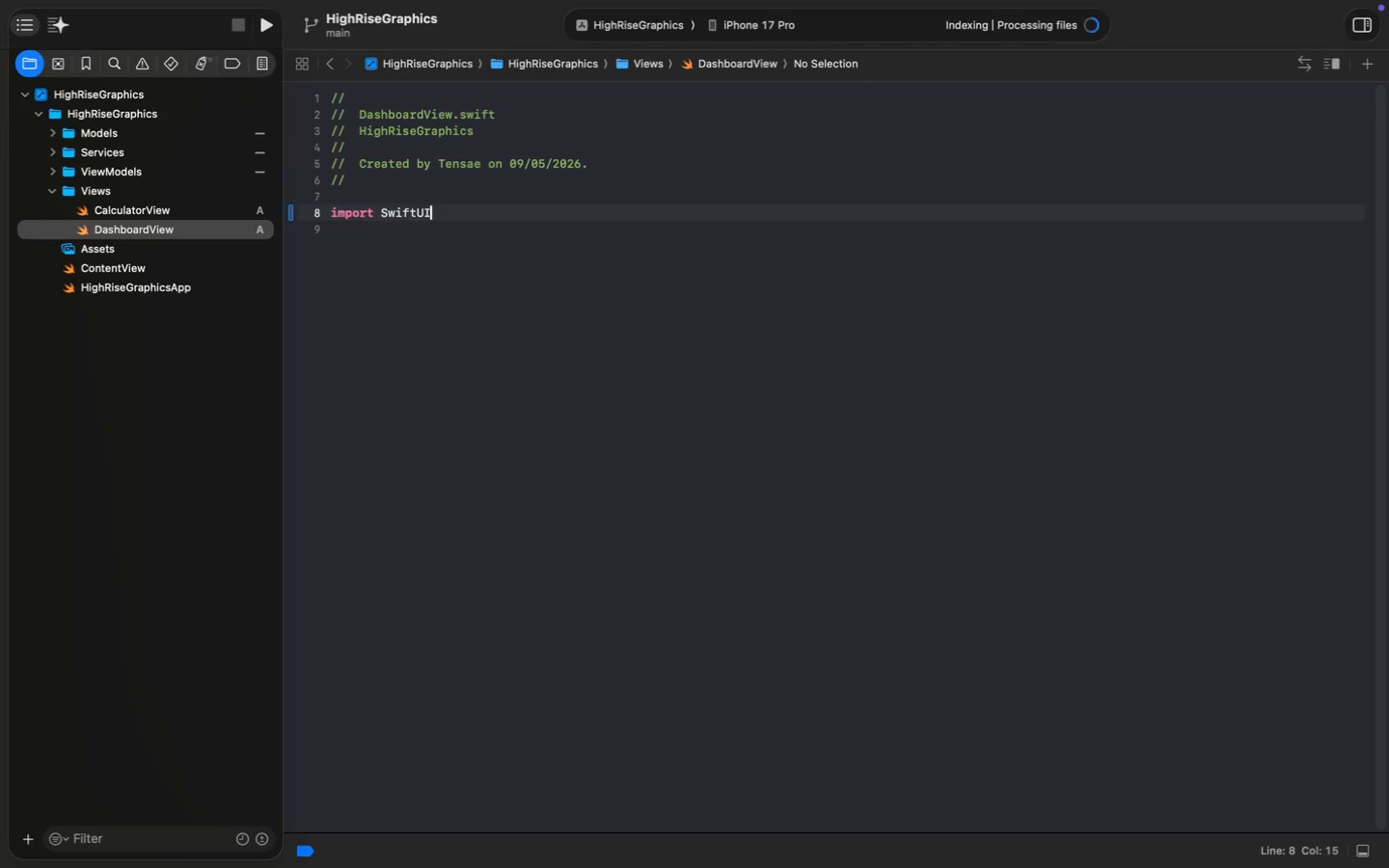 
key(Enter)
 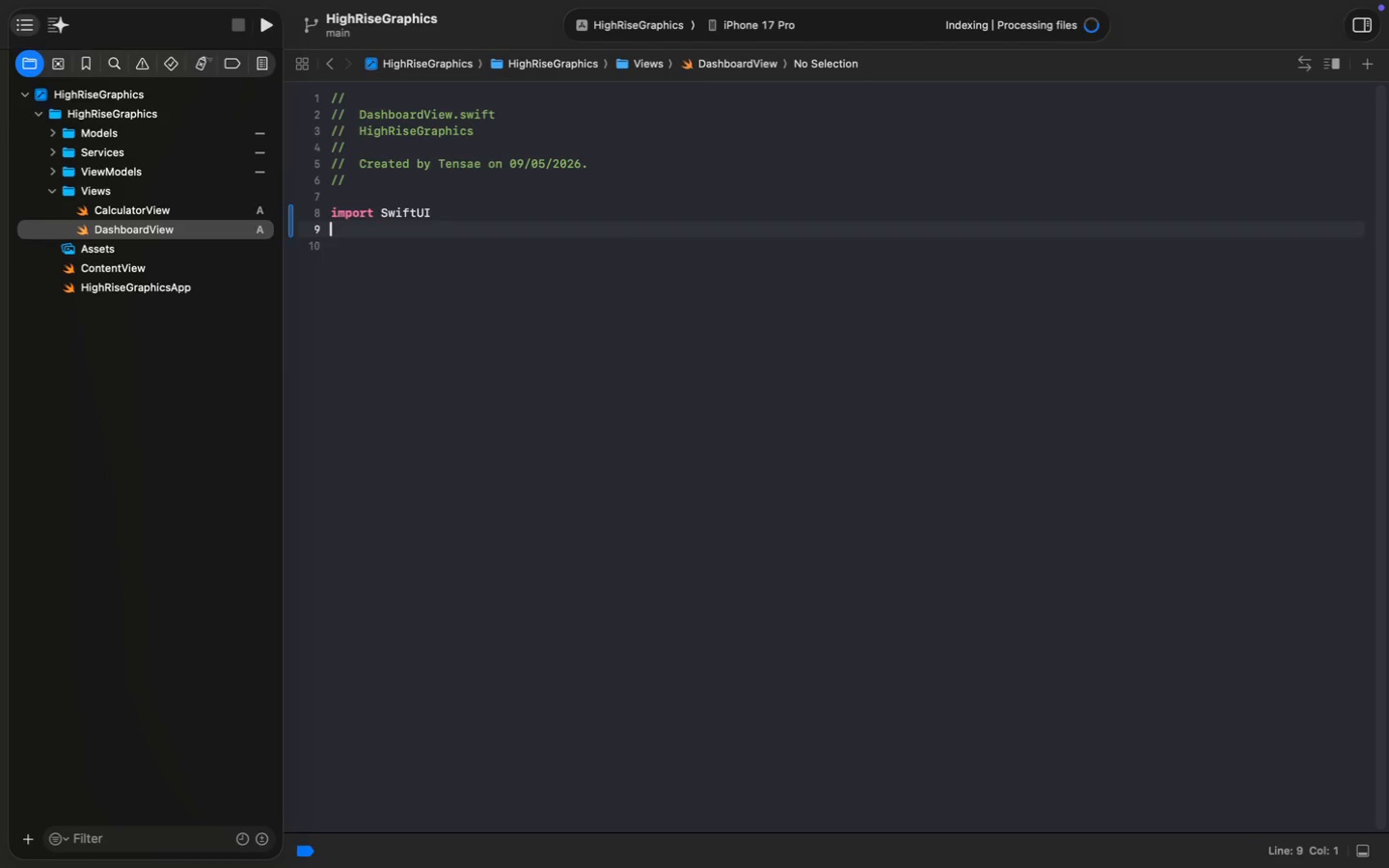 
key(Enter)
 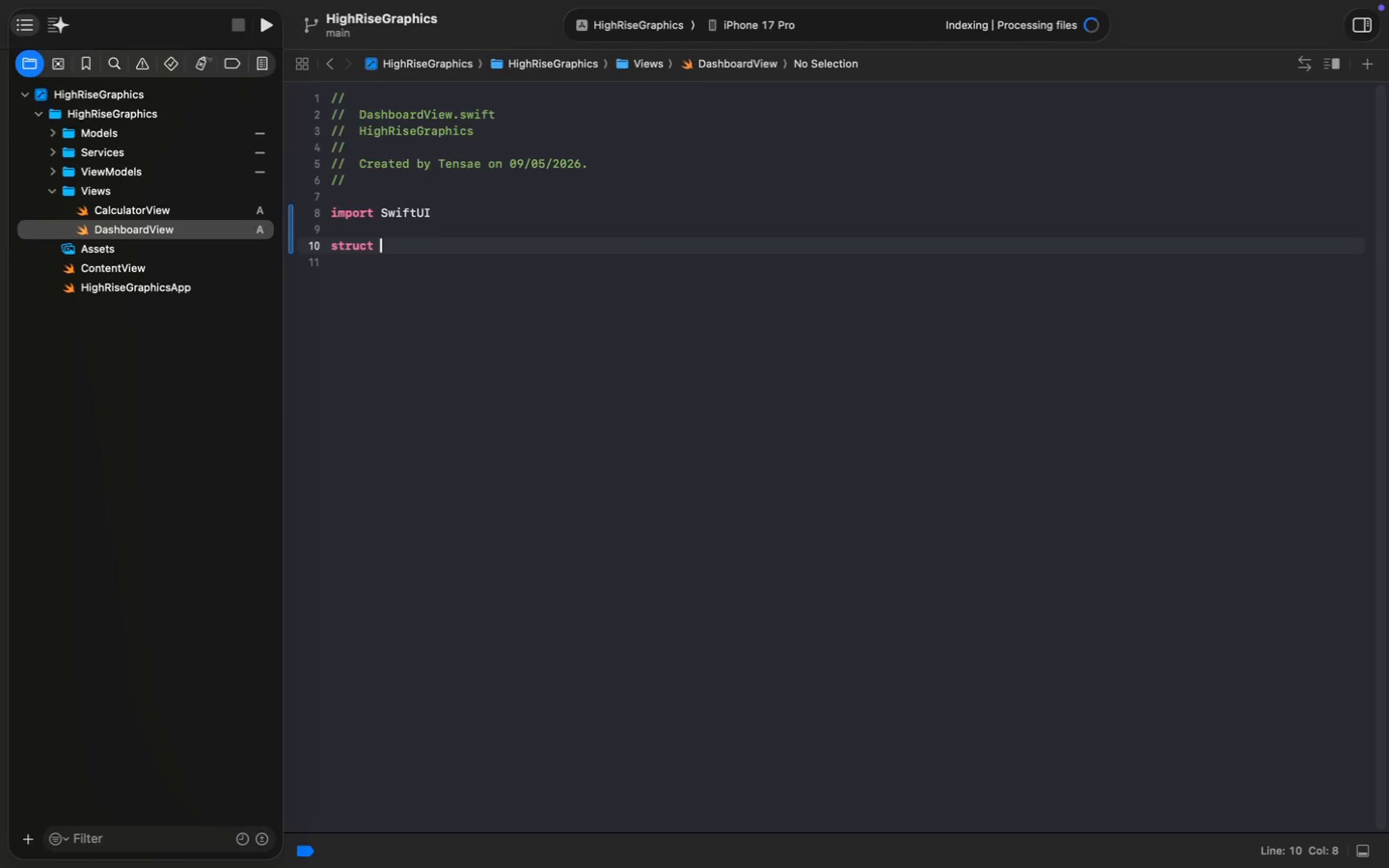 
type(struct Dah)
key(Backspace)
type(shb)
 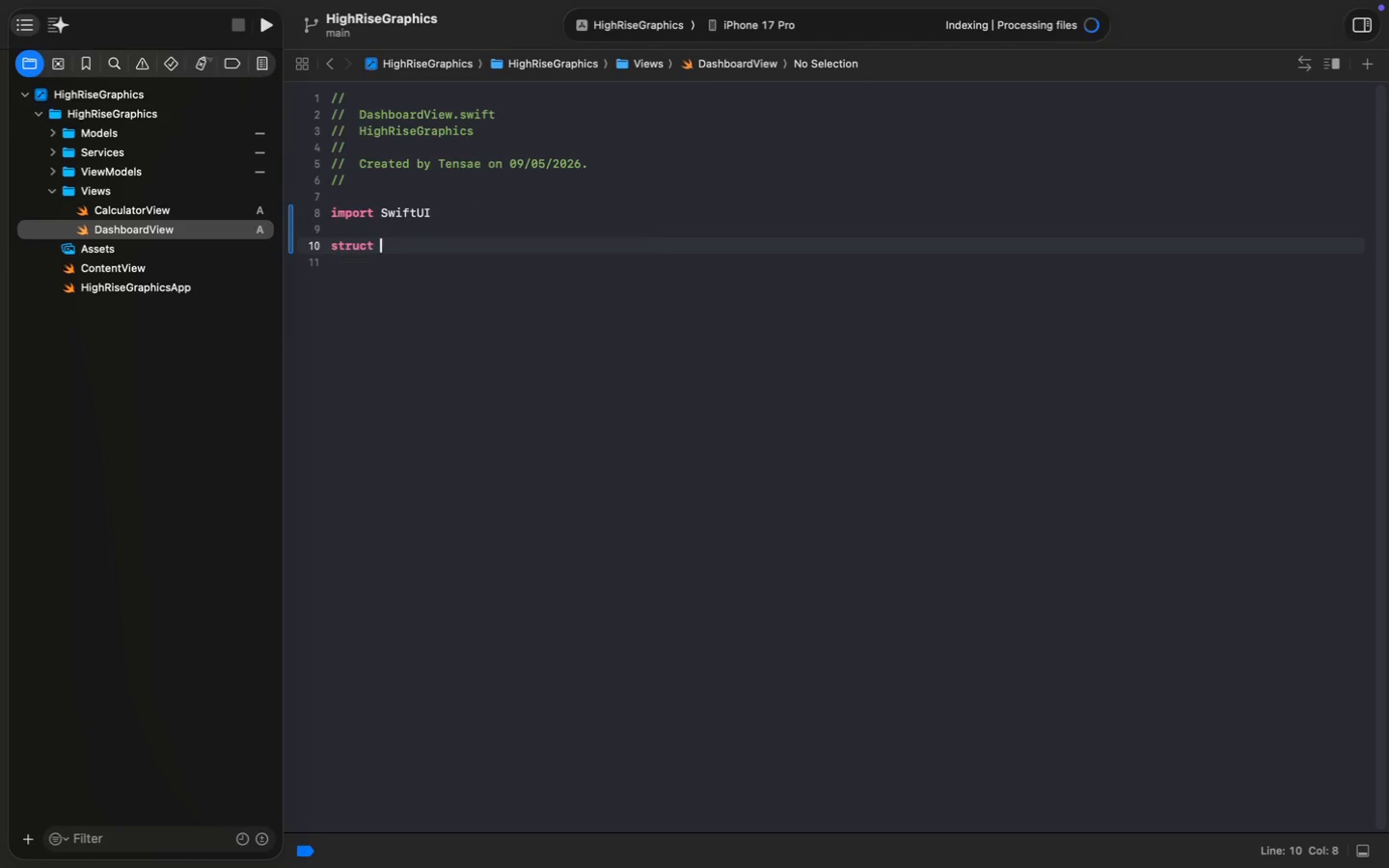 
key(Enter)
 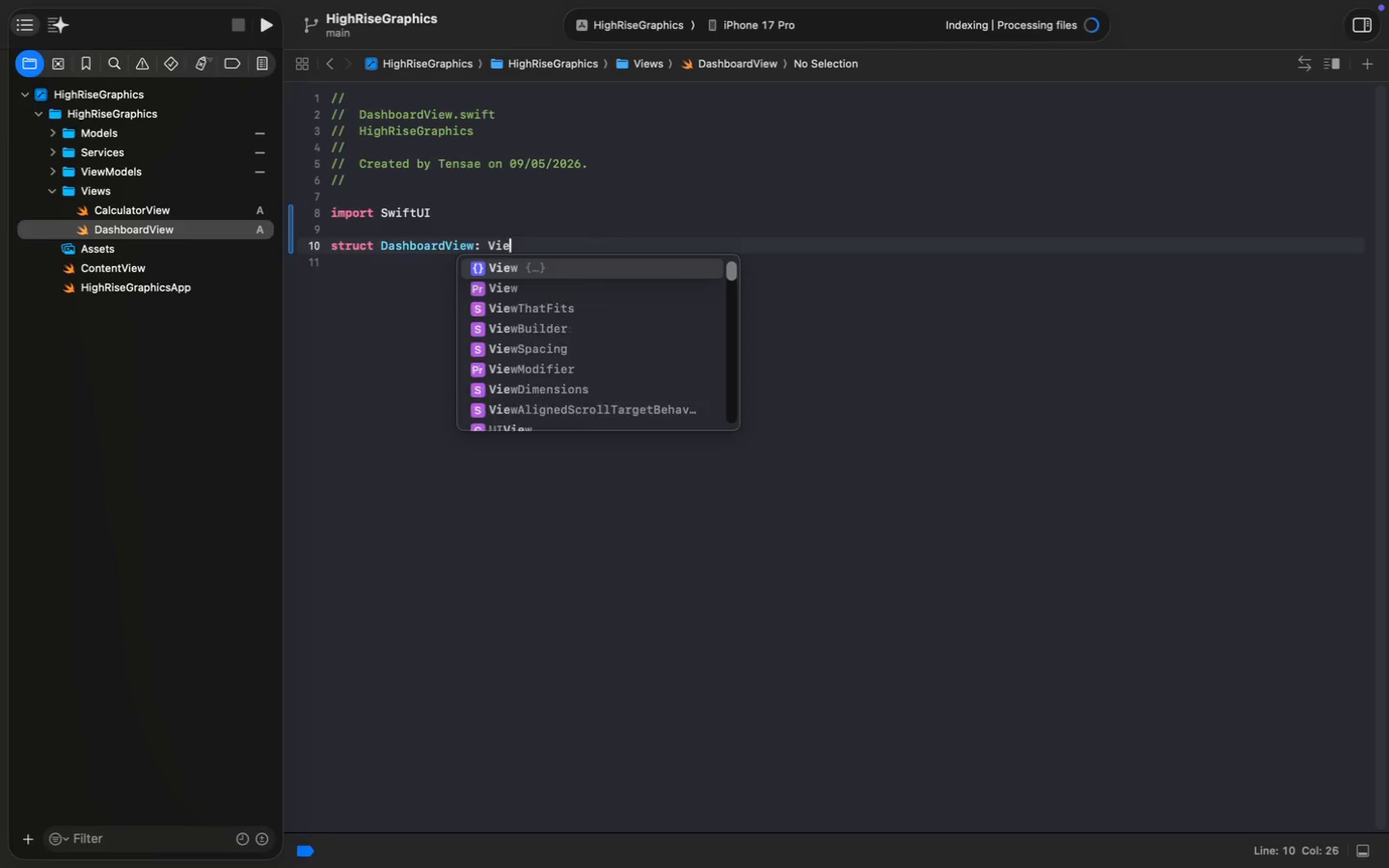 
type(: View)
 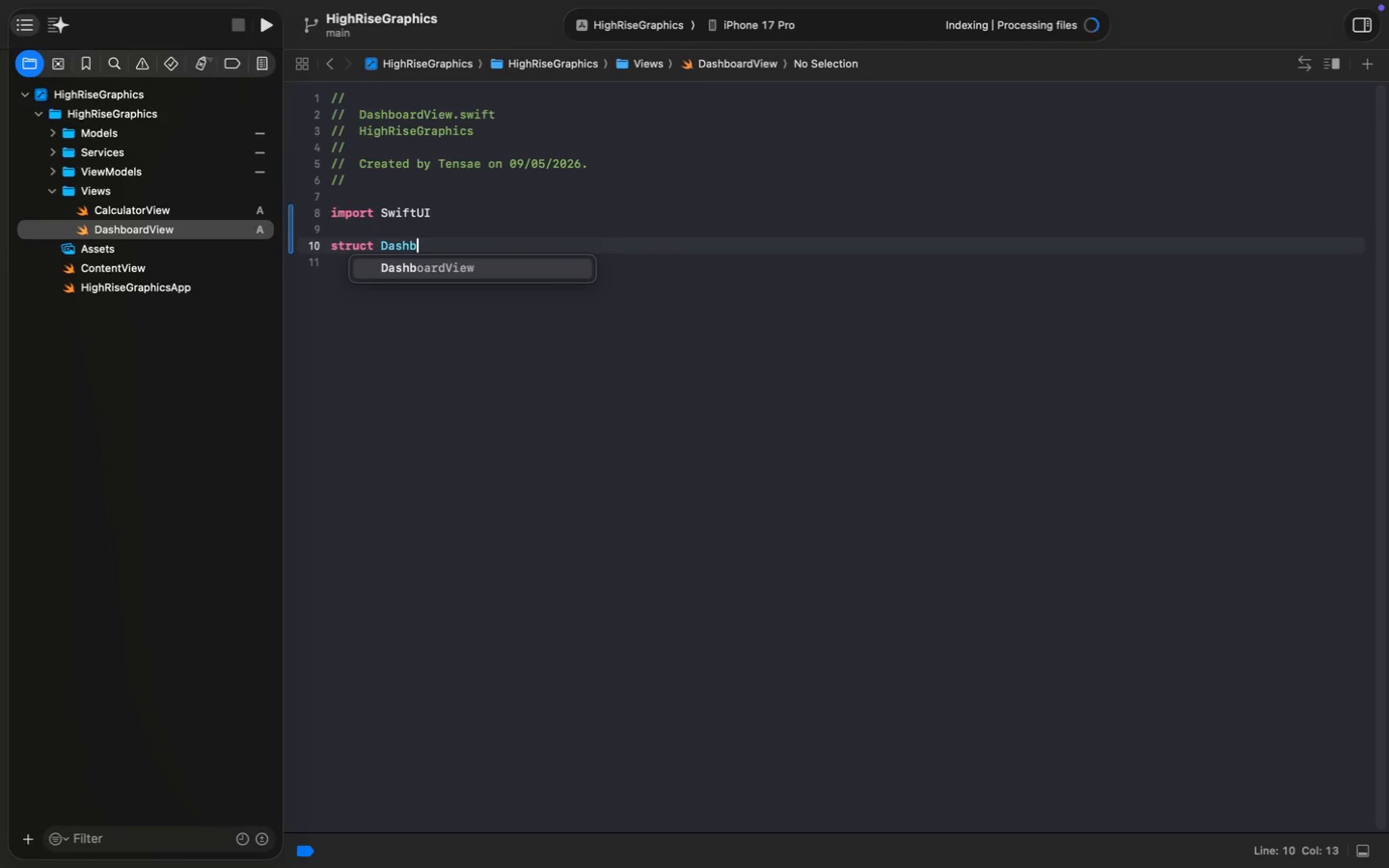 
key(Enter)
 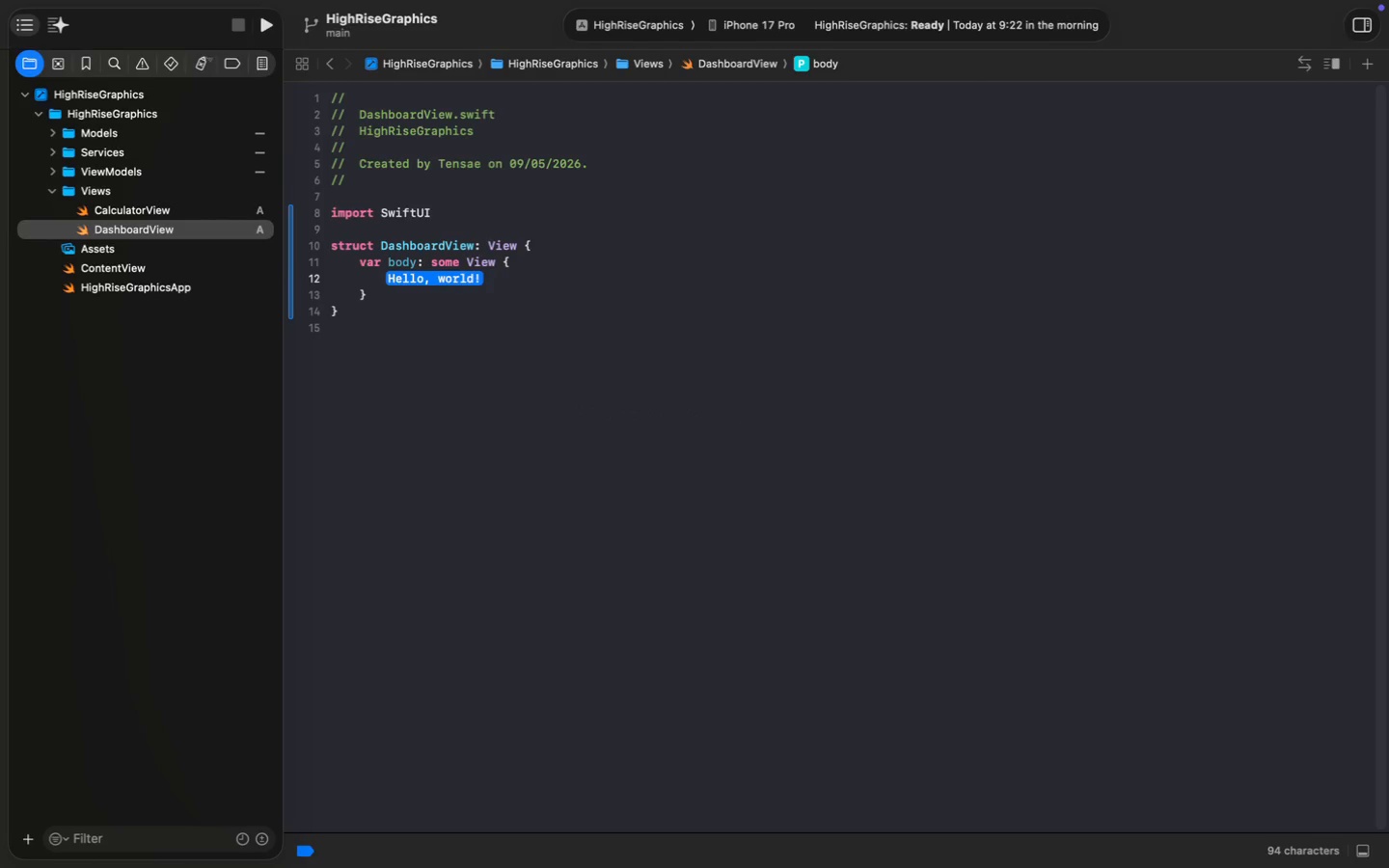 
key(ArrowUp)
 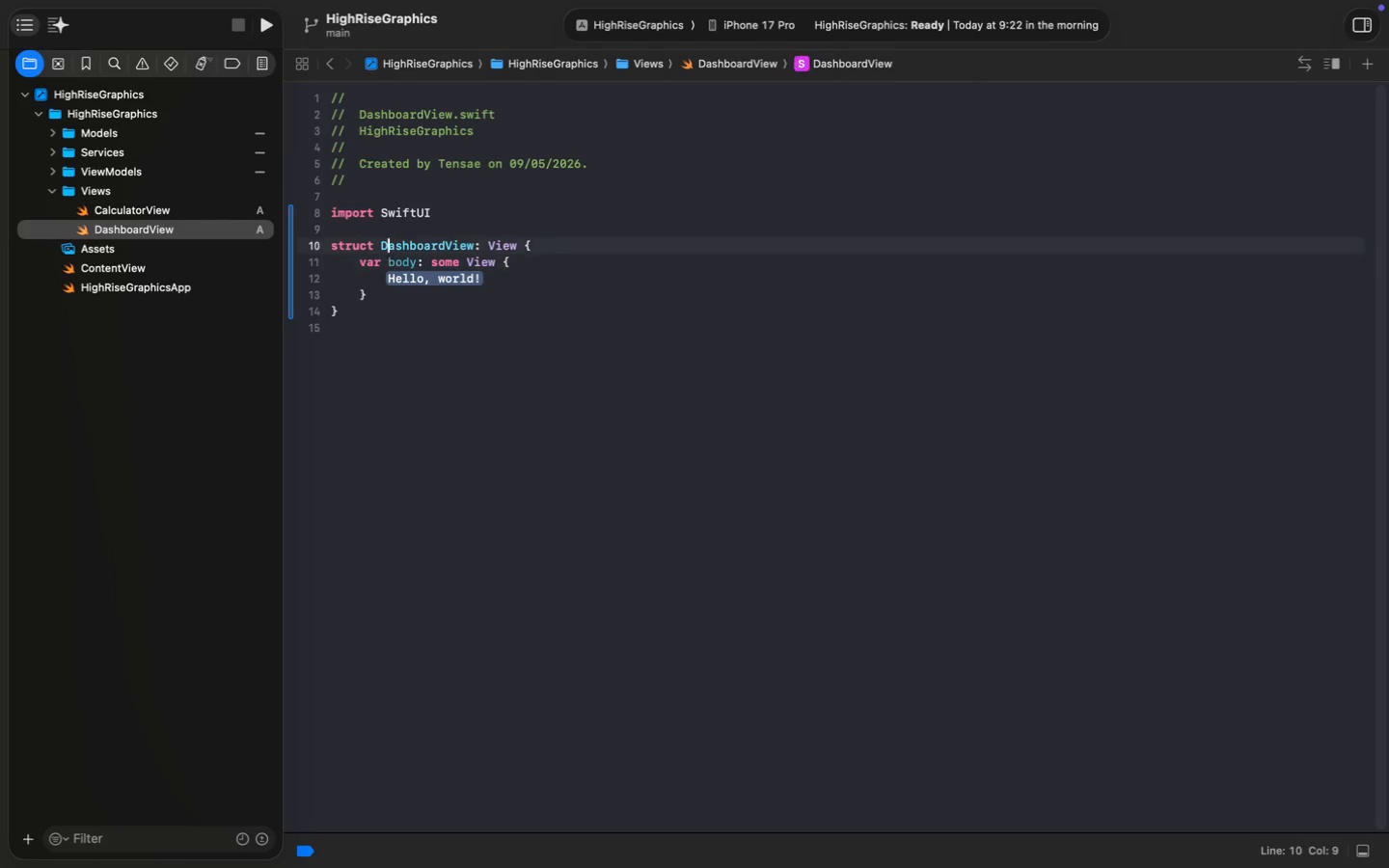 
key(ArrowUp)
 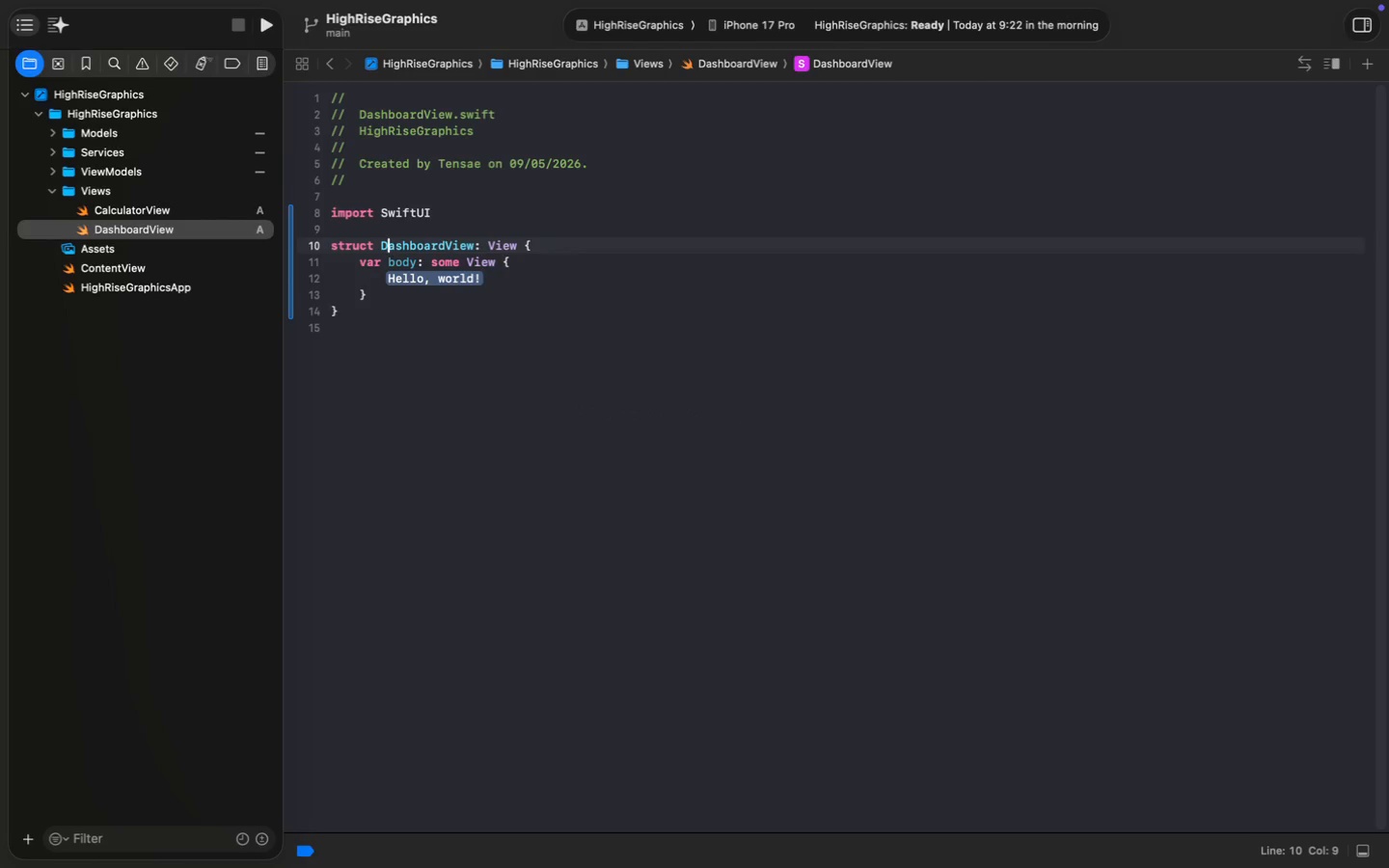 
key(Meta+MetaRight)
 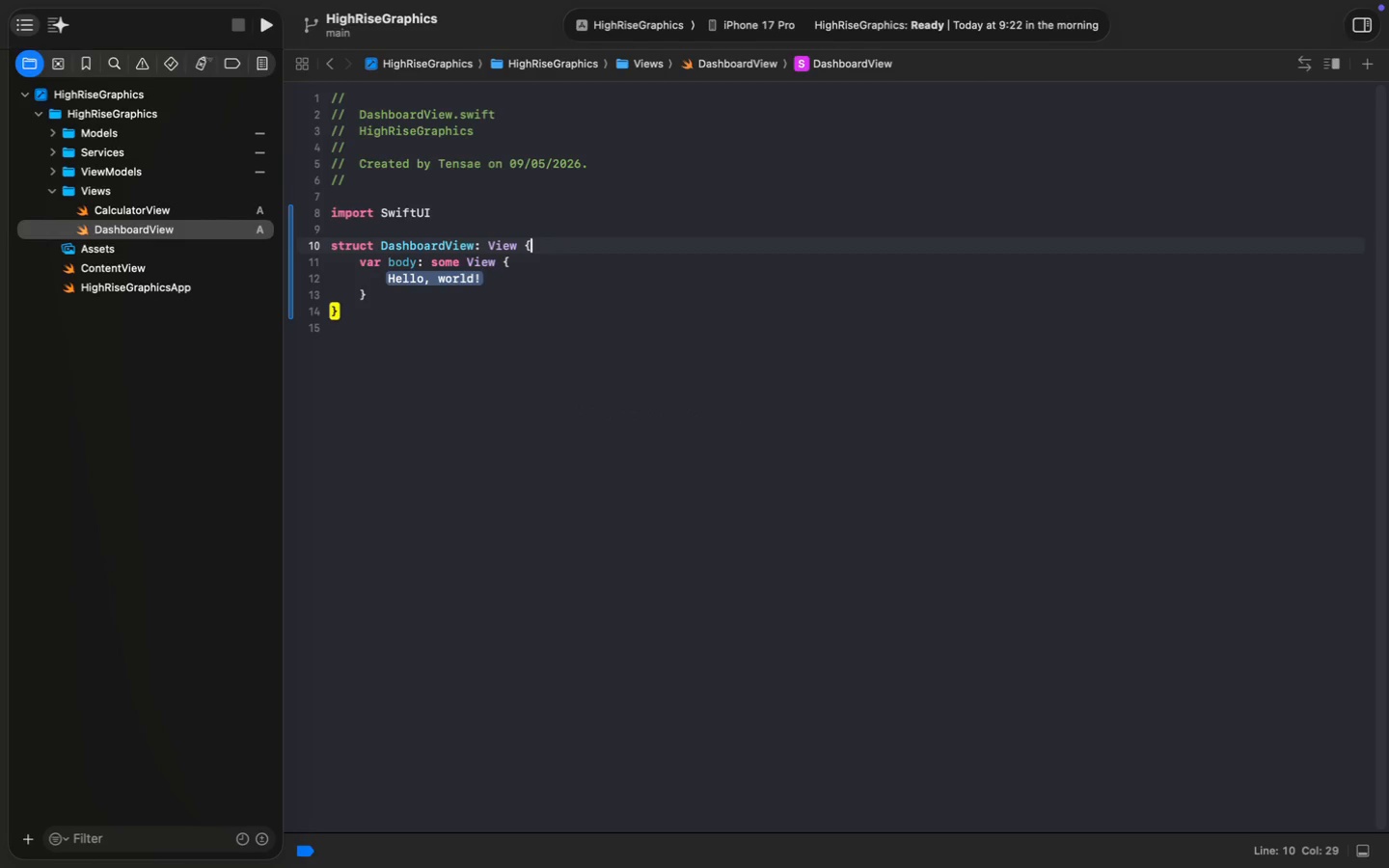 
key(Meta+ArrowRight)
 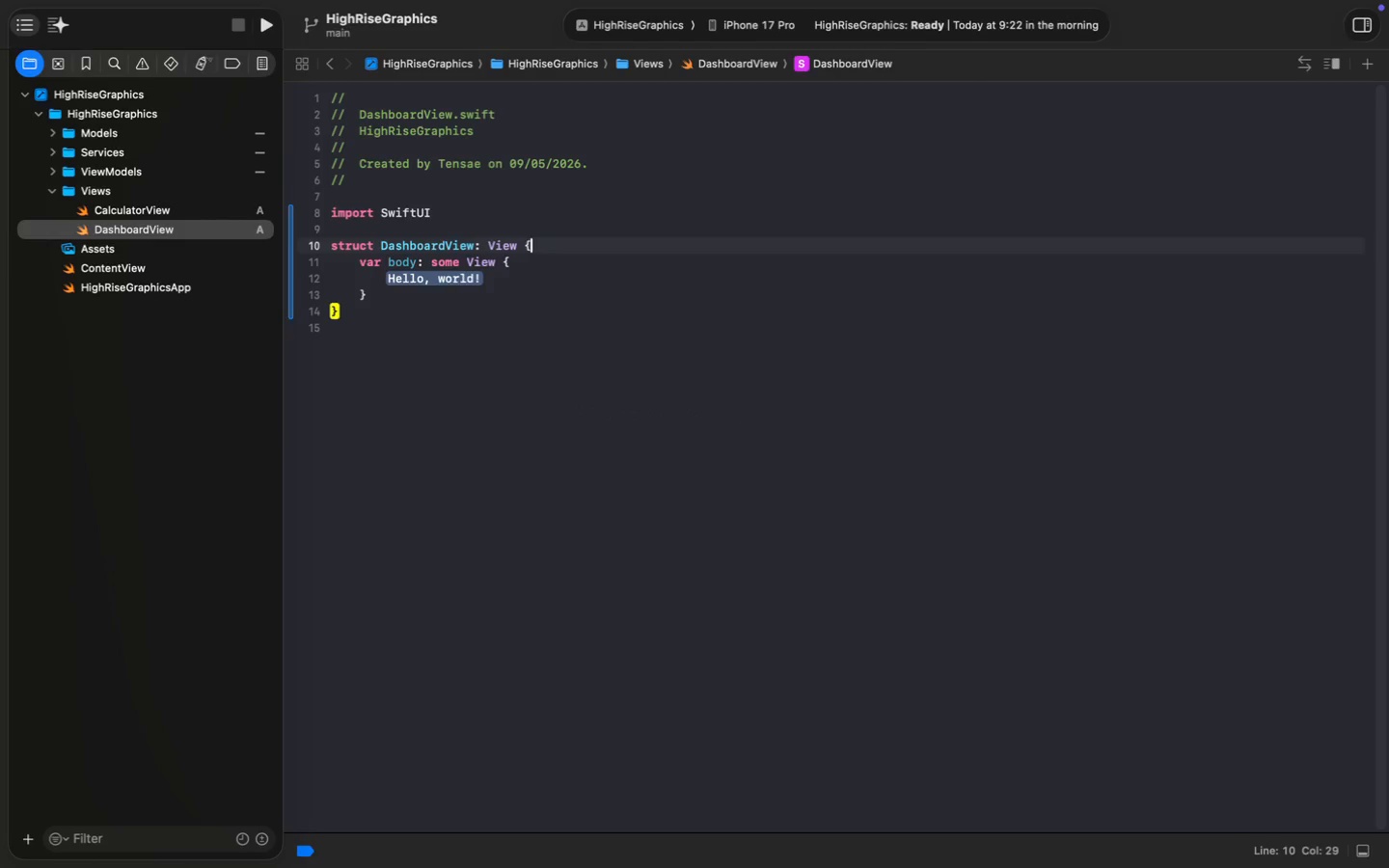 
key(Enter)
 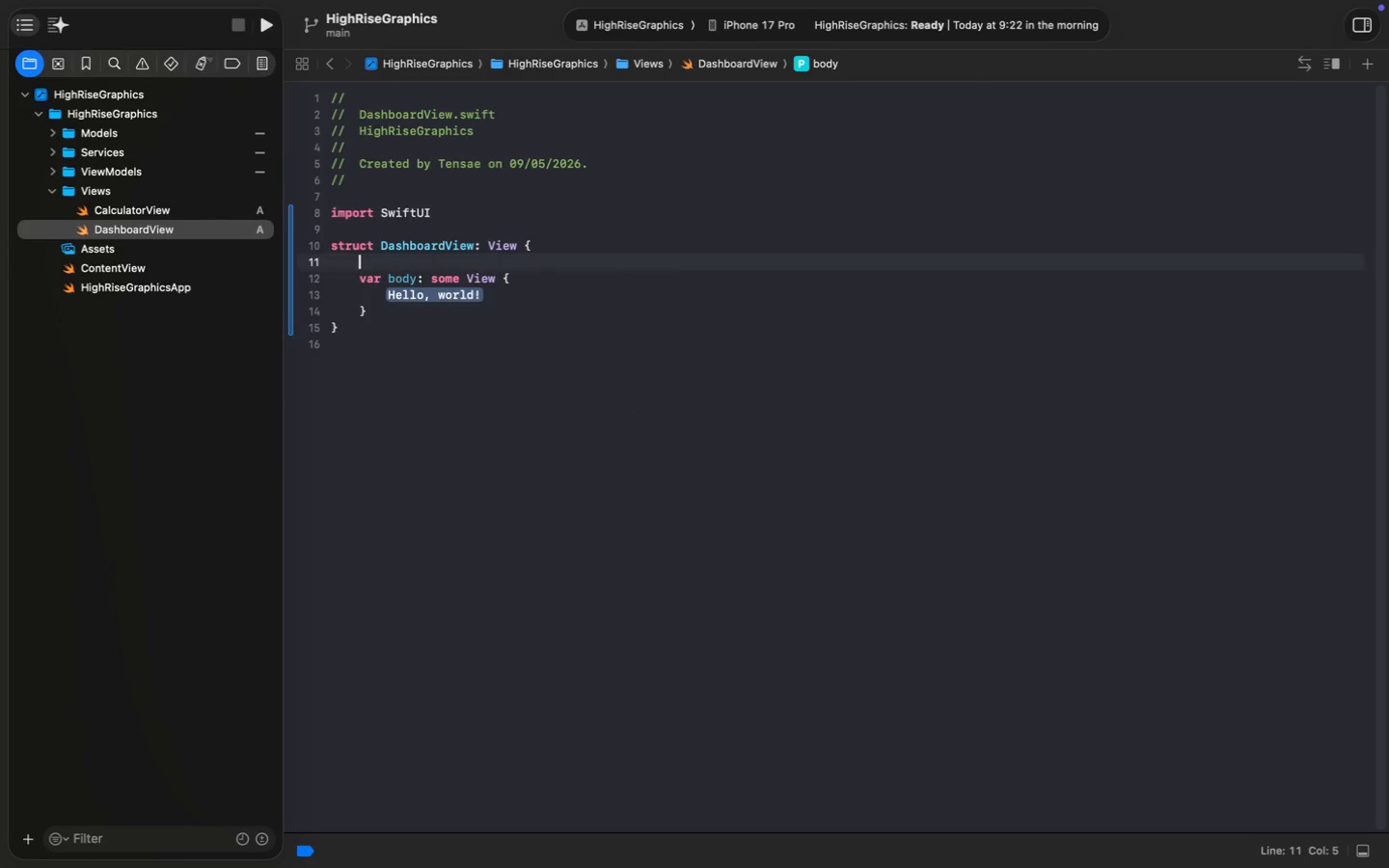 
key(Enter)
 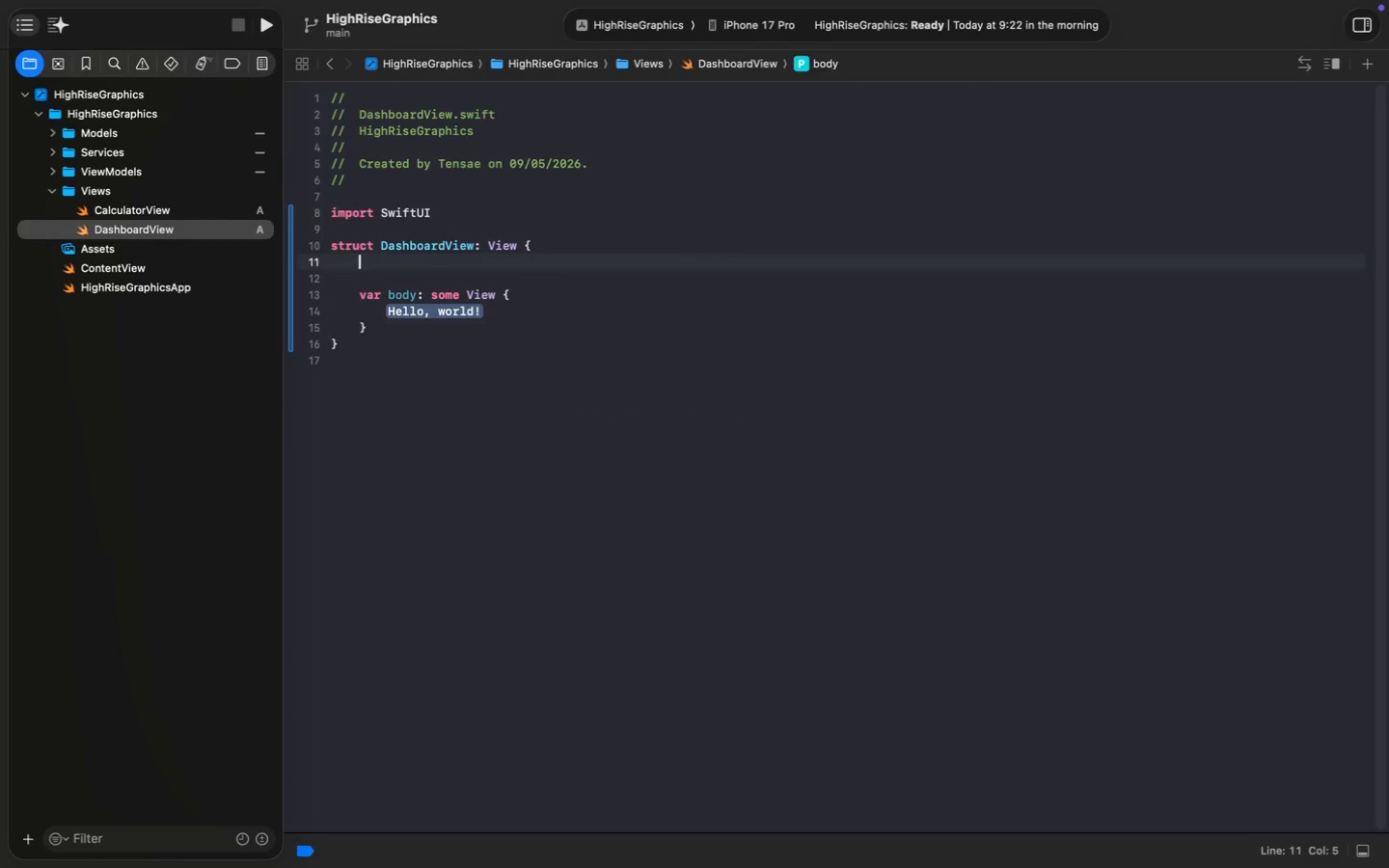 
key(ArrowUp)
 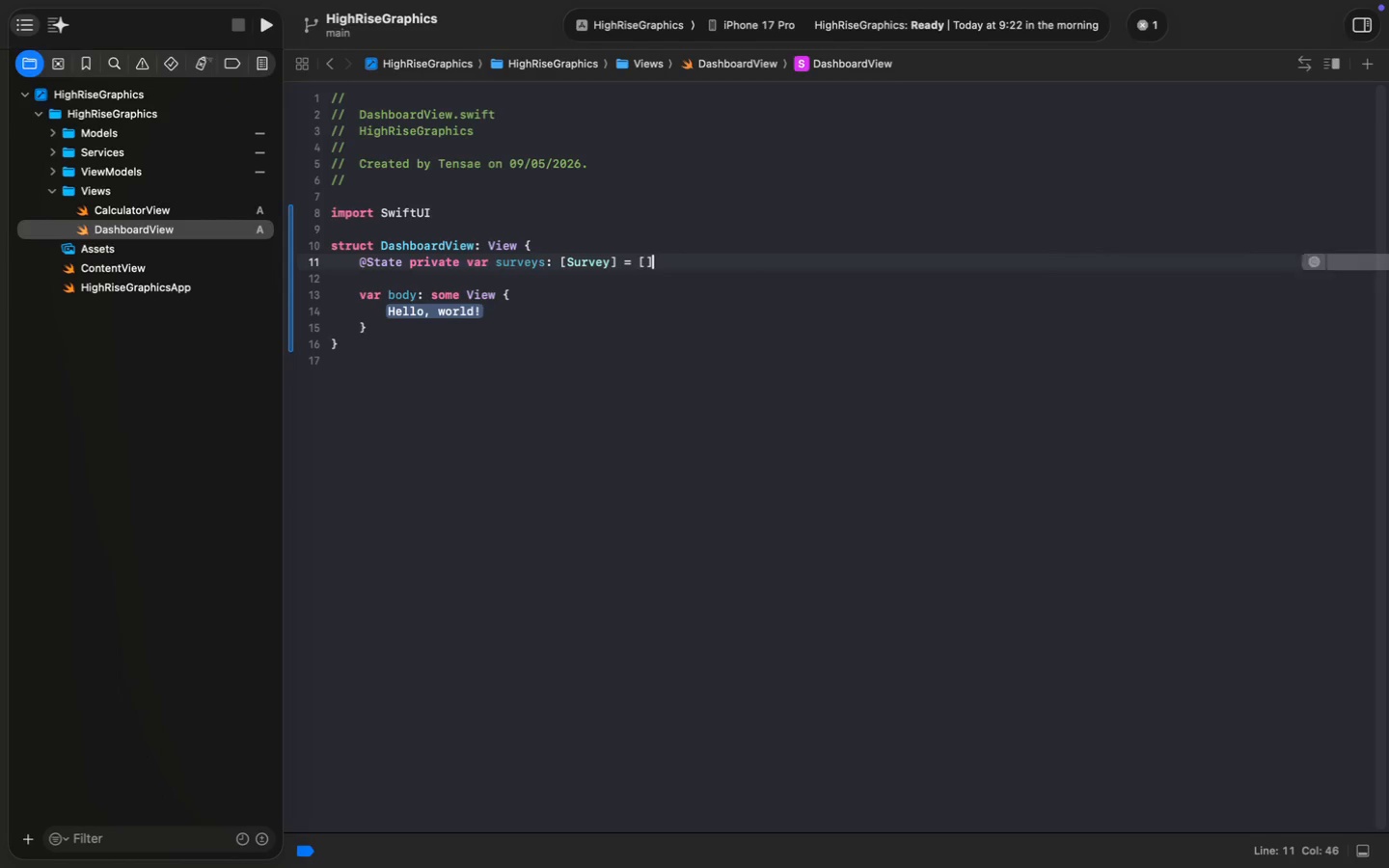 
type(@State private var surveys: )
key(Tab)
 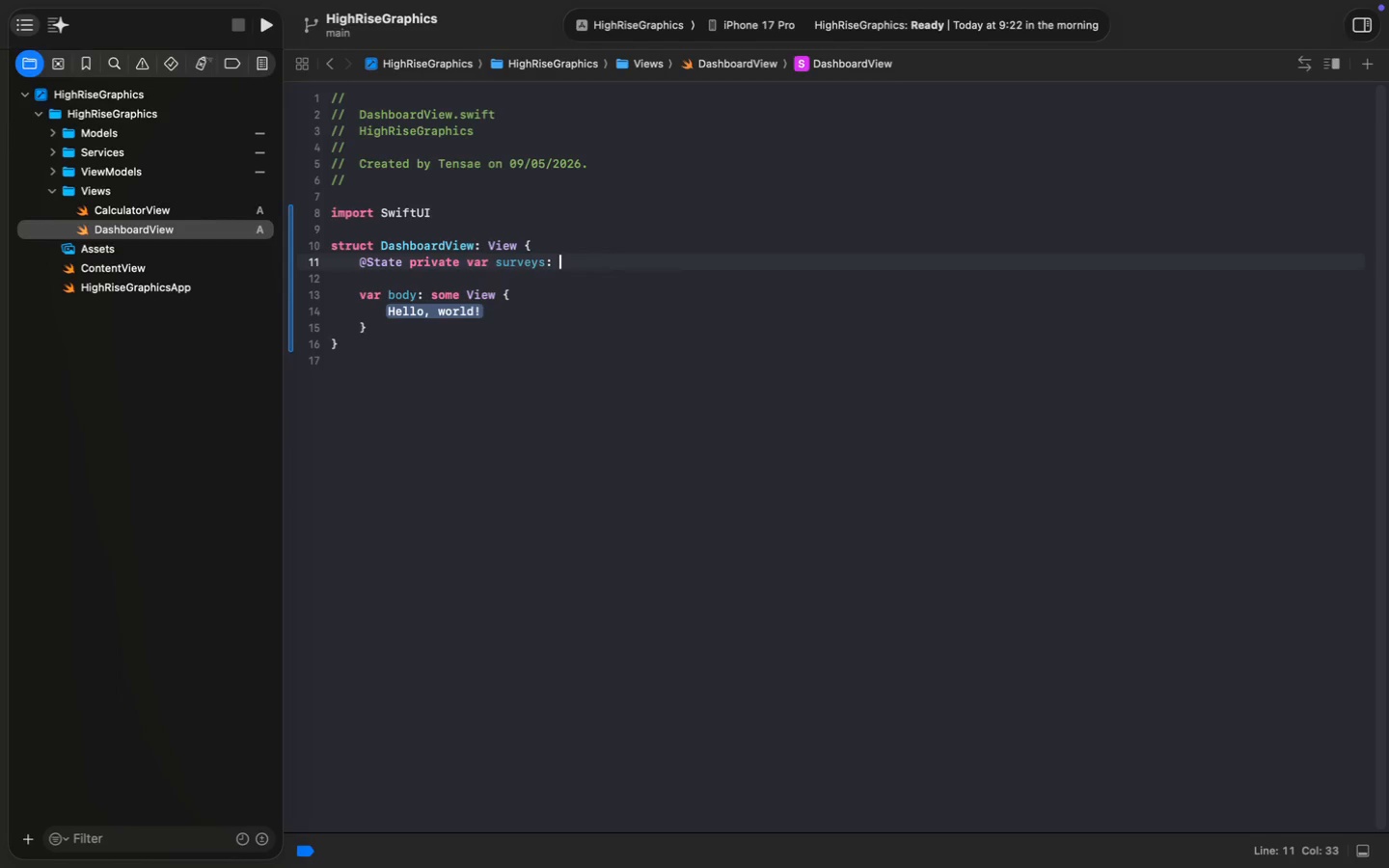 
wait(7.09)
 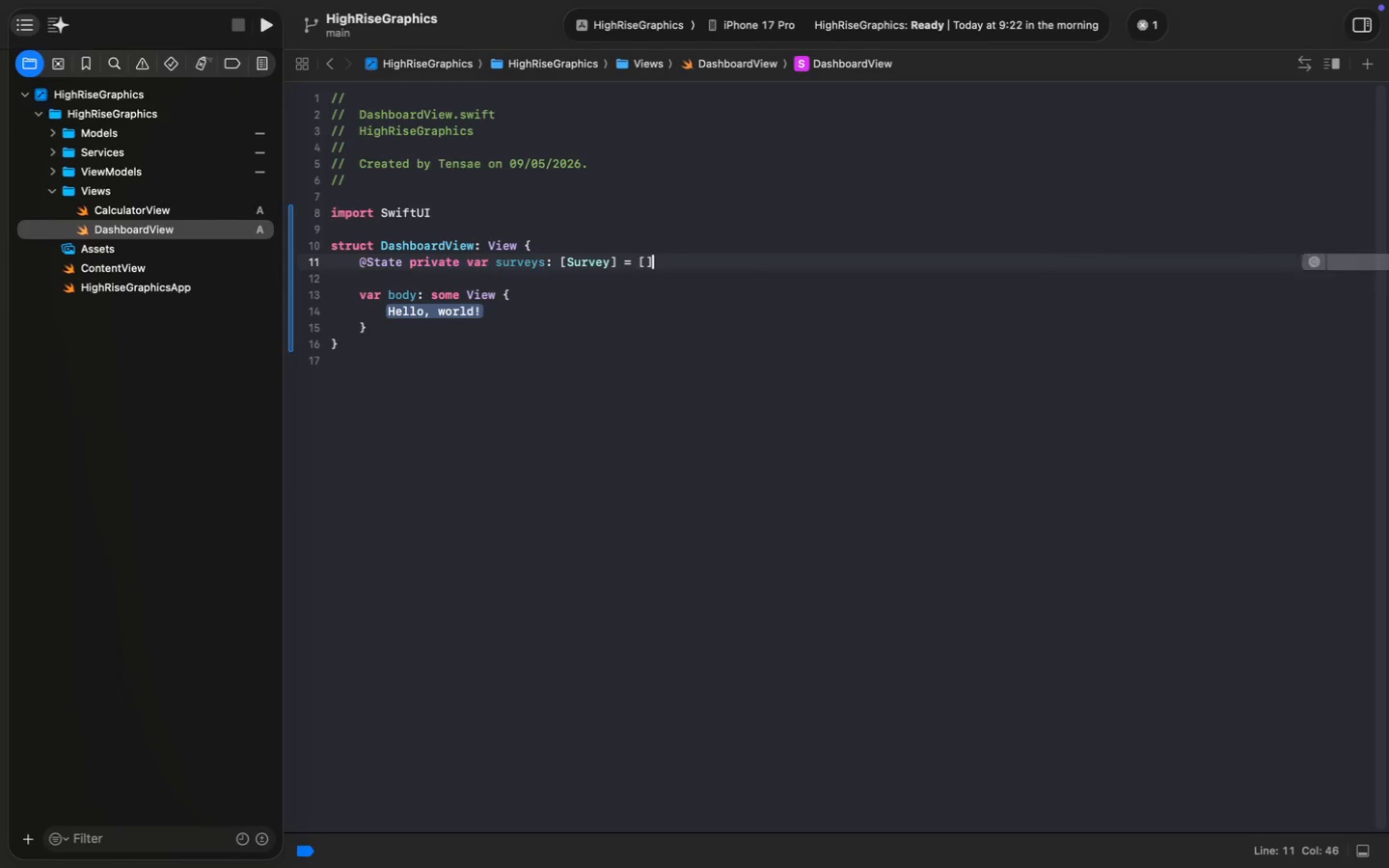 
left_click([471, 308])
 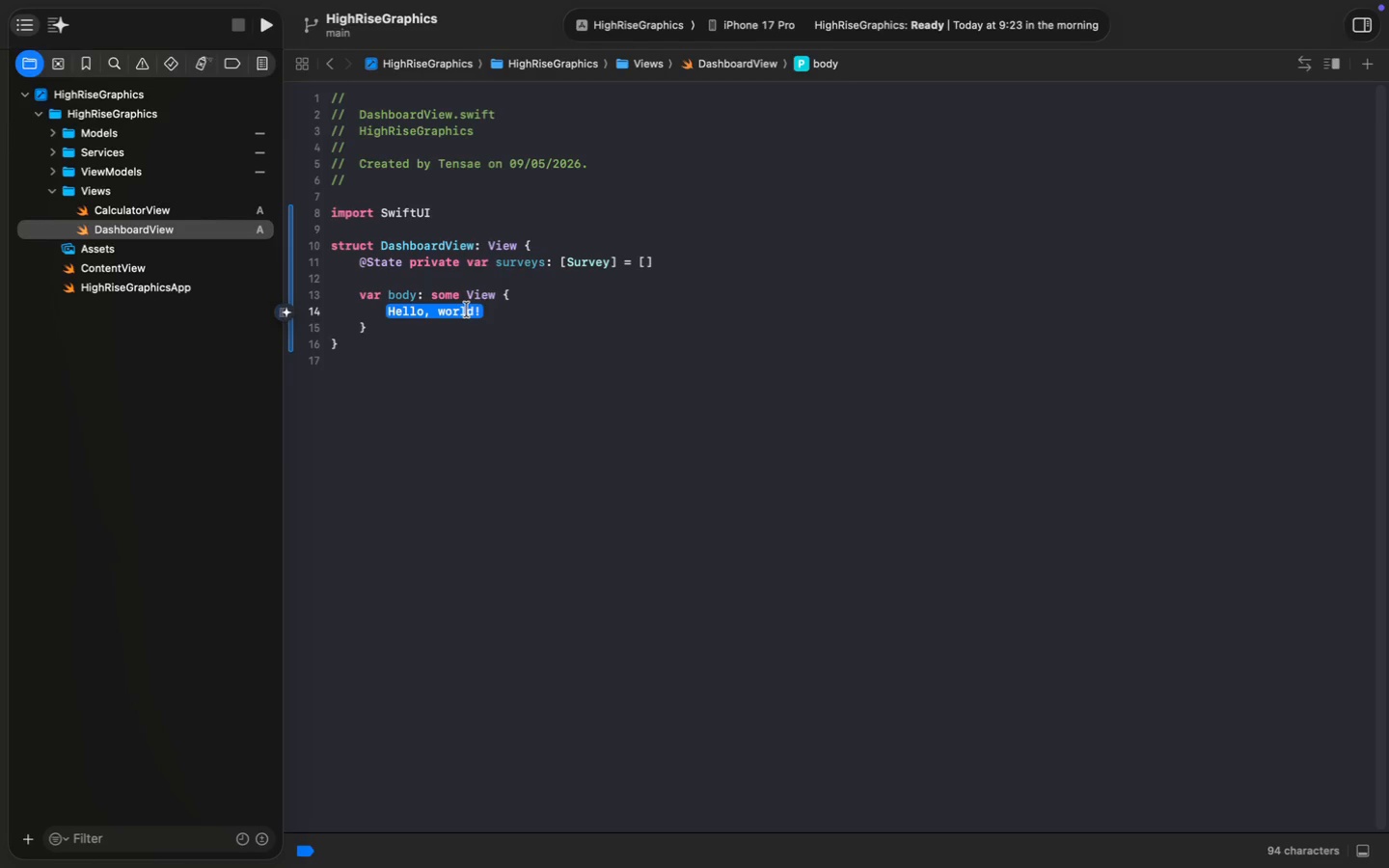 
wait(25.84)
 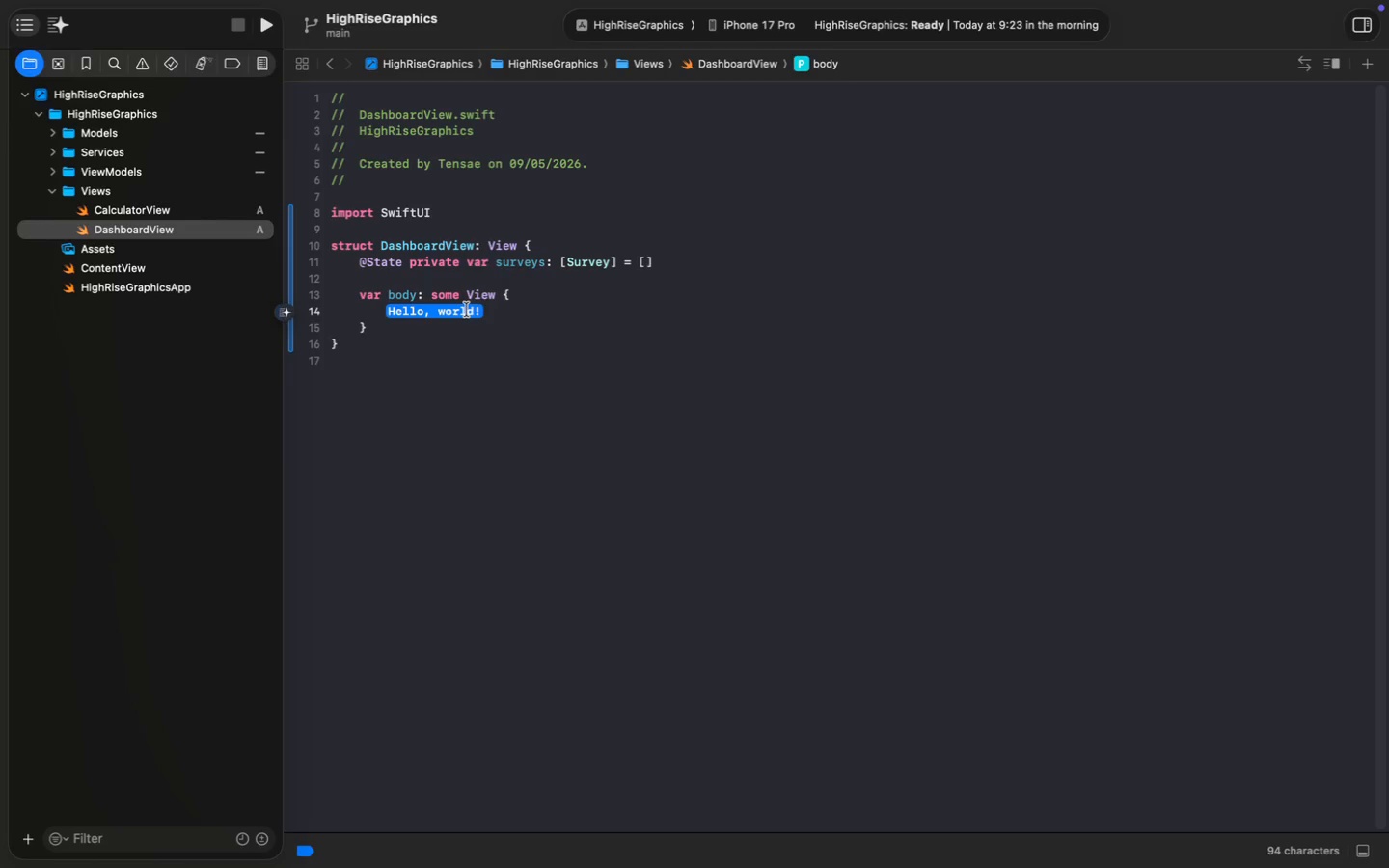 
type(Navigas)
 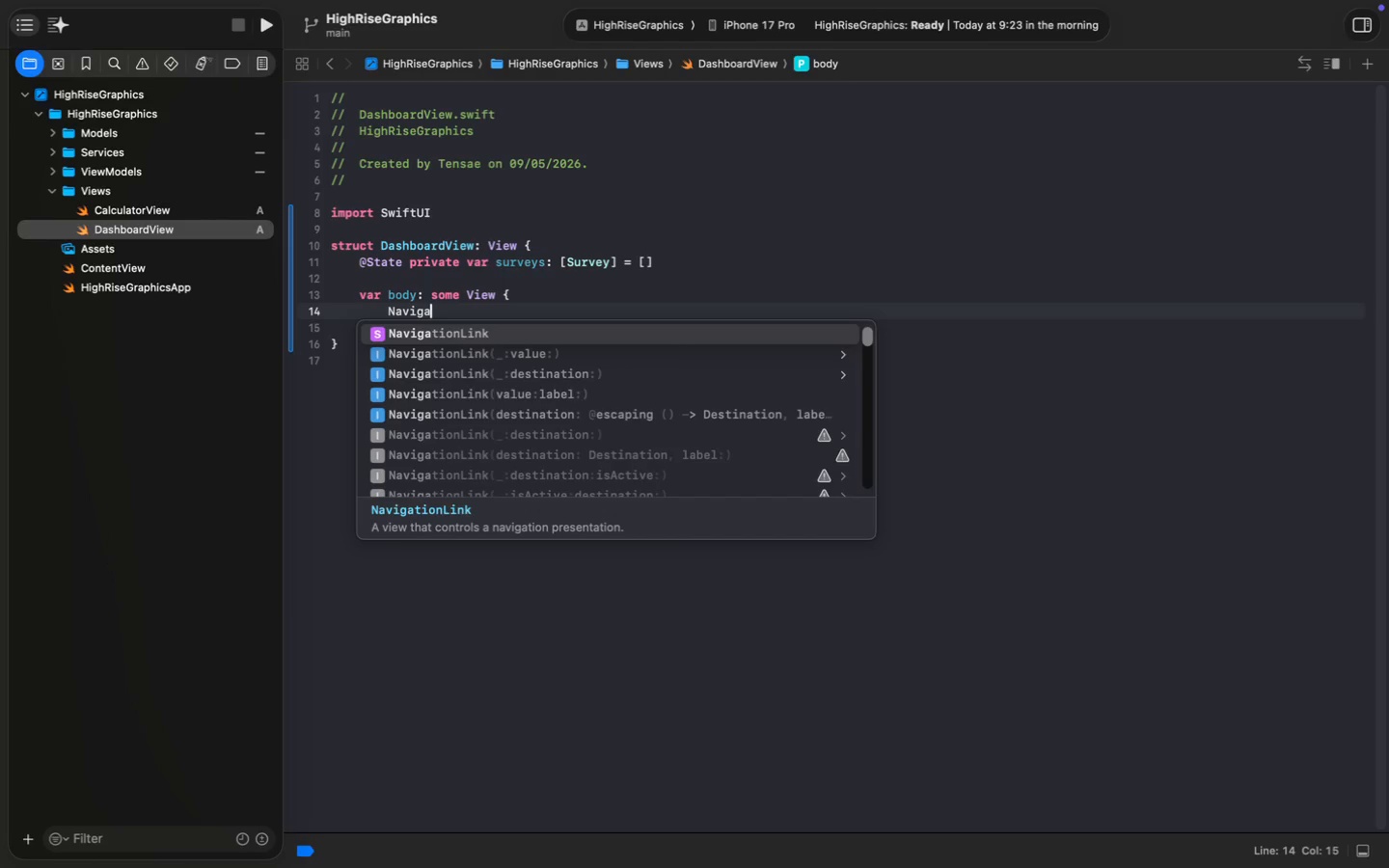 
key(Enter)
 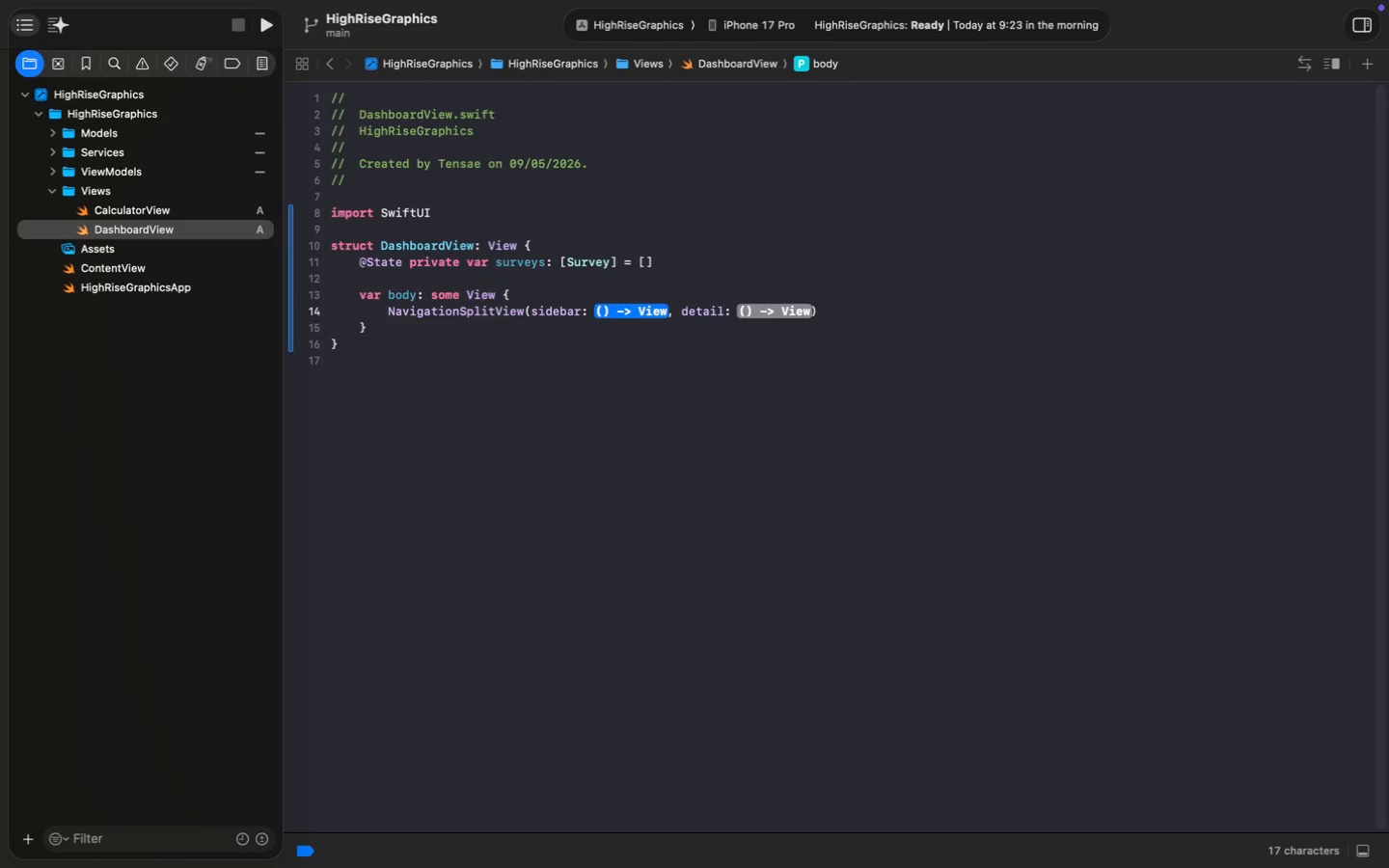 
key(Meta+Z)
 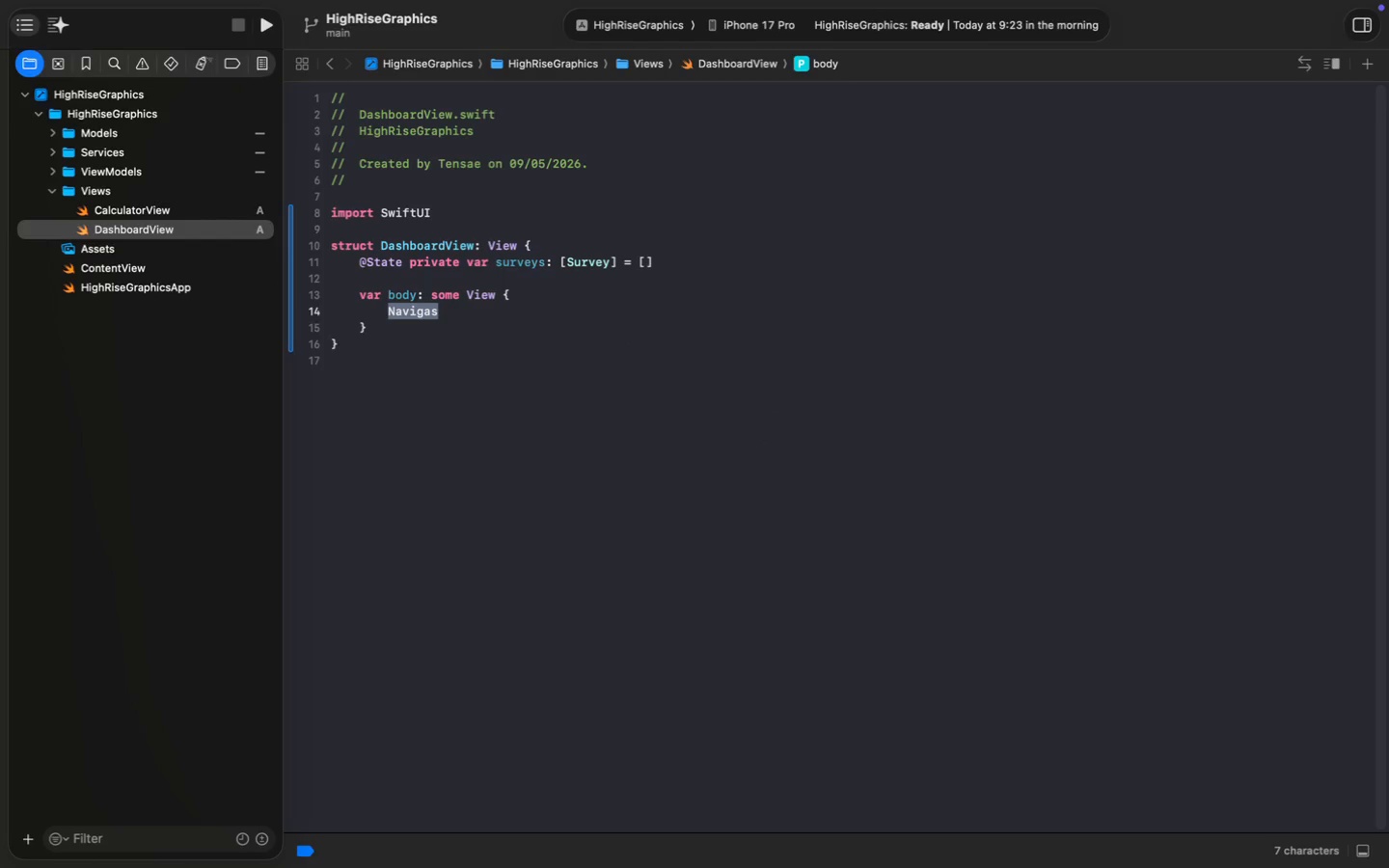 
key(Shift+ShiftRight)
 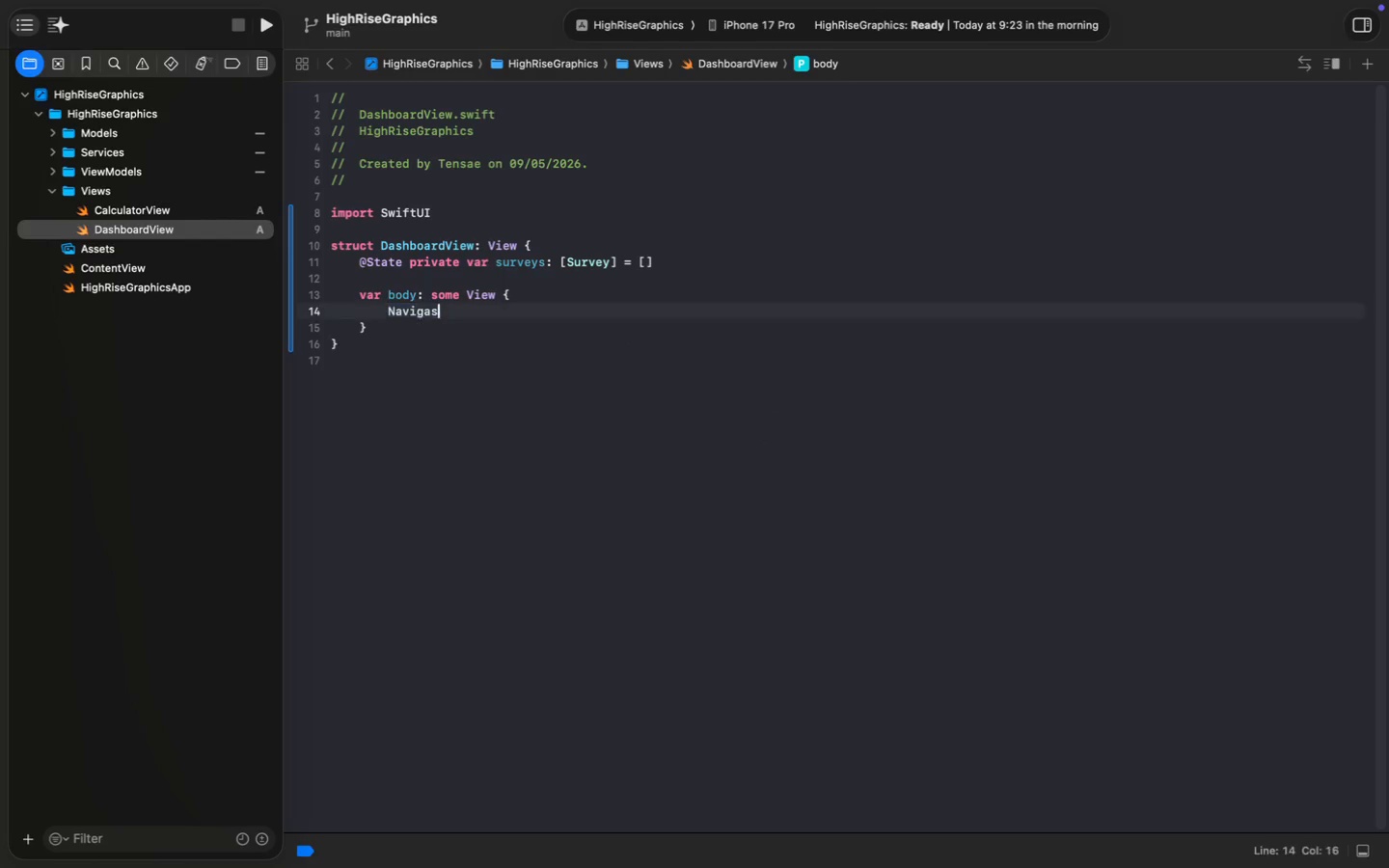 
key(ArrowRight)
 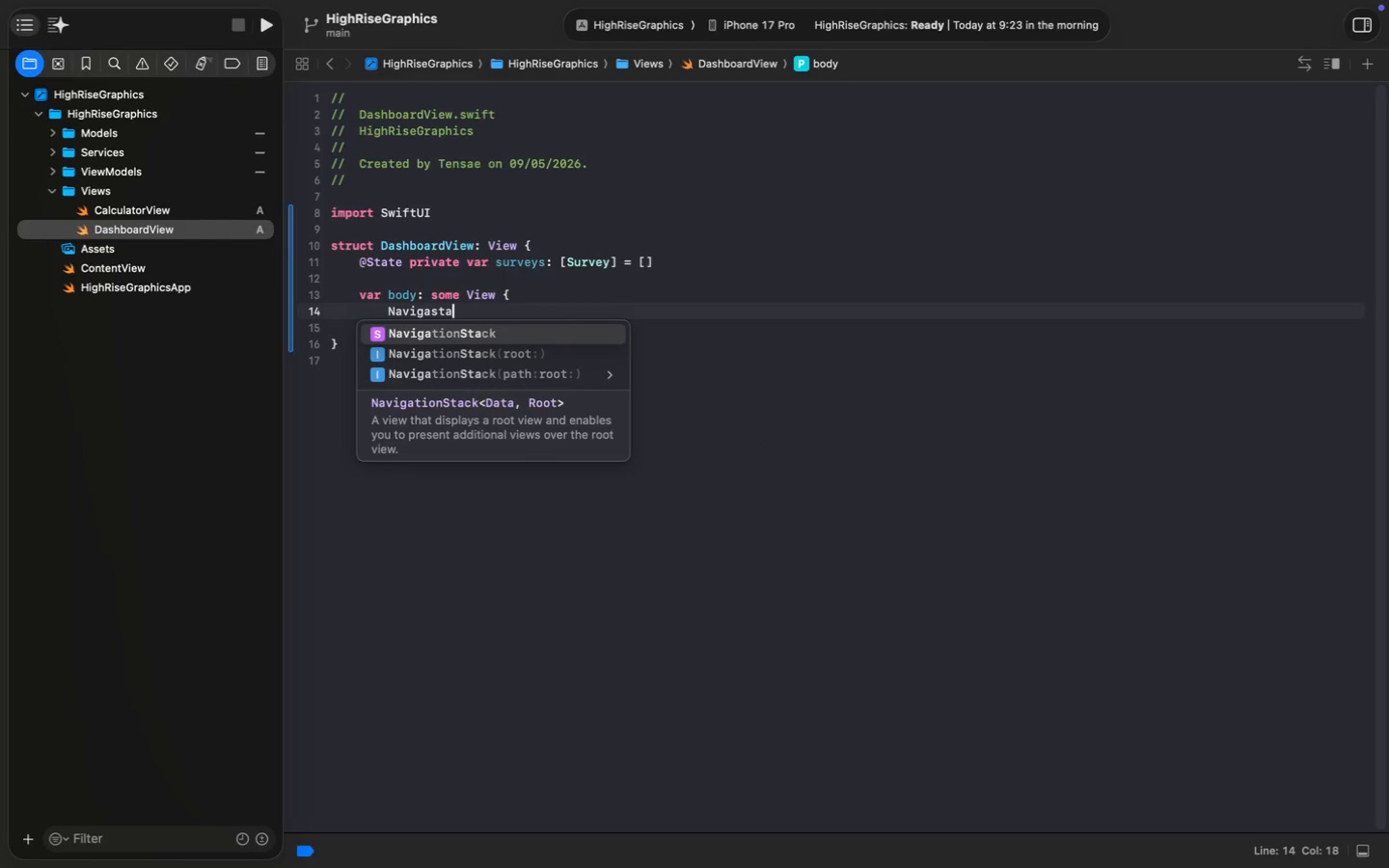 
type(ta)
 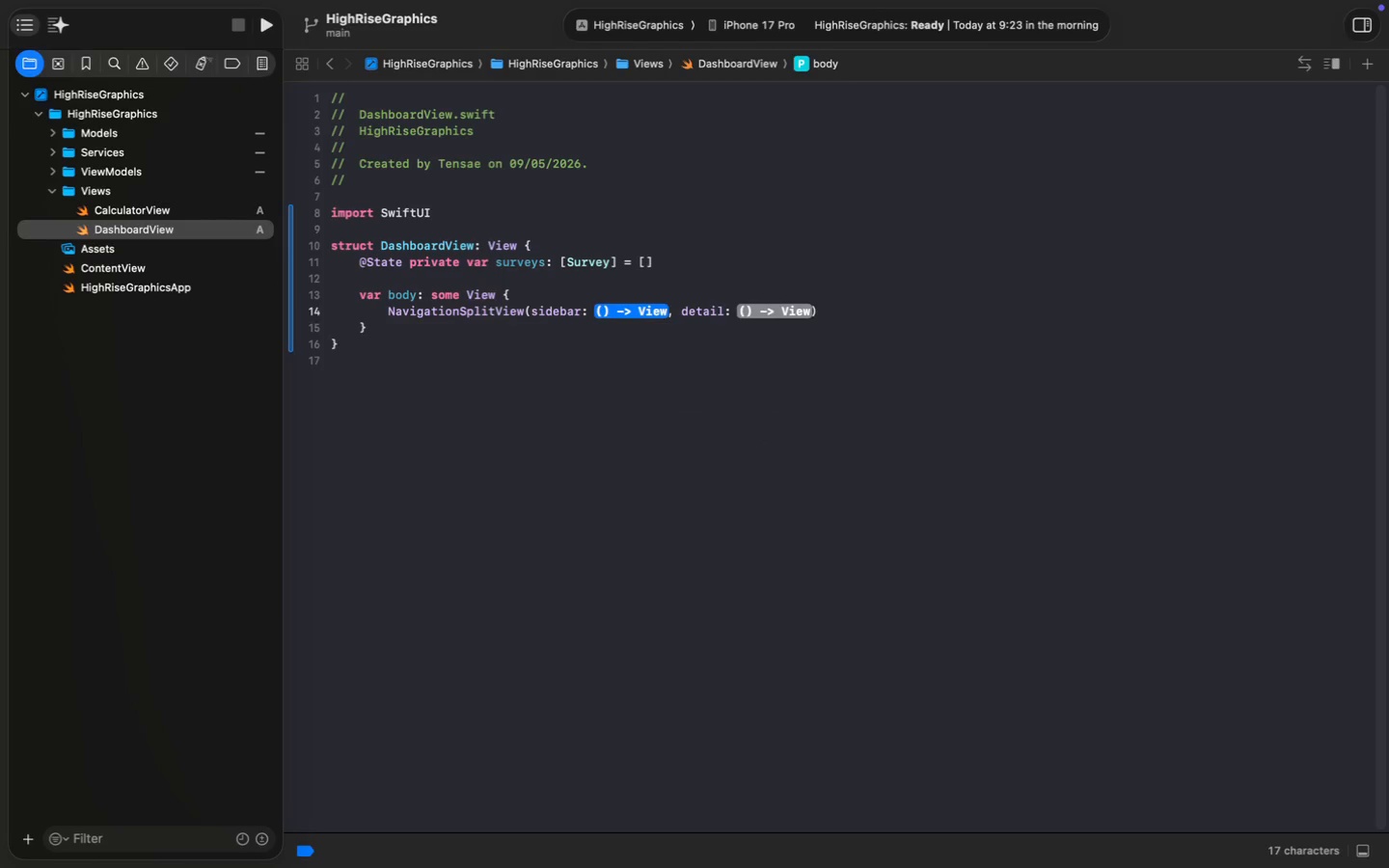 
key(Enter)
 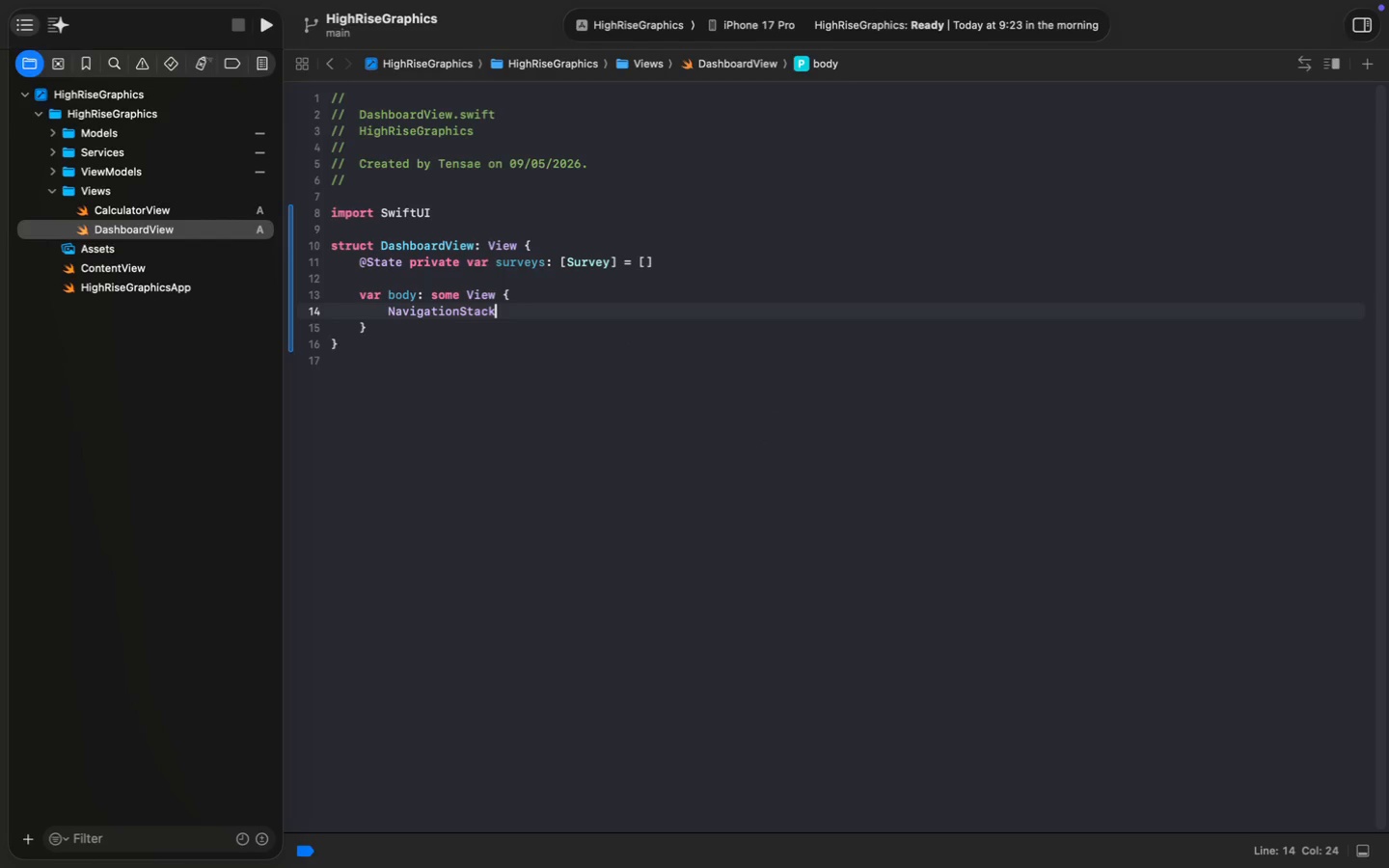 
key(Space)
 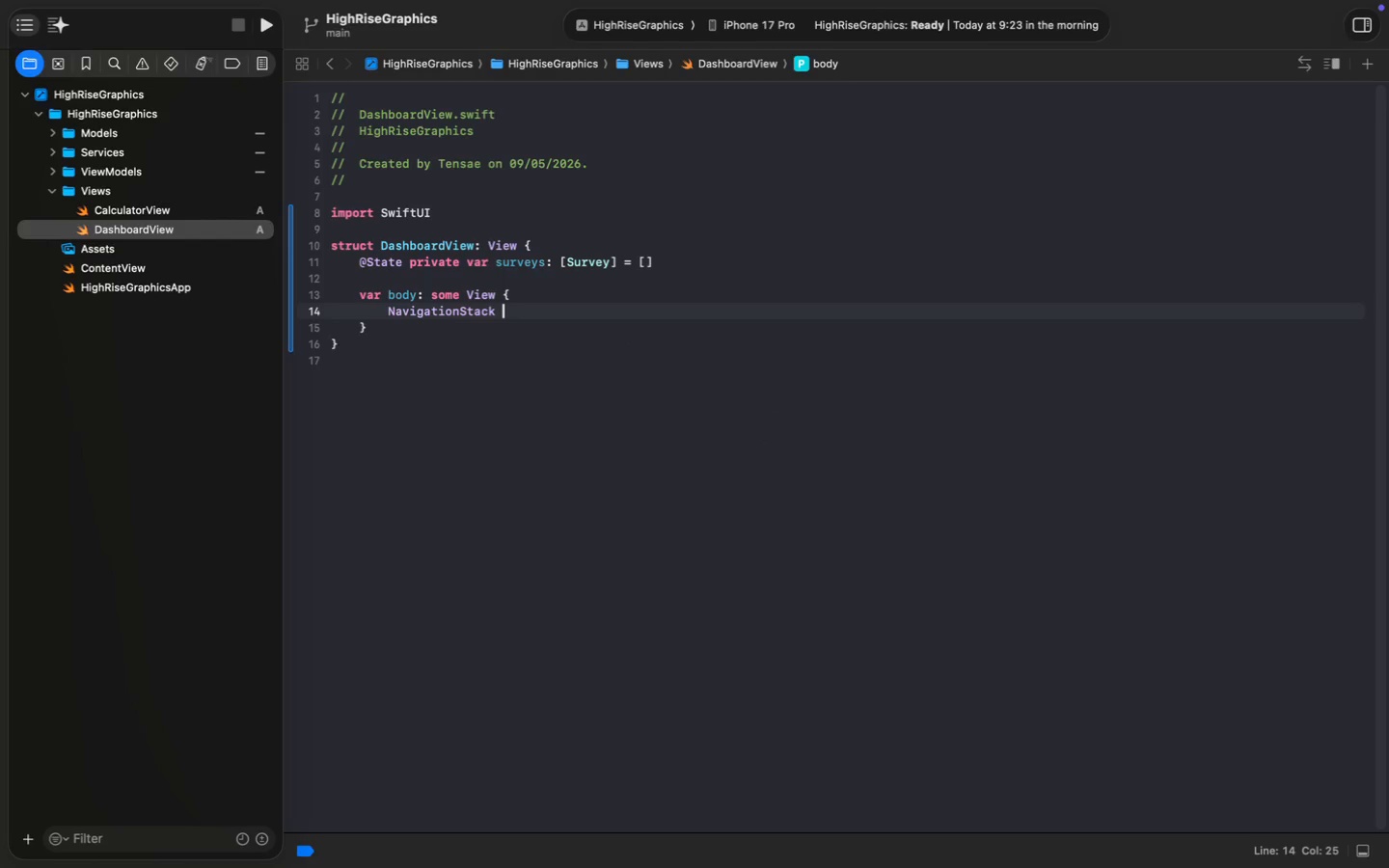 
key(Shift+ShiftLeft)
 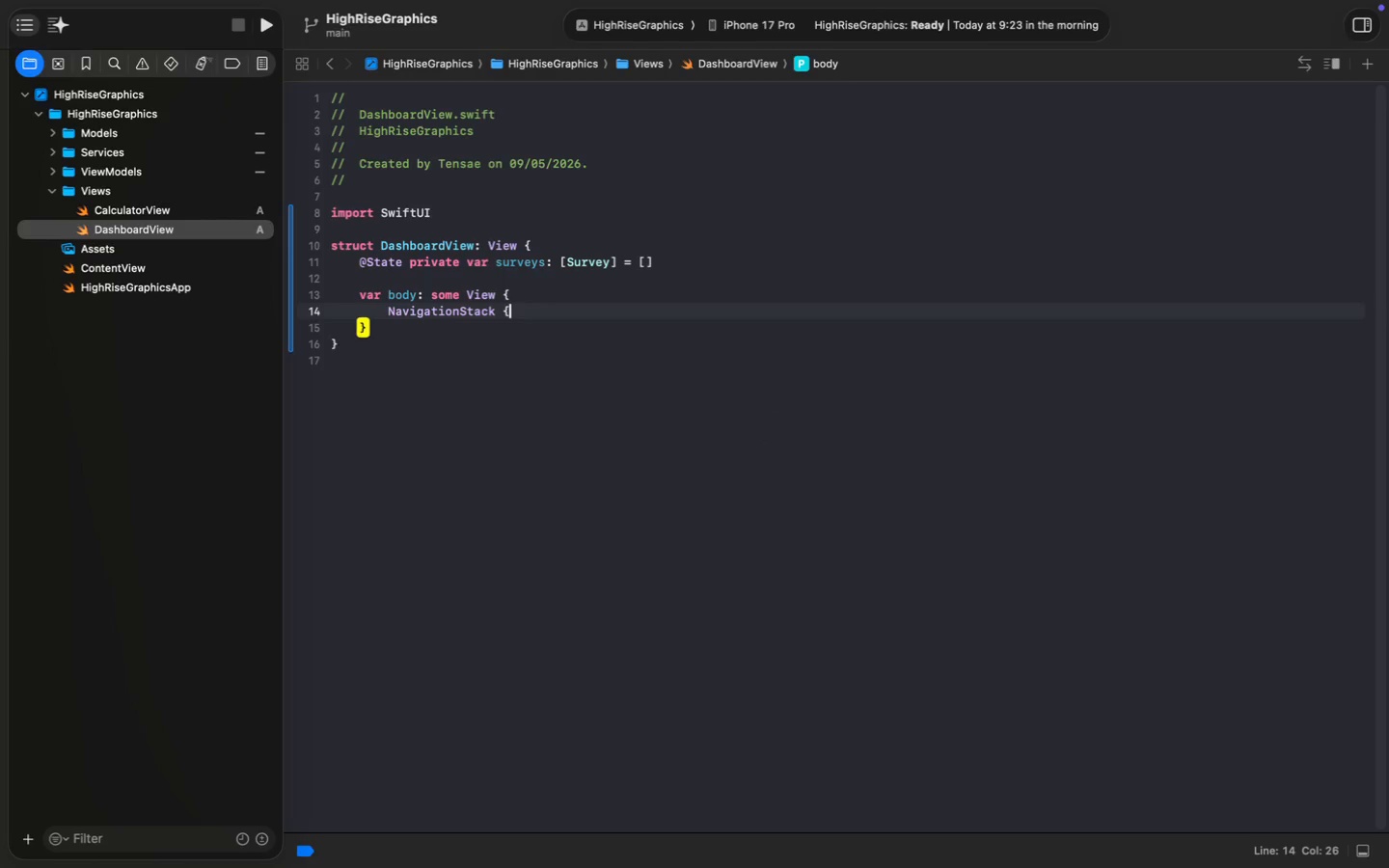 
key(Shift+BracketLeft)
 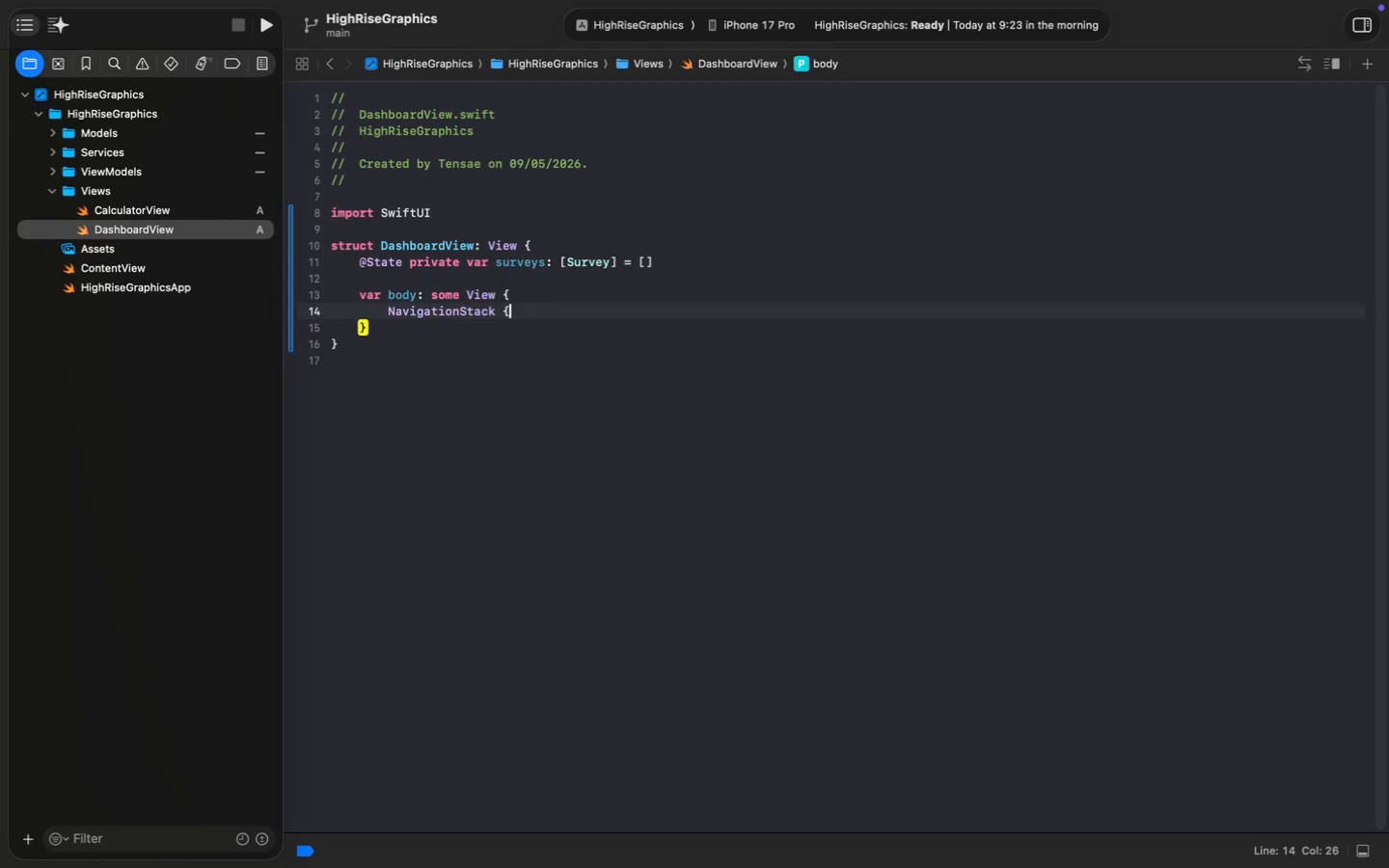 
key(Enter)
 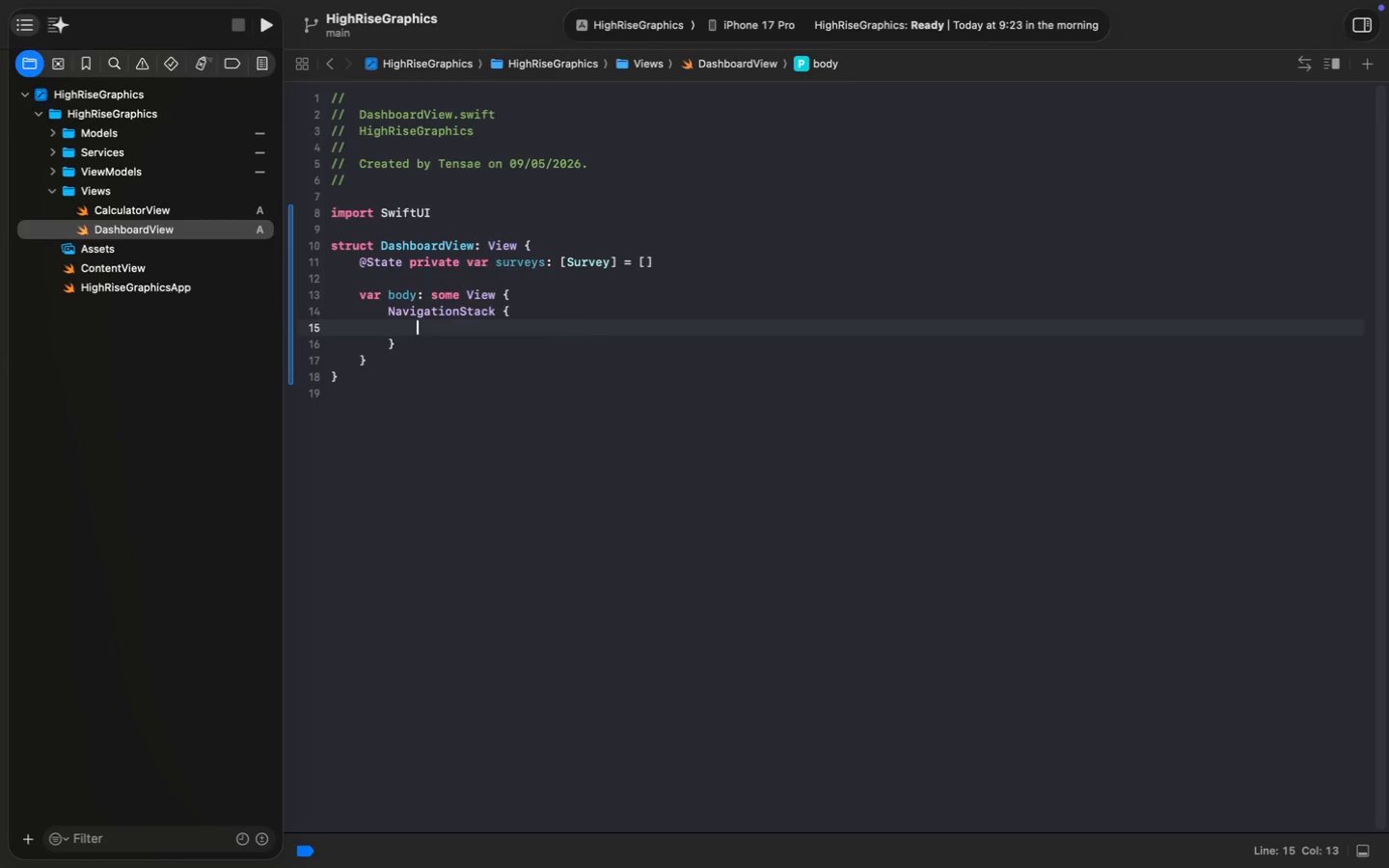 
type(List)
 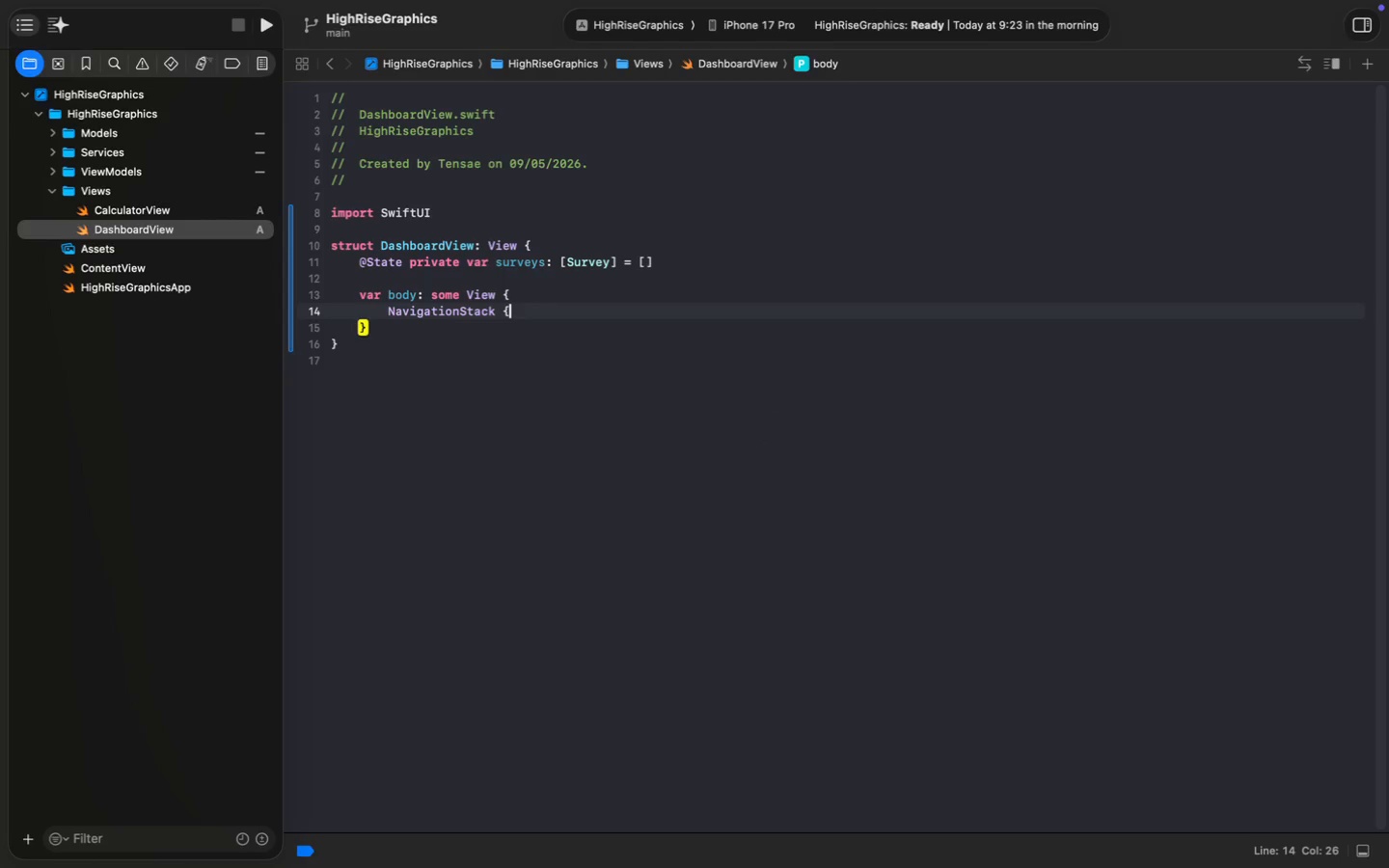 
key(Enter)
 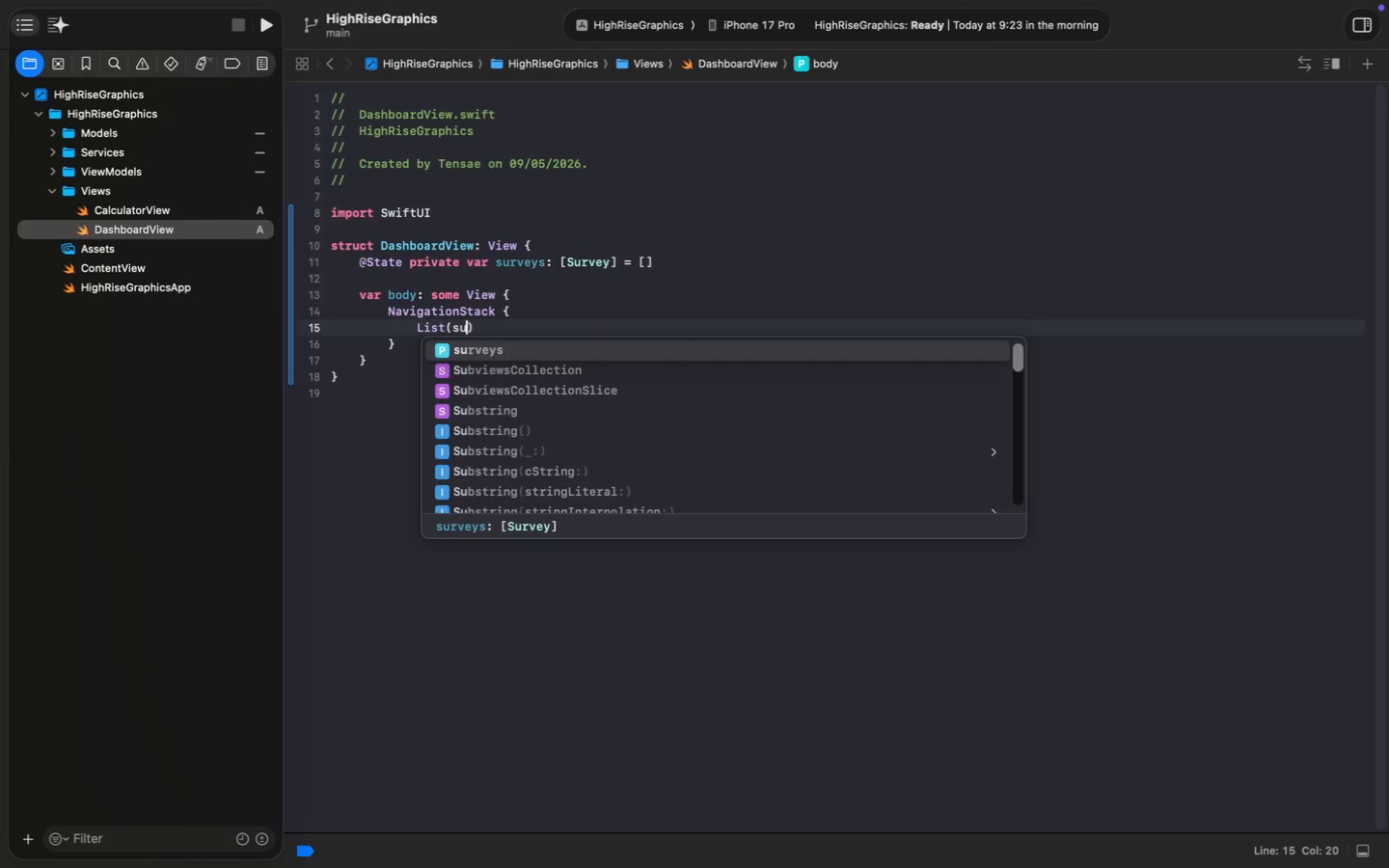 
type((surv)
 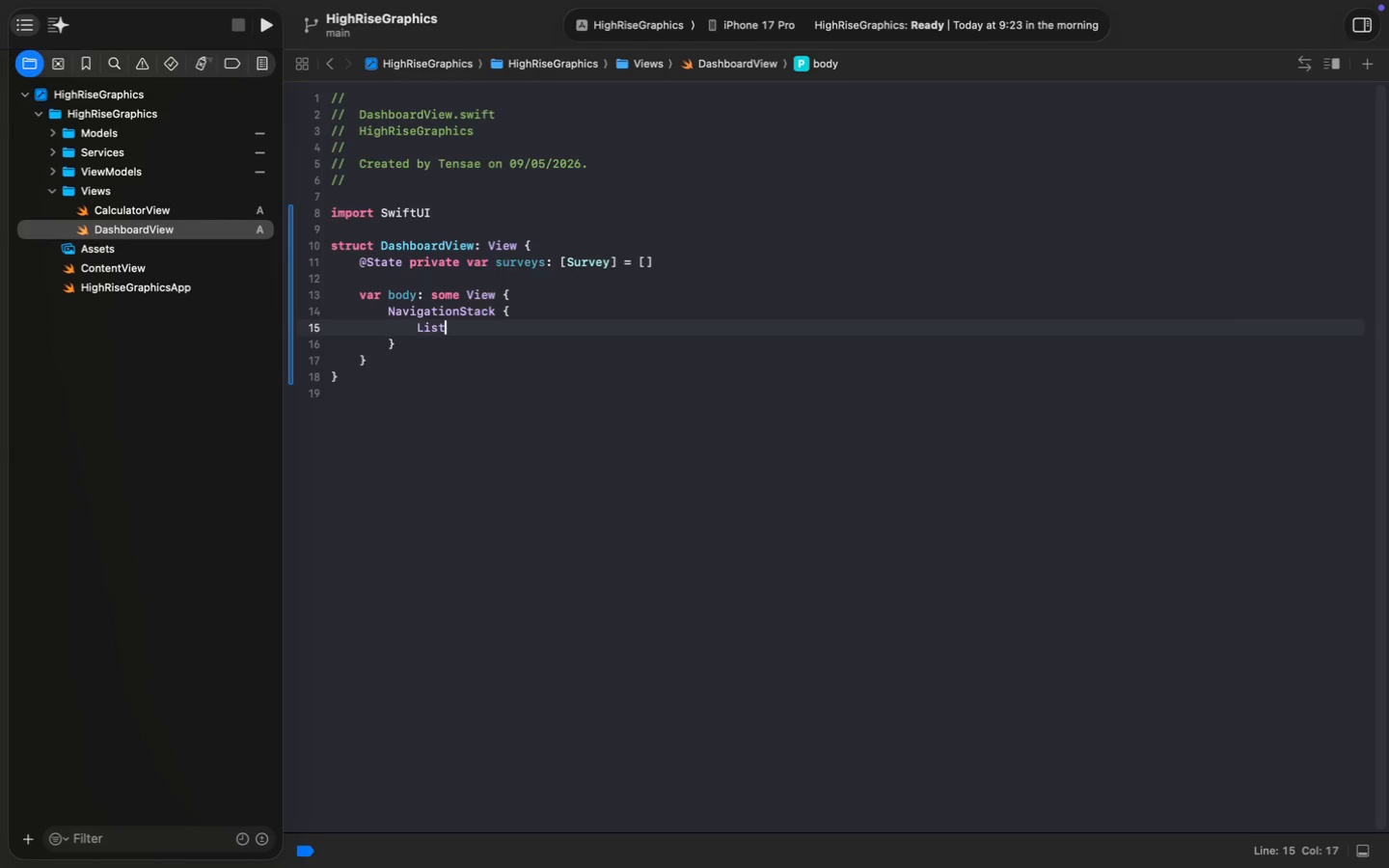 
key(Enter)
 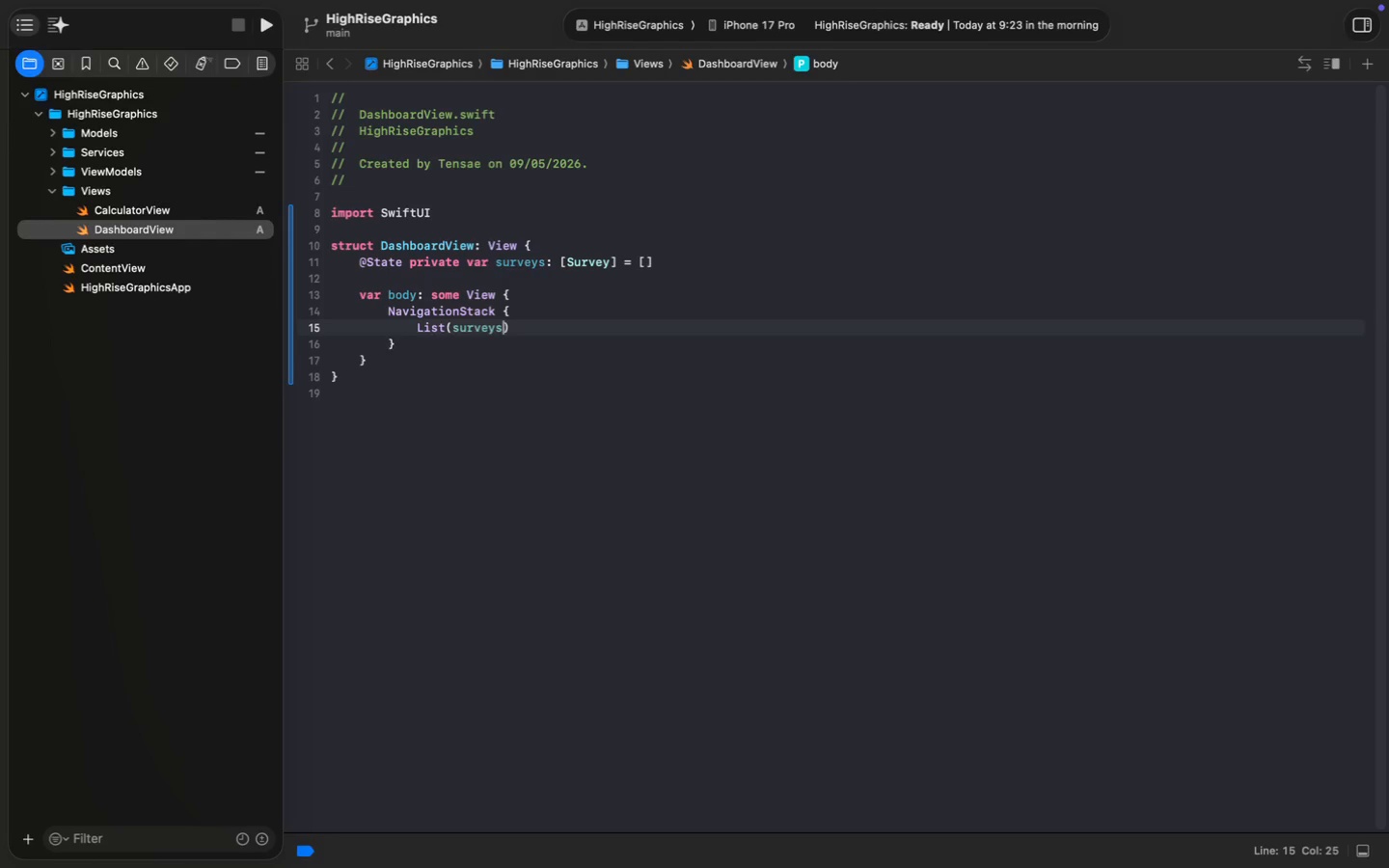 
key(ArrowRight)
 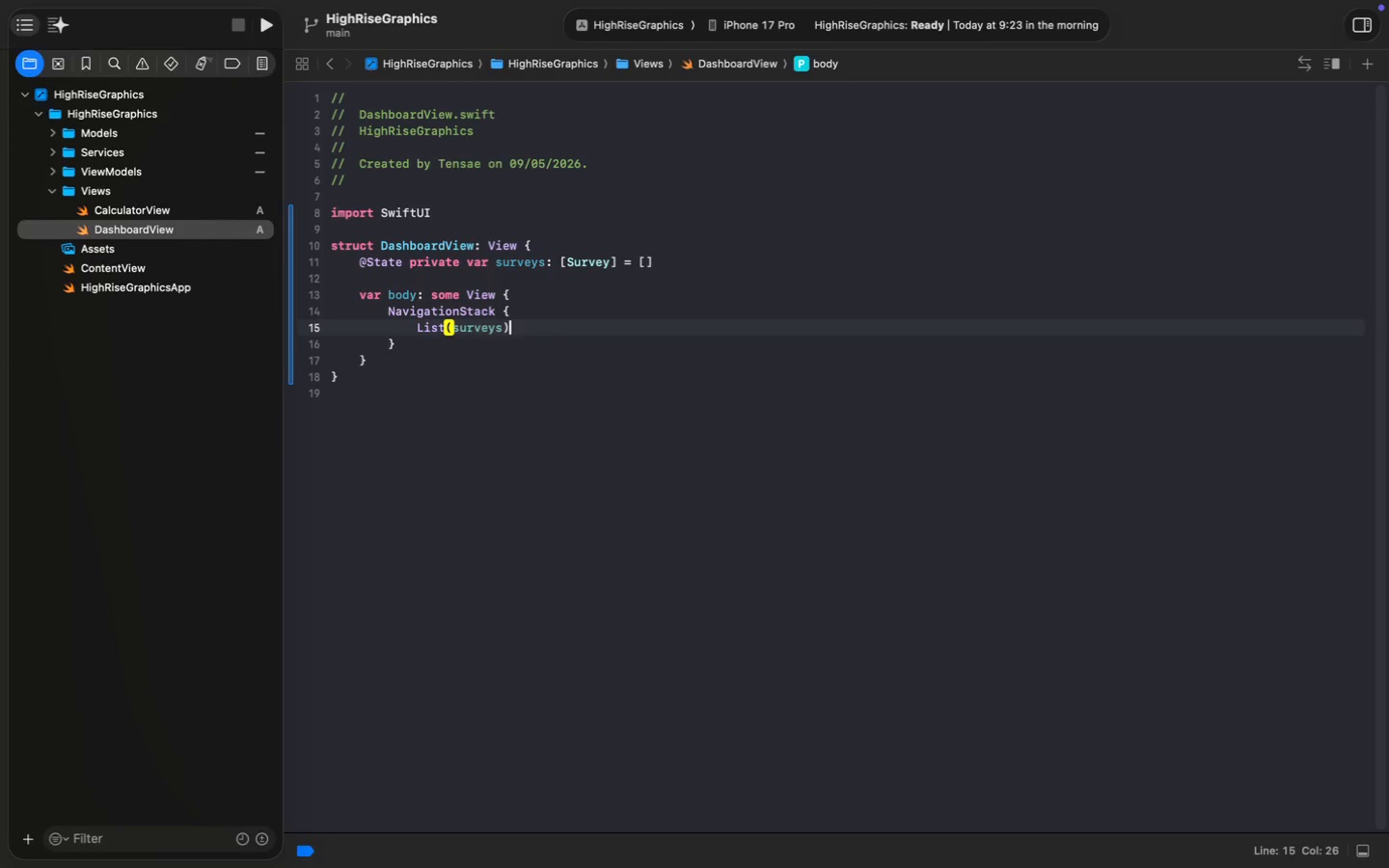 
key(Space)
 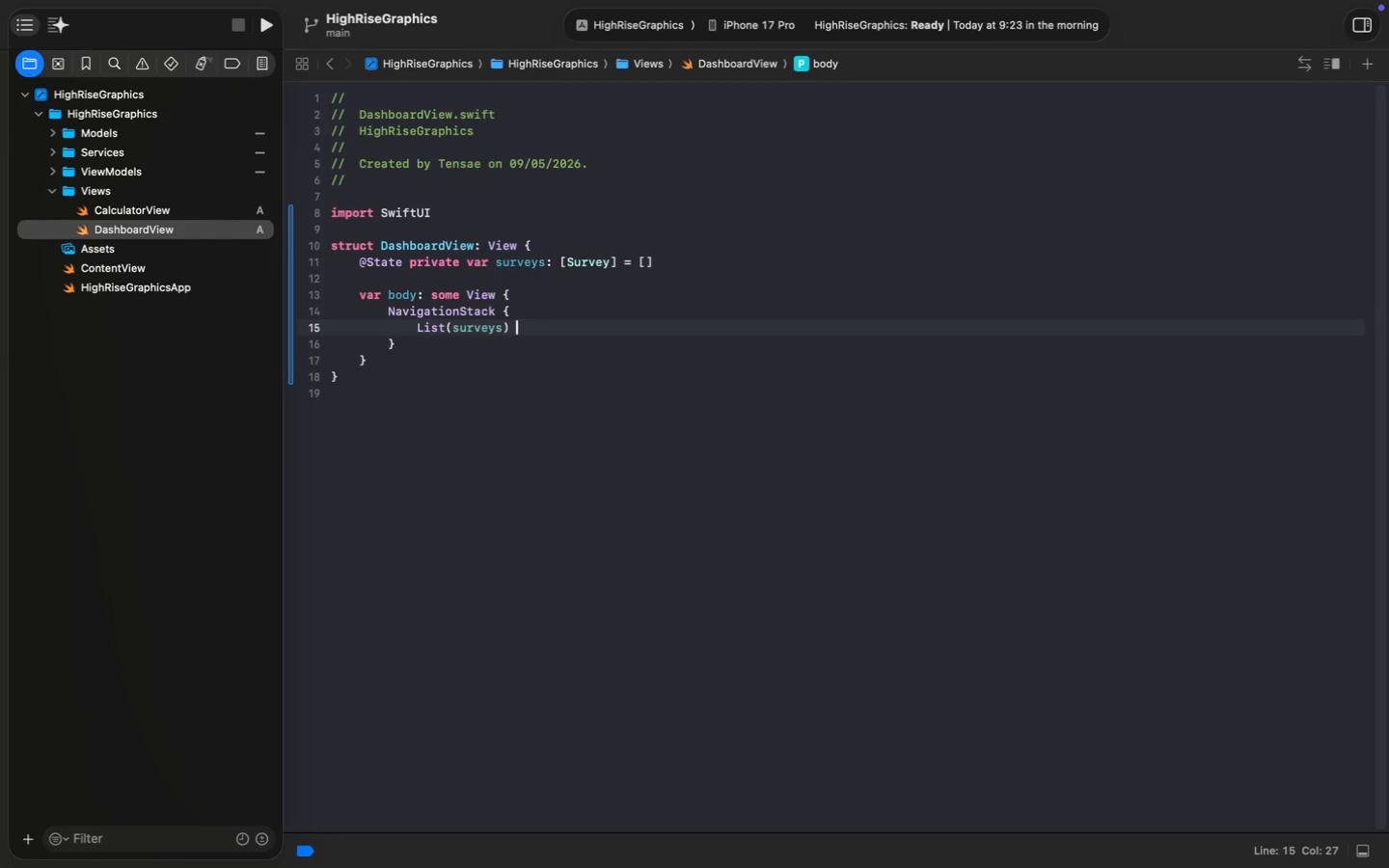 
key(Shift+BracketLeft)
 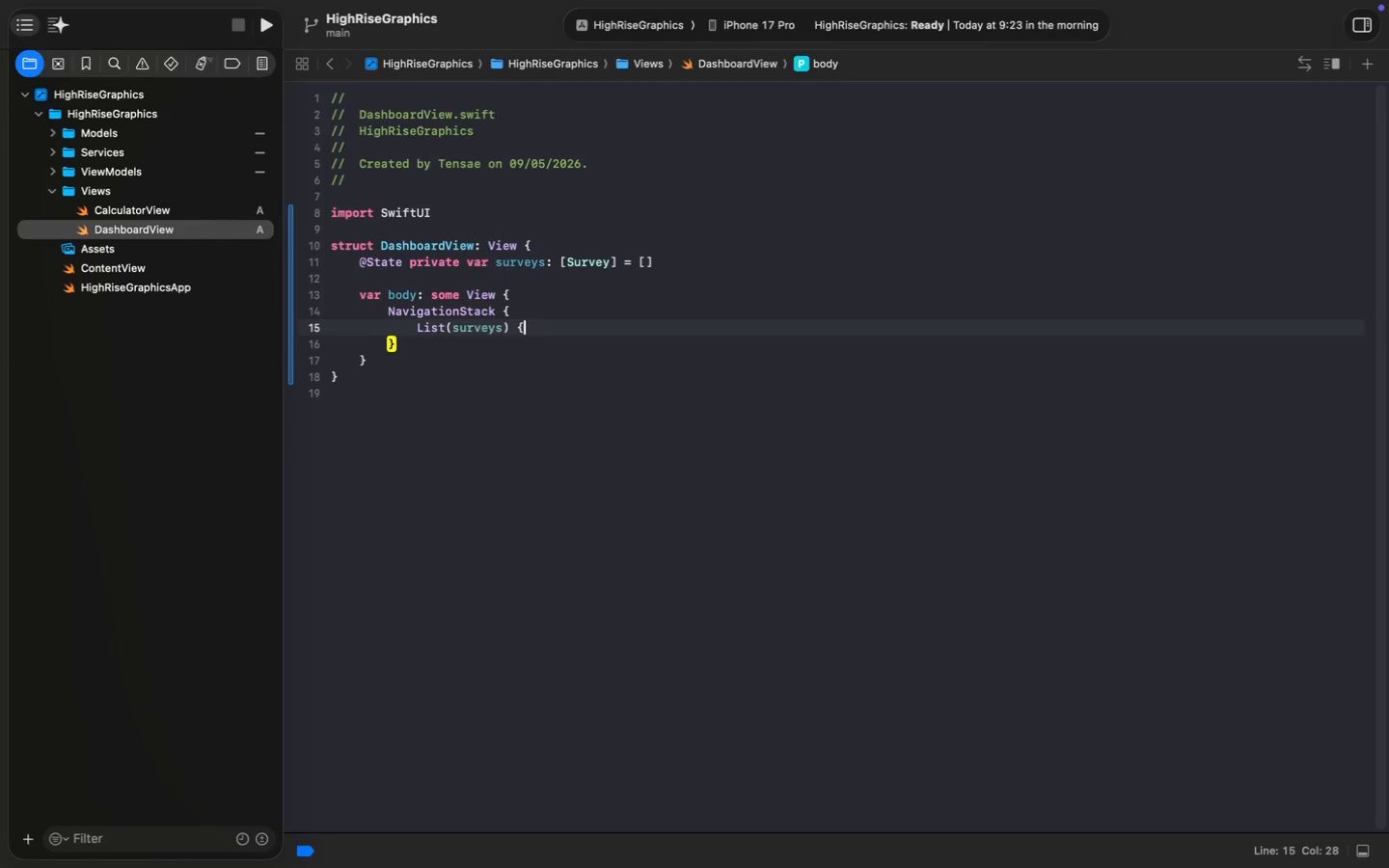 
key(Enter)
 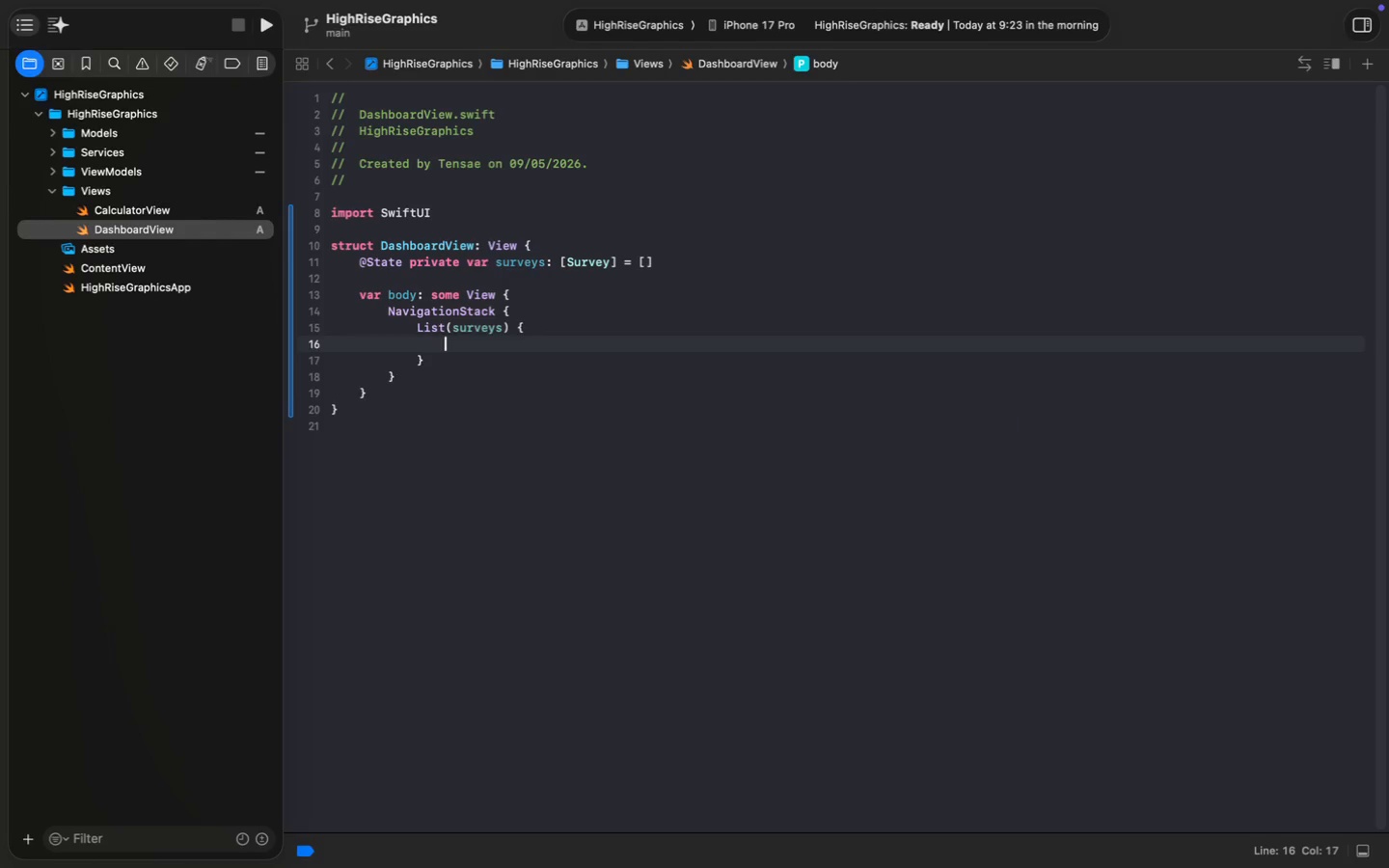 
key(ArrowUp)
 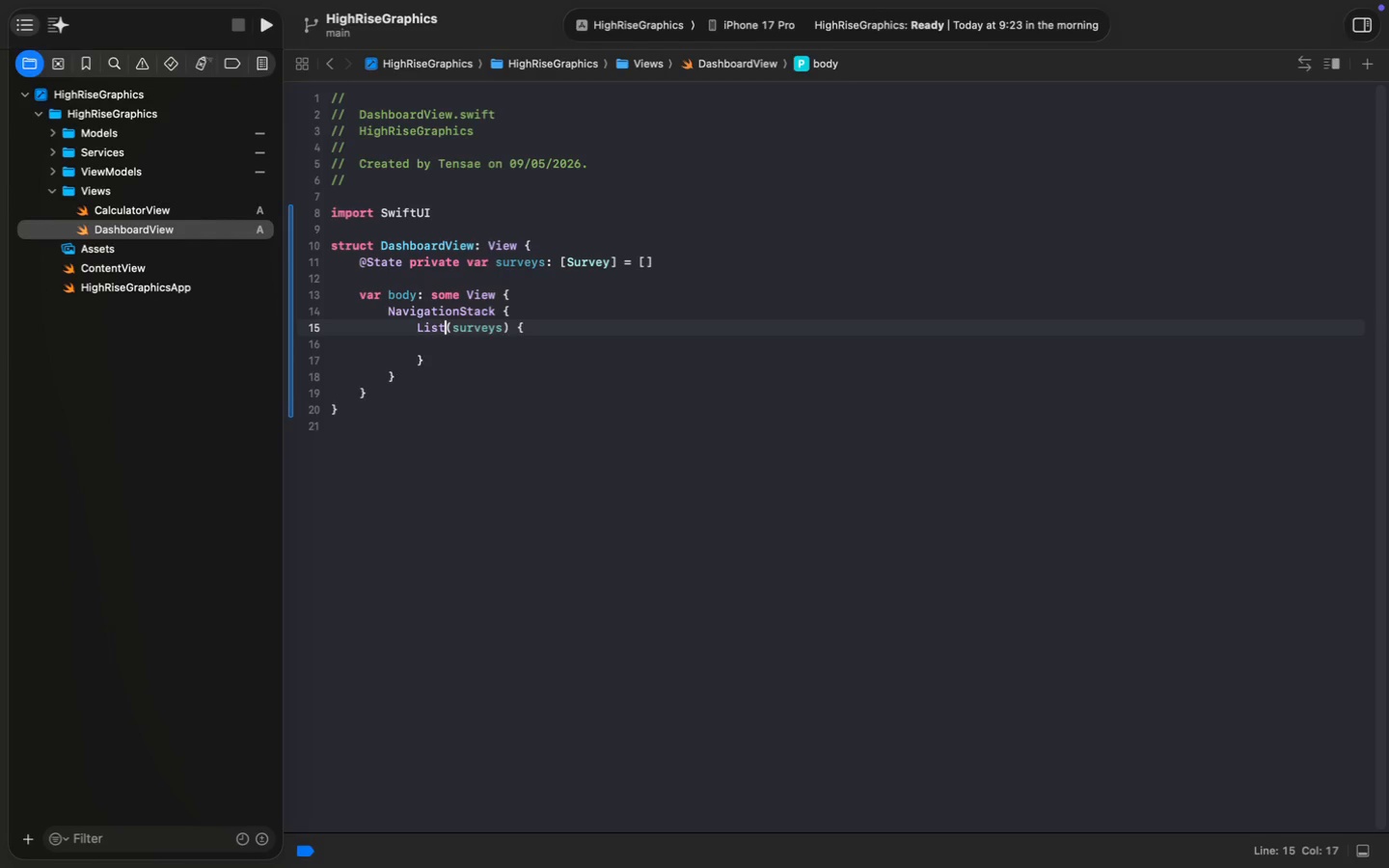 
key(Meta+MetaRight)
 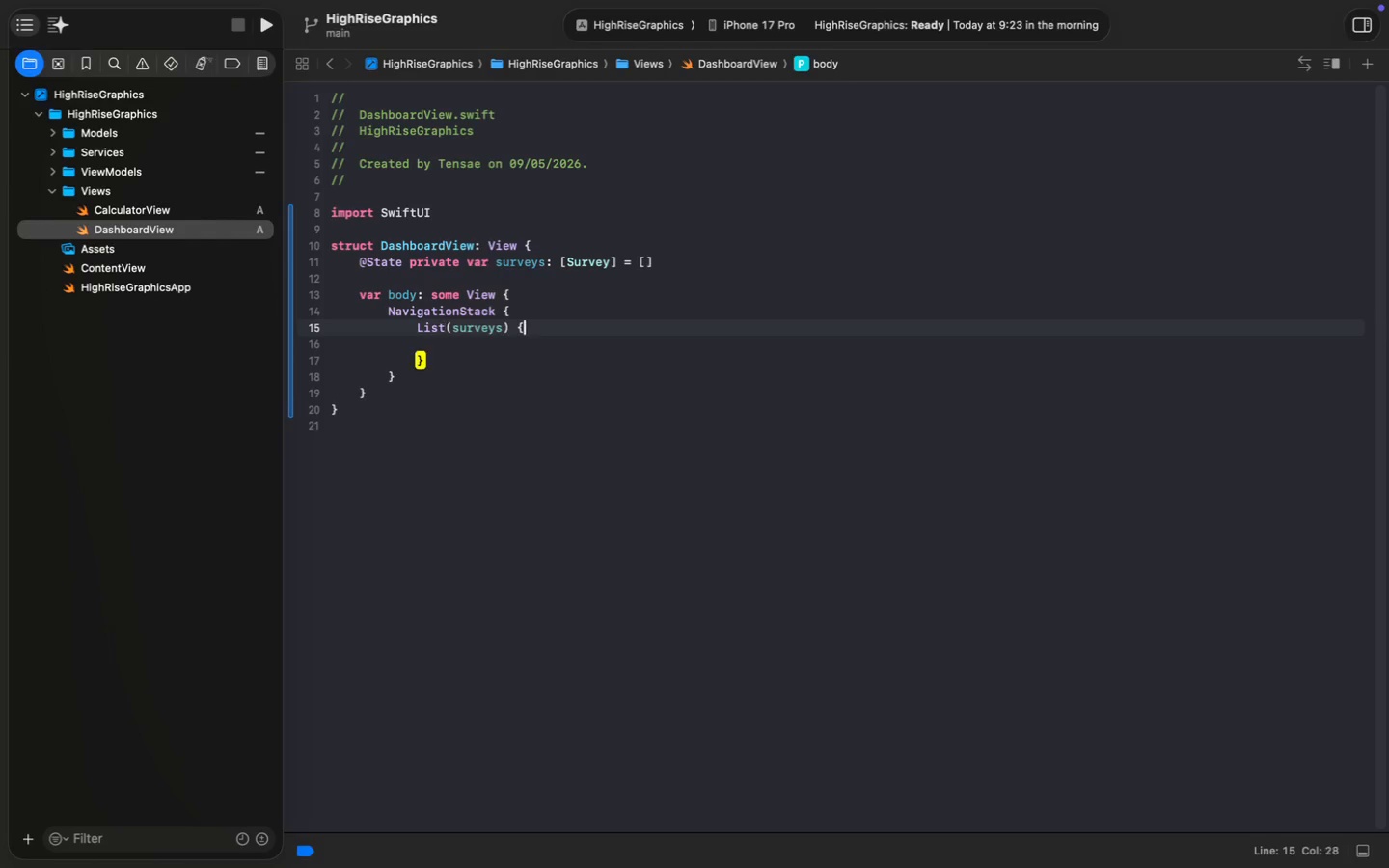 
key(Meta+ArrowRight)
 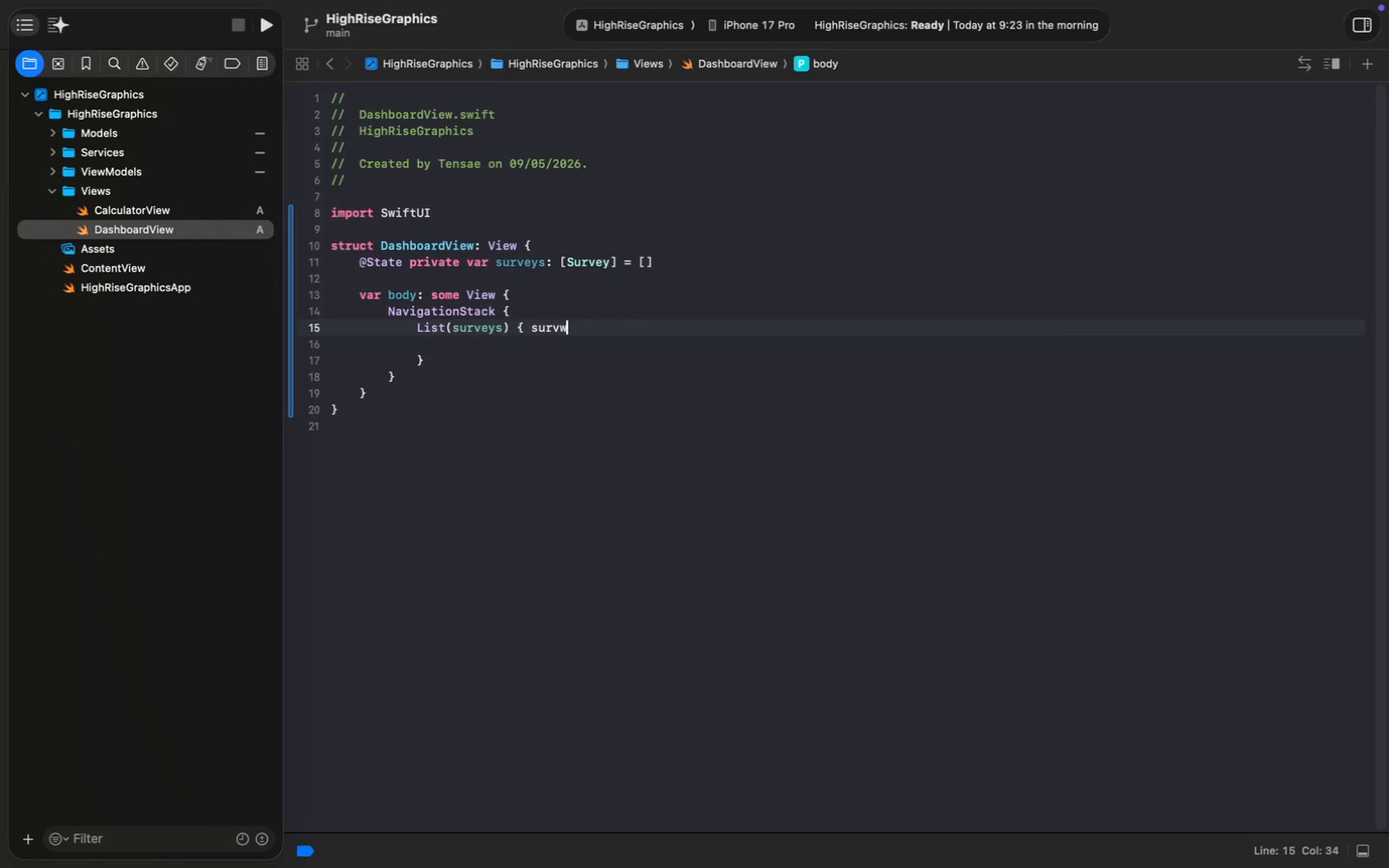 
type( serv)
key(Backspace)
key(Backspace)
key(Backspace)
type(urvw)
key(Backspace)
type(ey)
 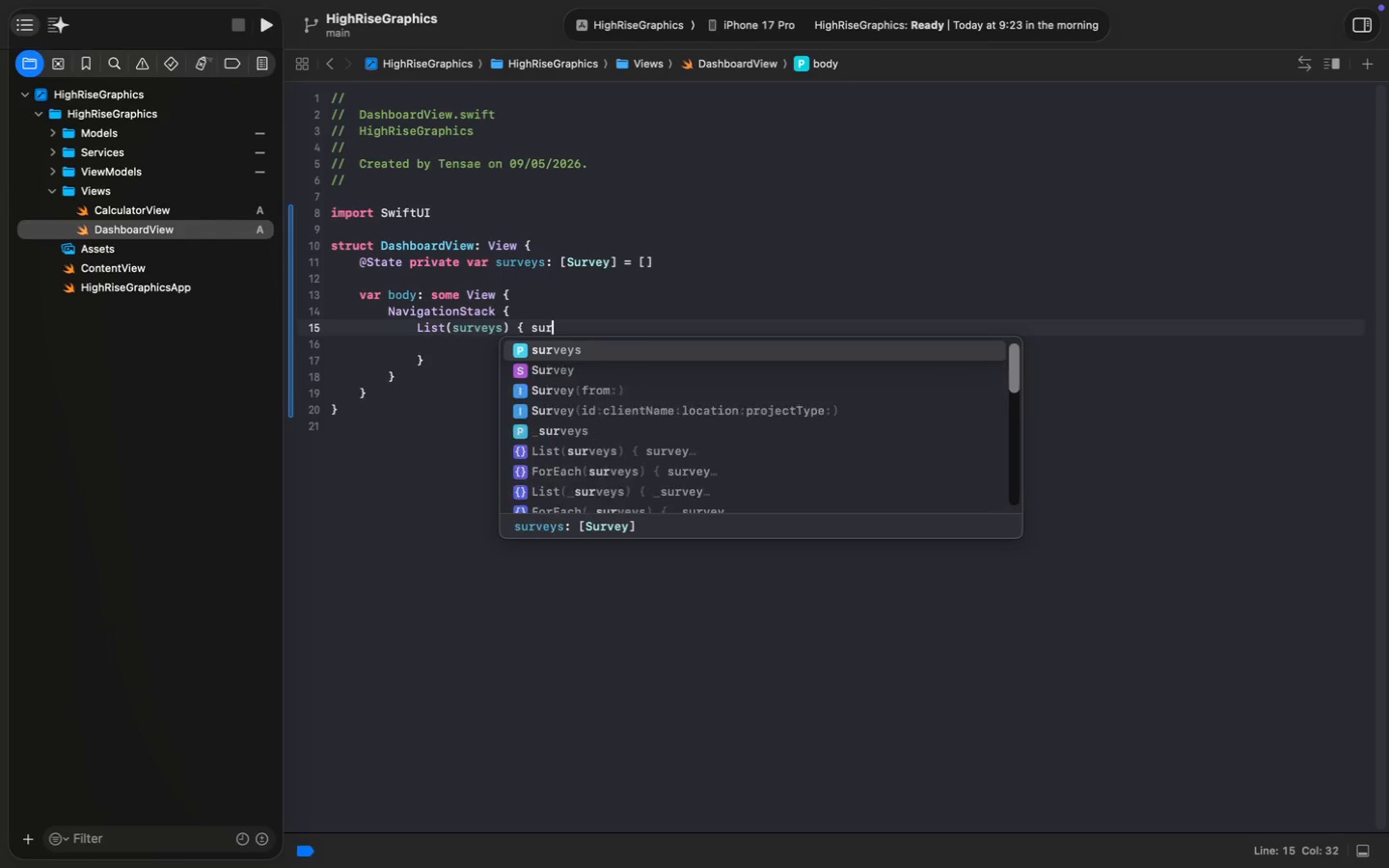 
key(ArrowDown)
 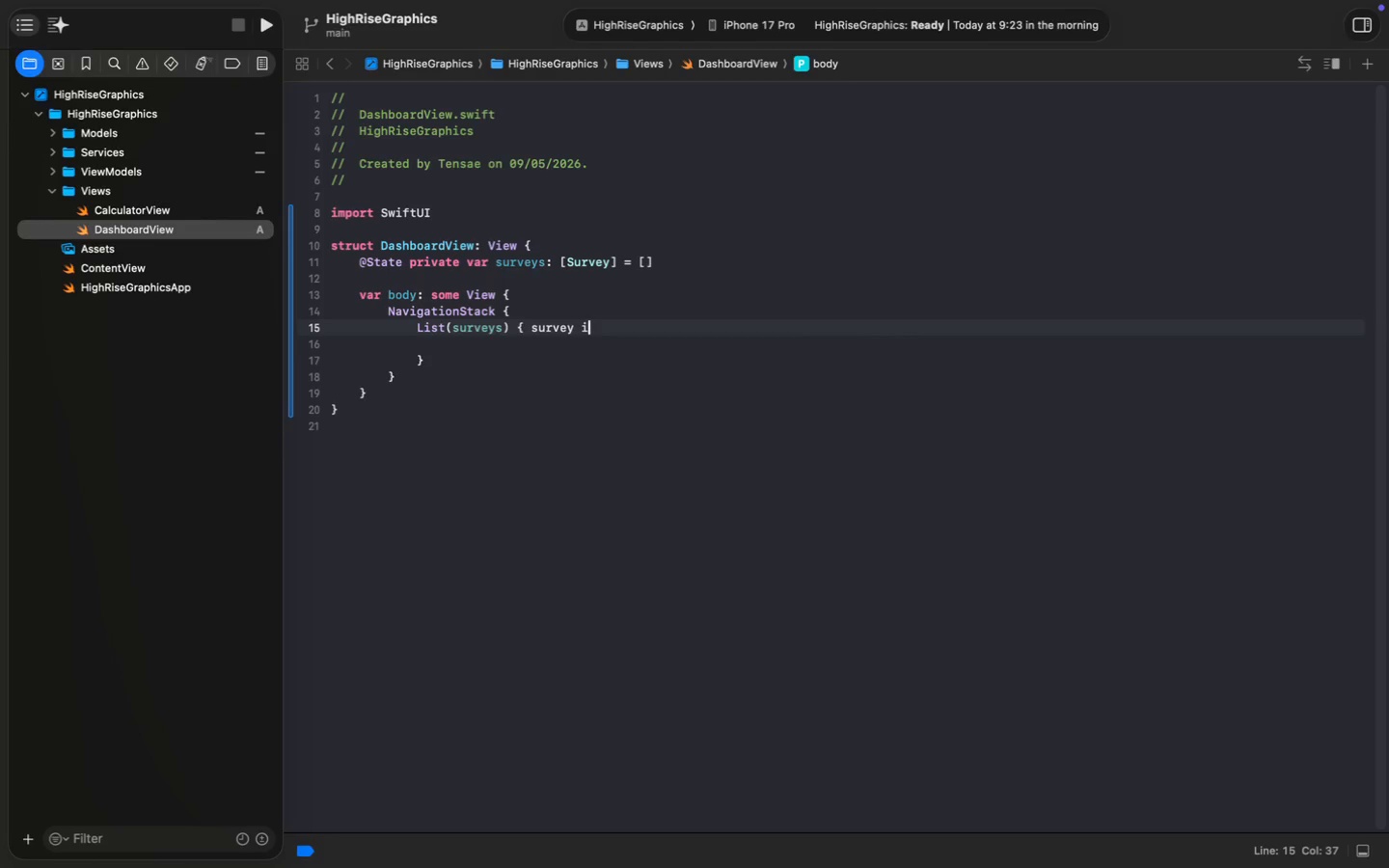 
key(Escape)
type( in)
 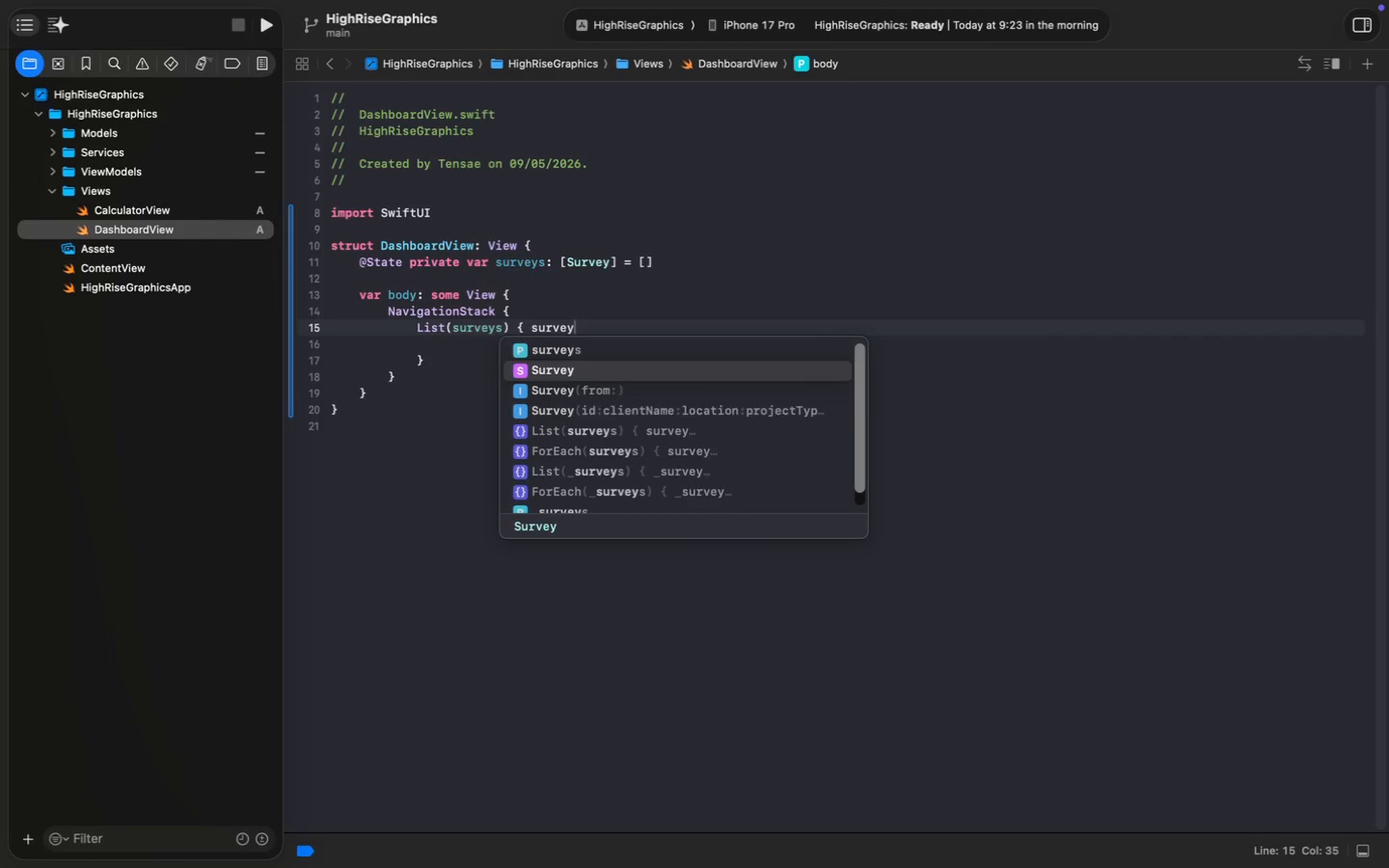 
key(Enter)
 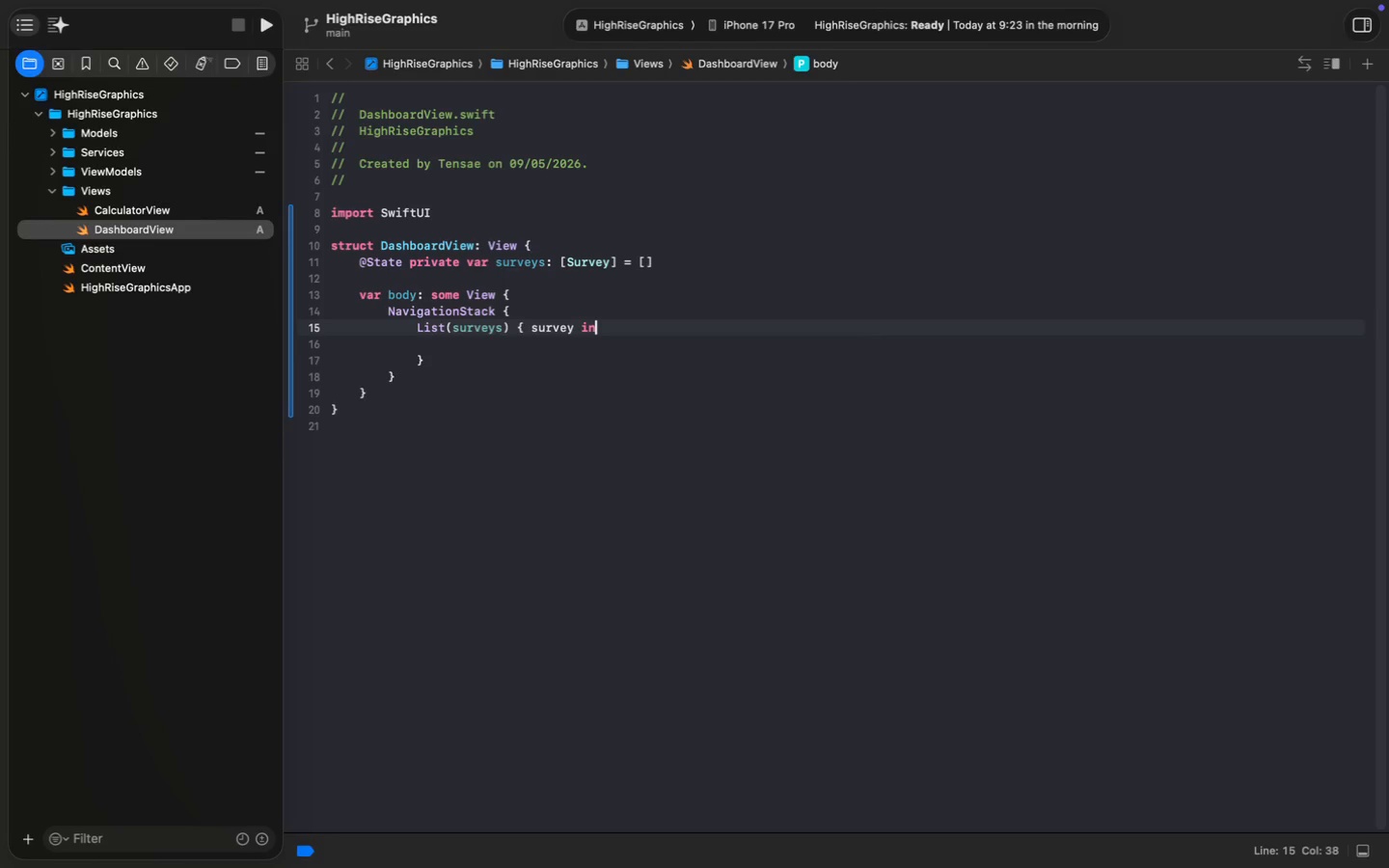 
key(ArrowDown)
 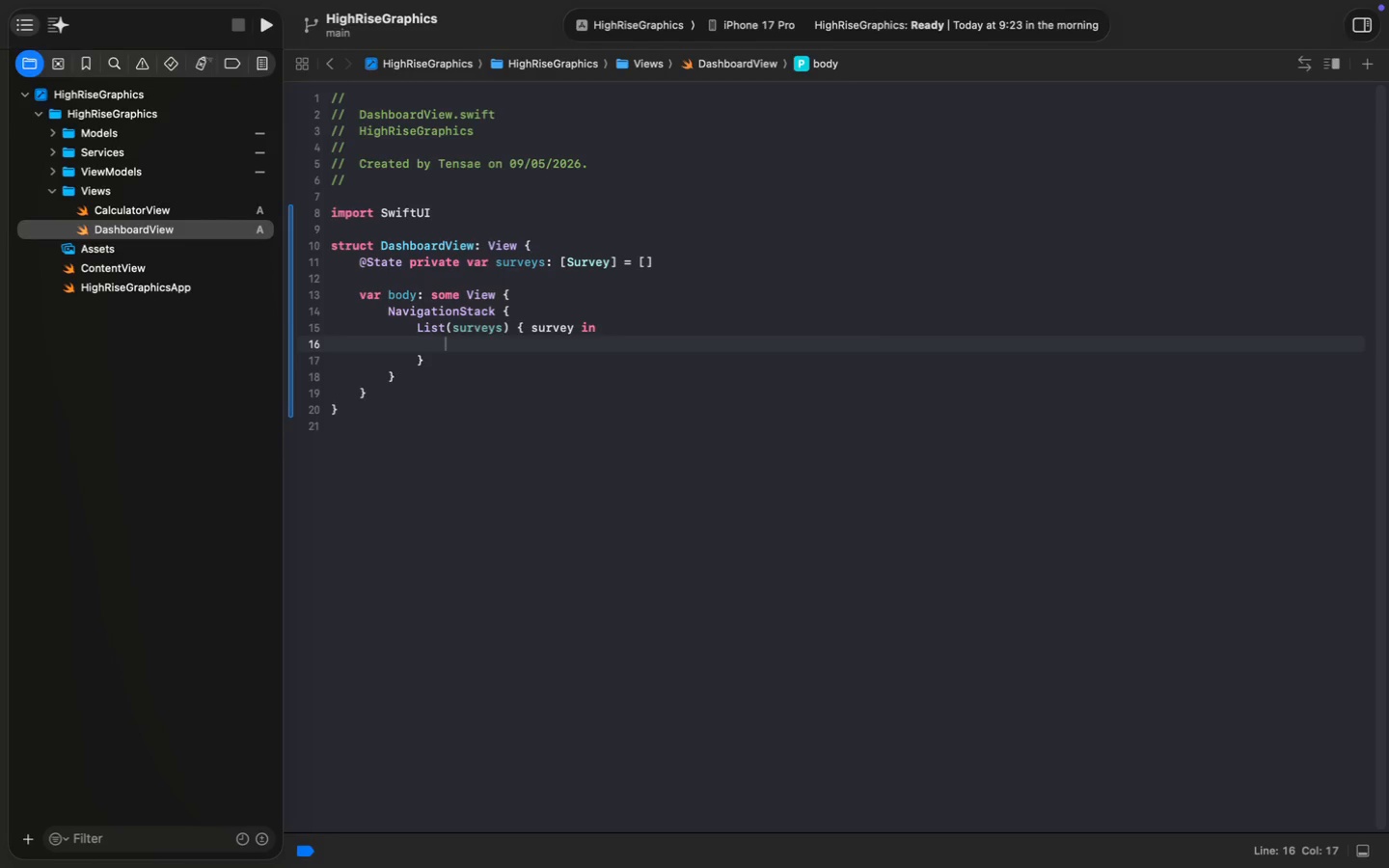 
type(VS)
 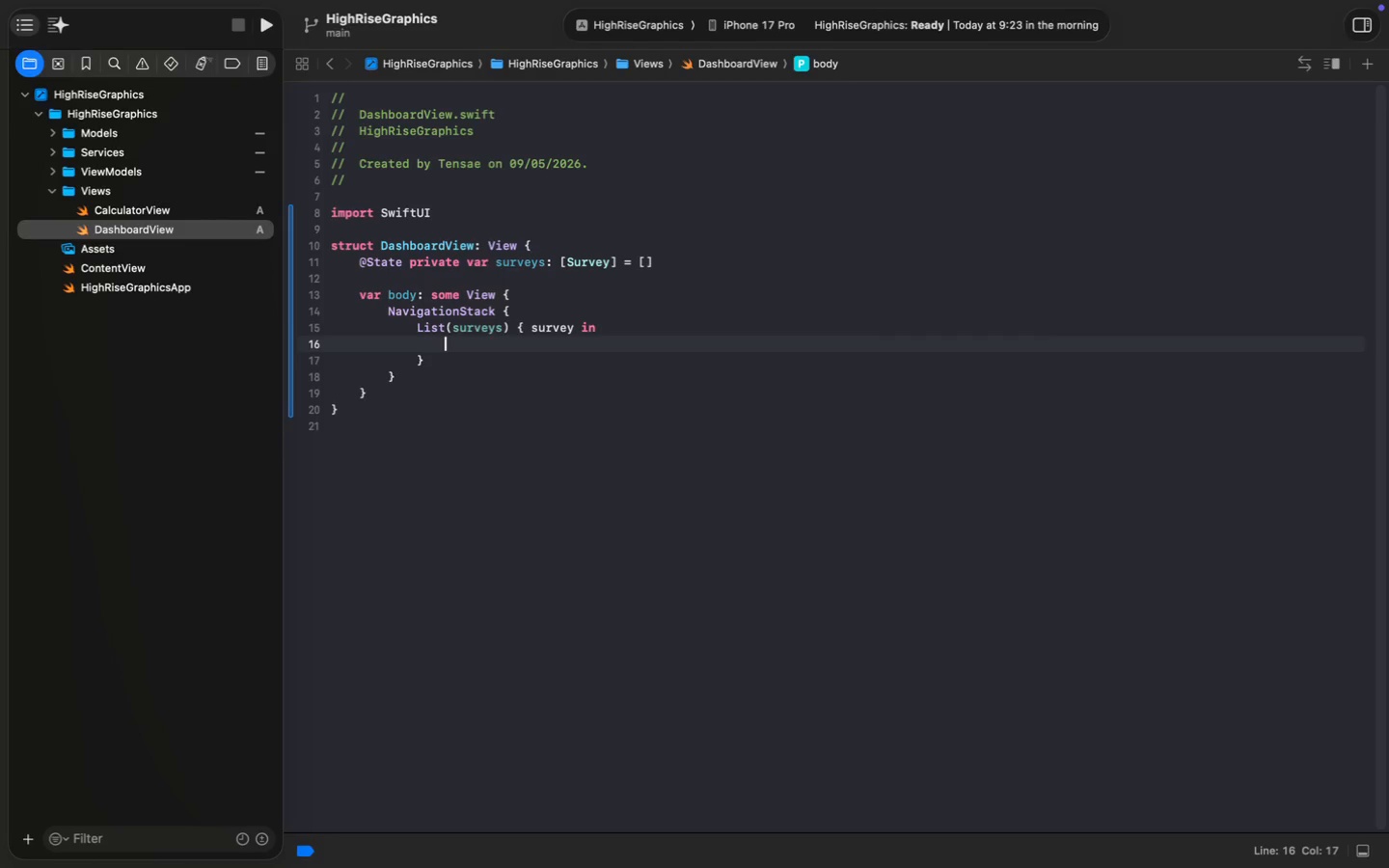 
key(Enter)
 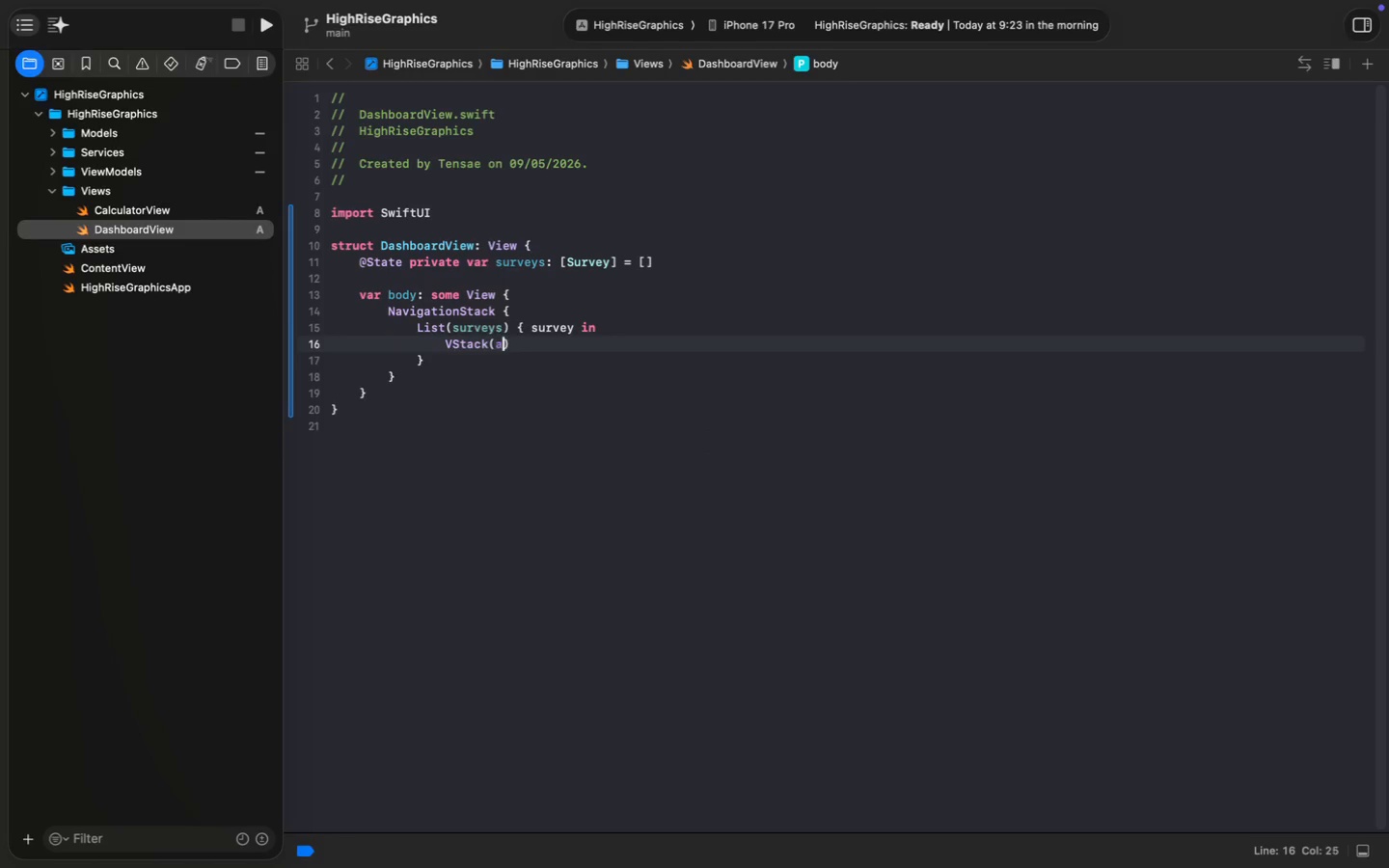 
type((align)
 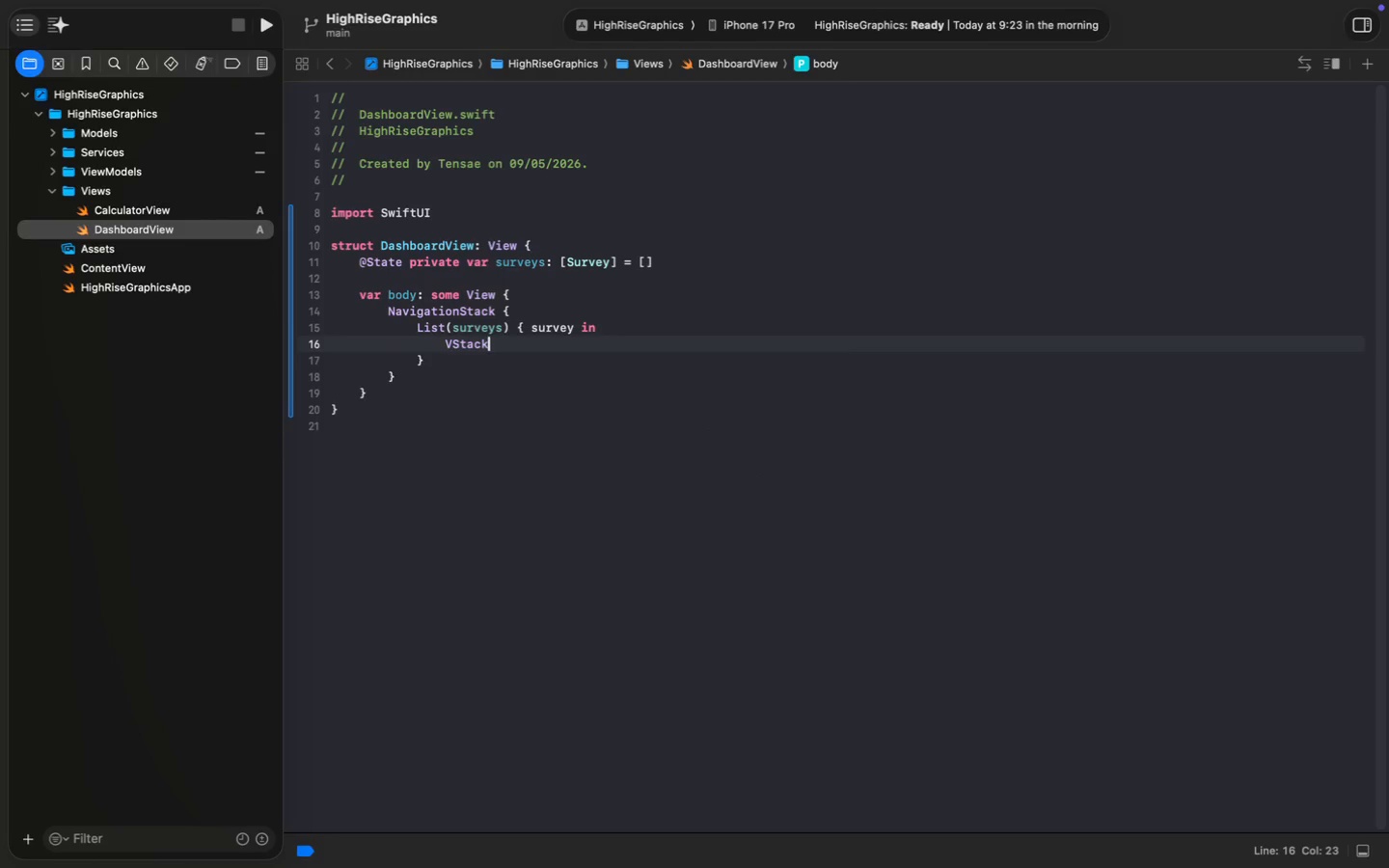 
key(Enter)
 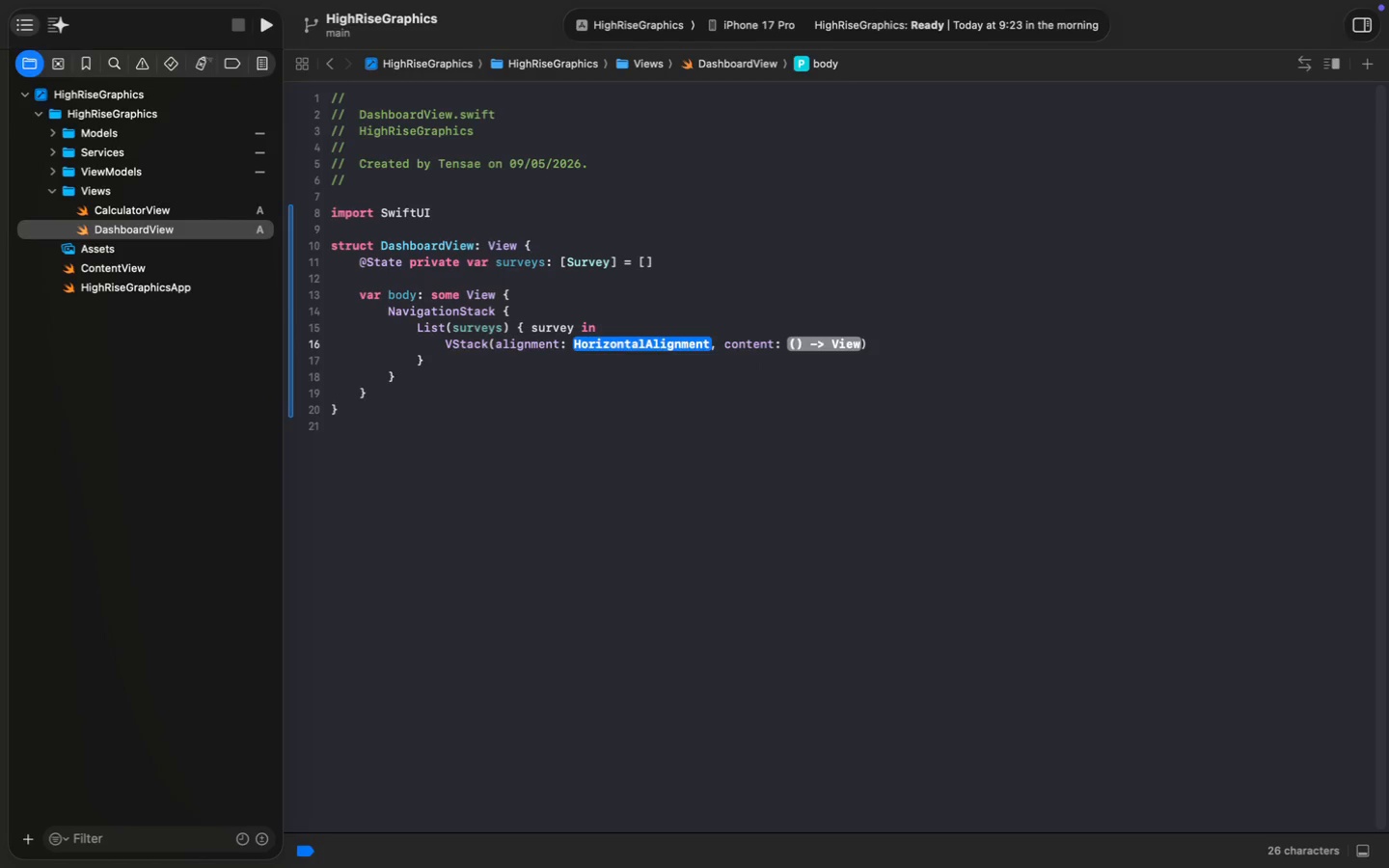 
type(.le)
 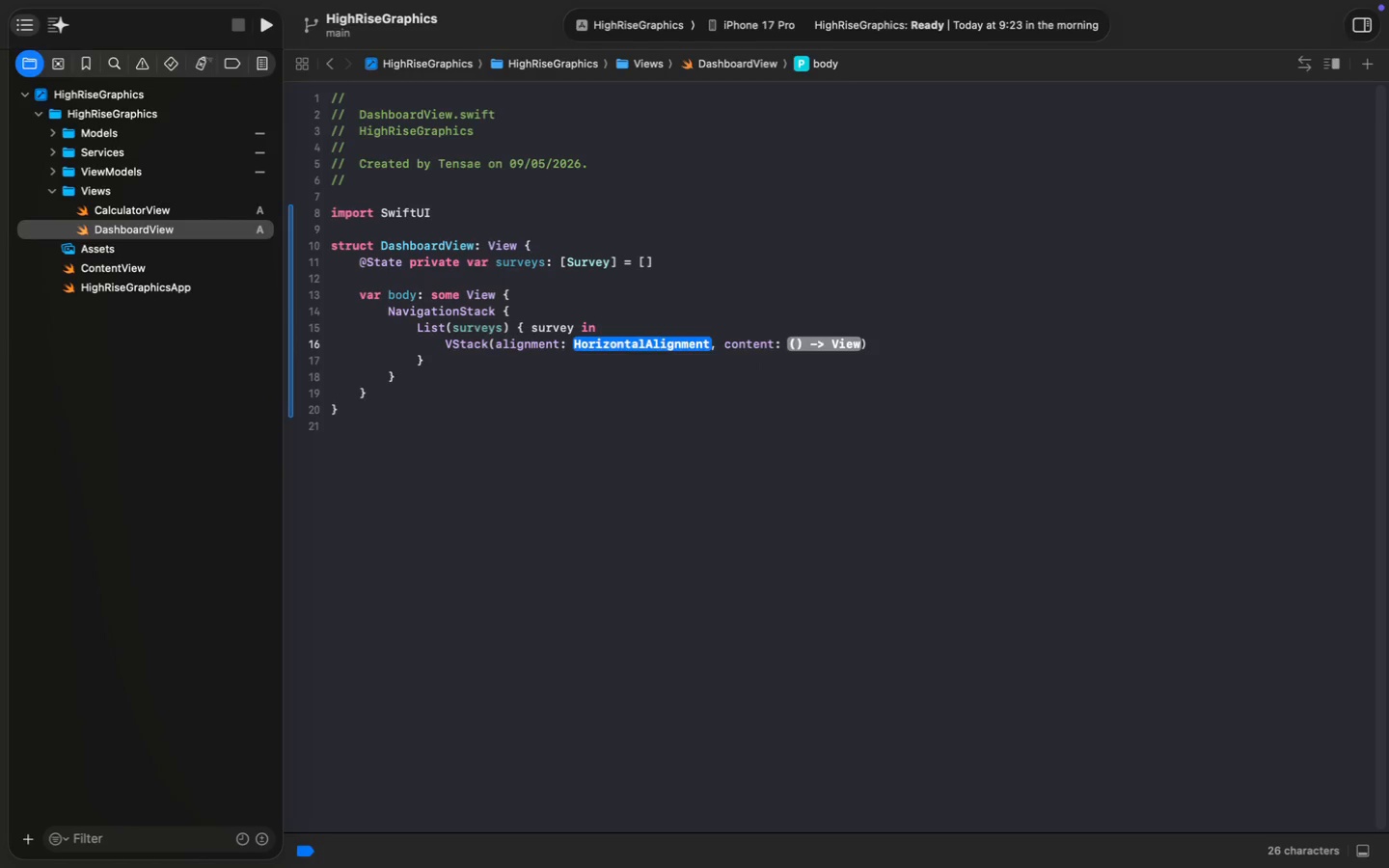 
key(Enter)
 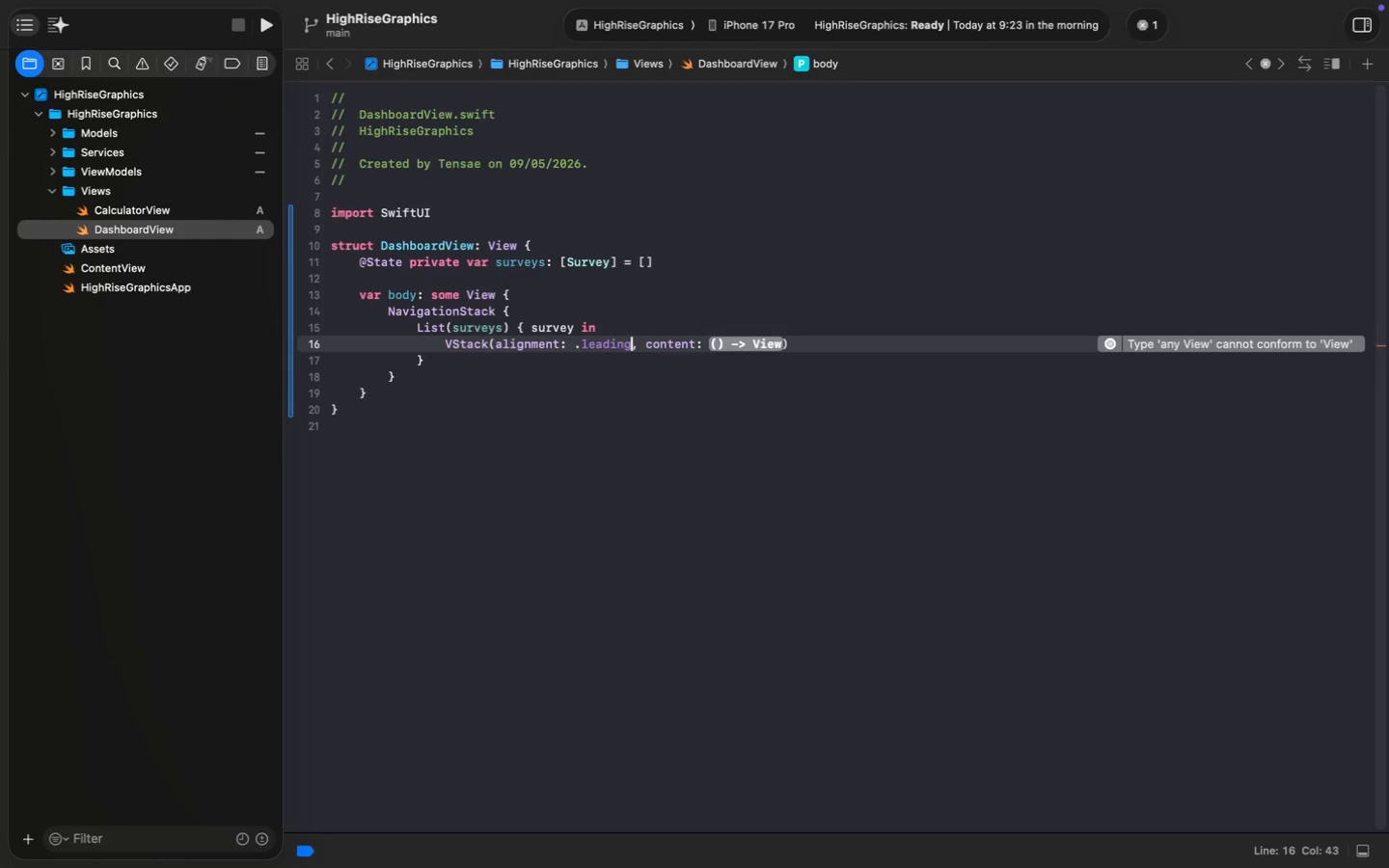 
key(Meta+Shift+MetaRight)
 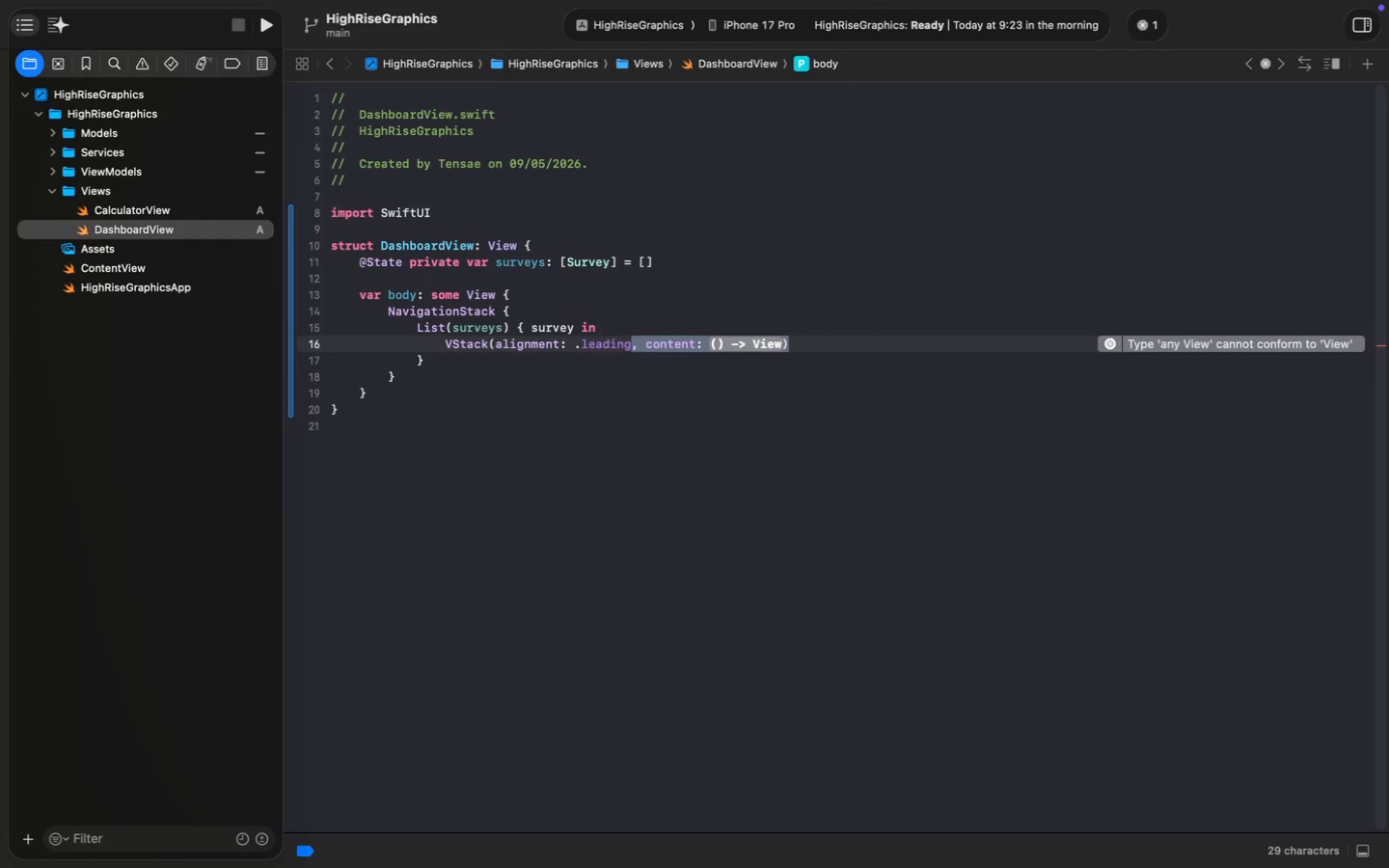 
key(Meta+Shift+ArrowRight)
 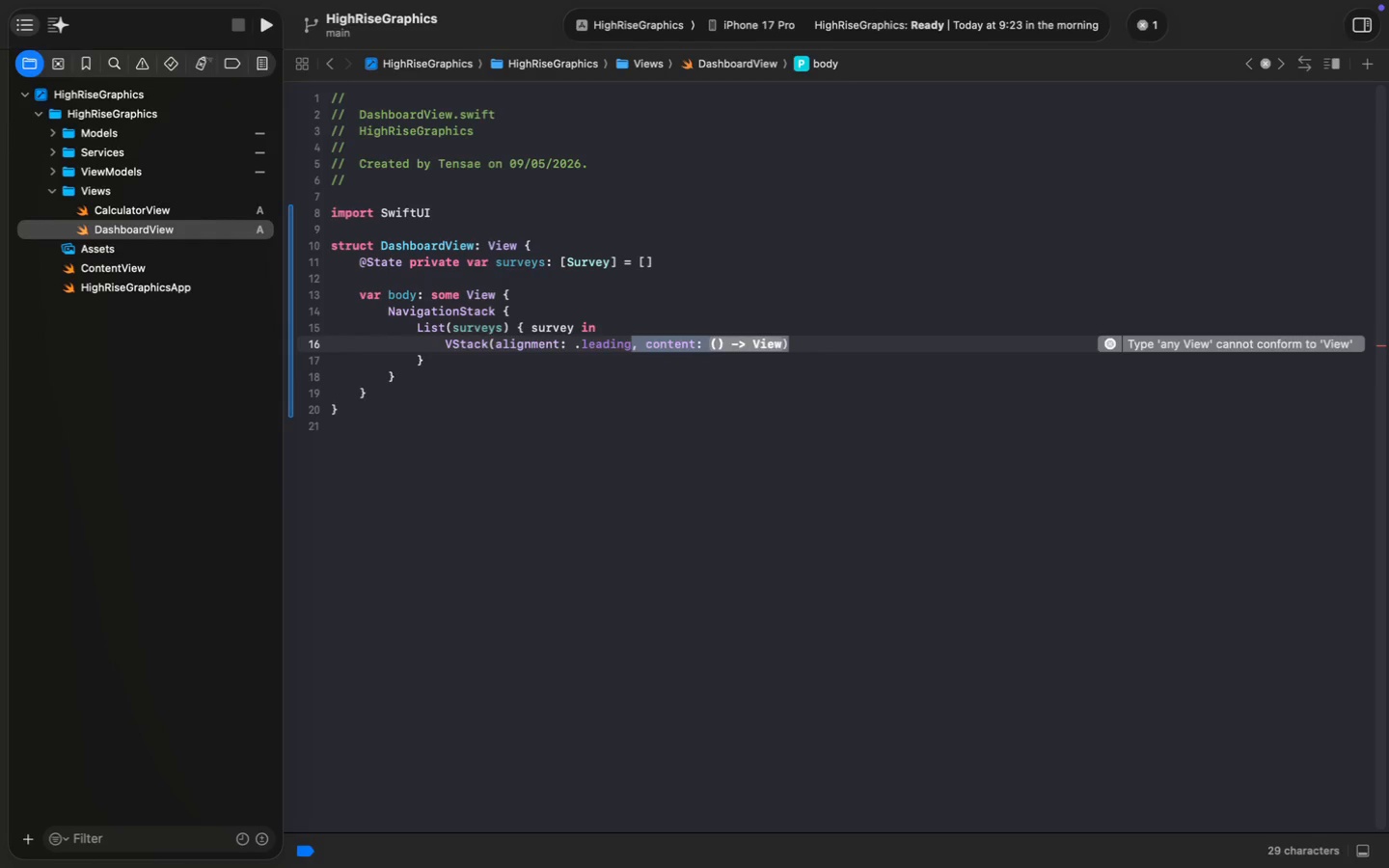 
key(Shift+0)
 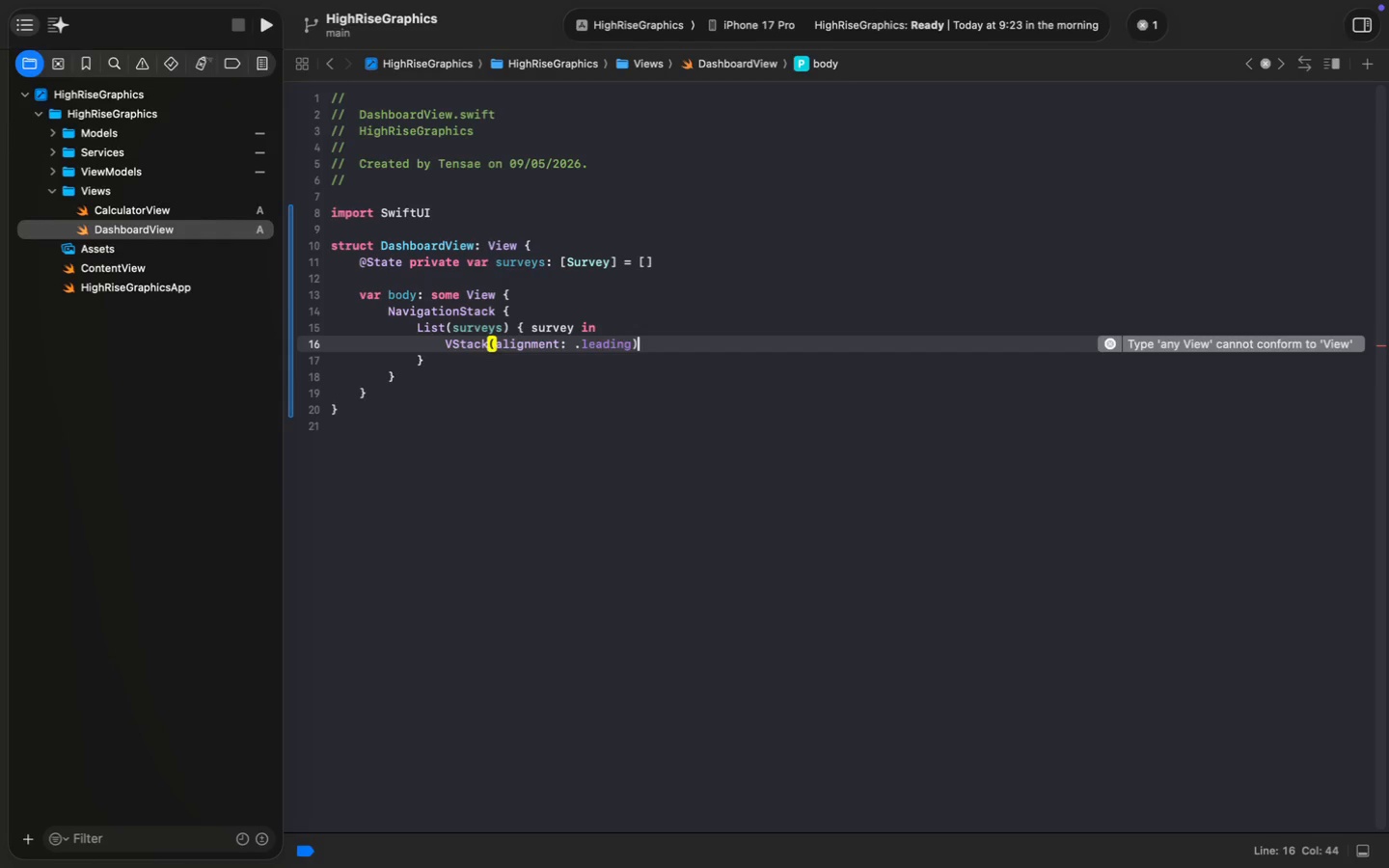 
key(Space)
 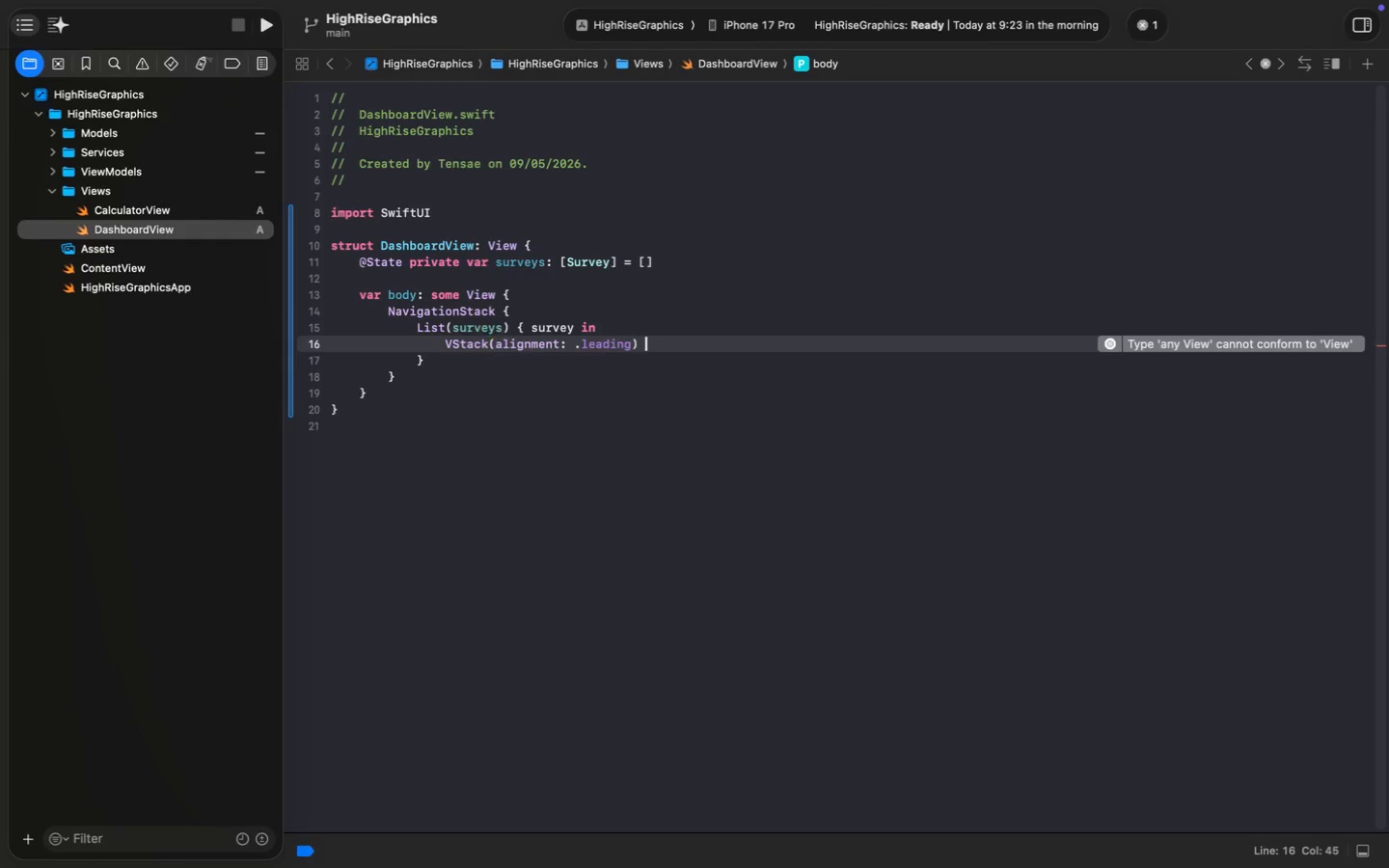 
key(Shift+ShiftLeft)
 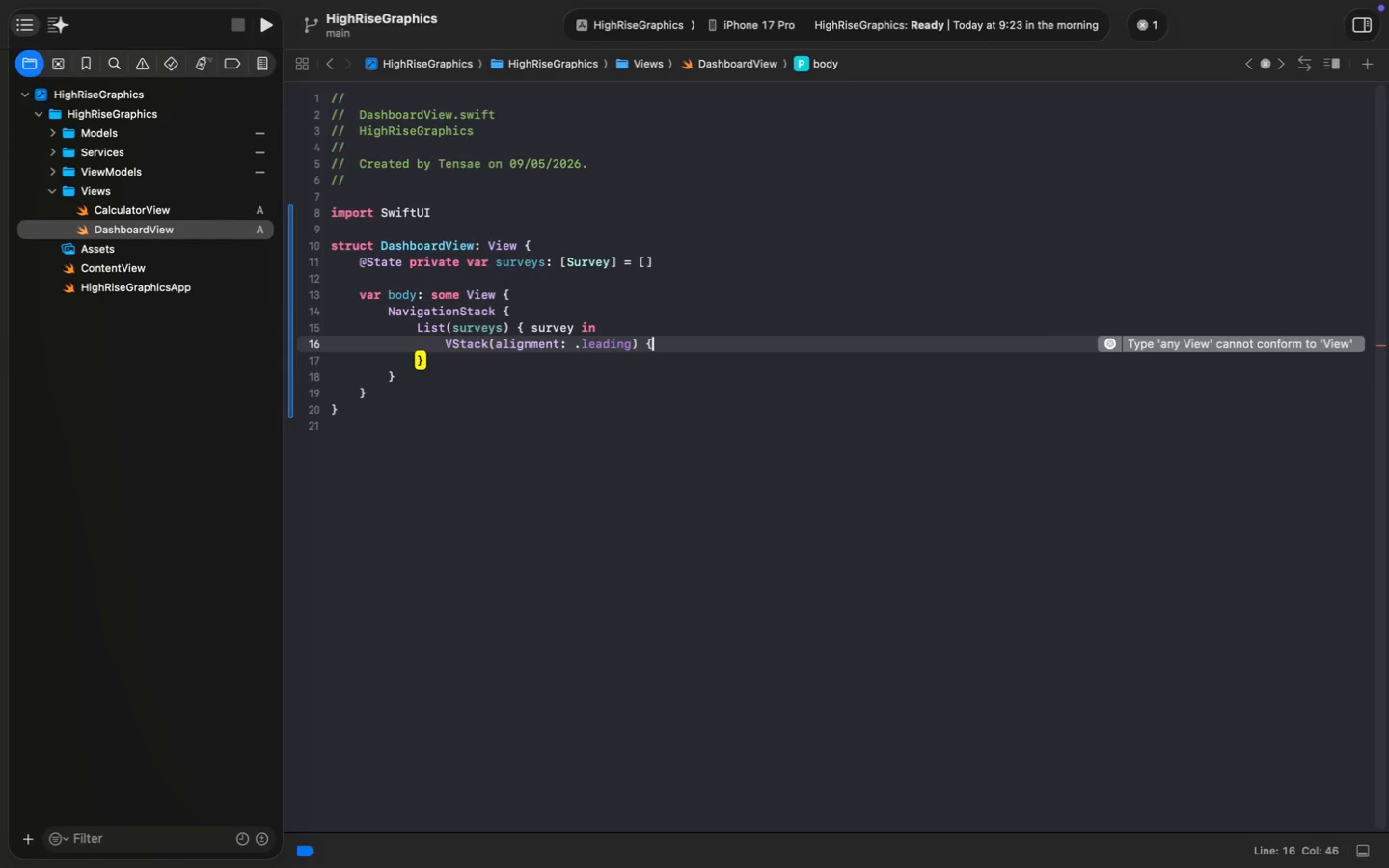 
key(Shift+BracketLeft)
 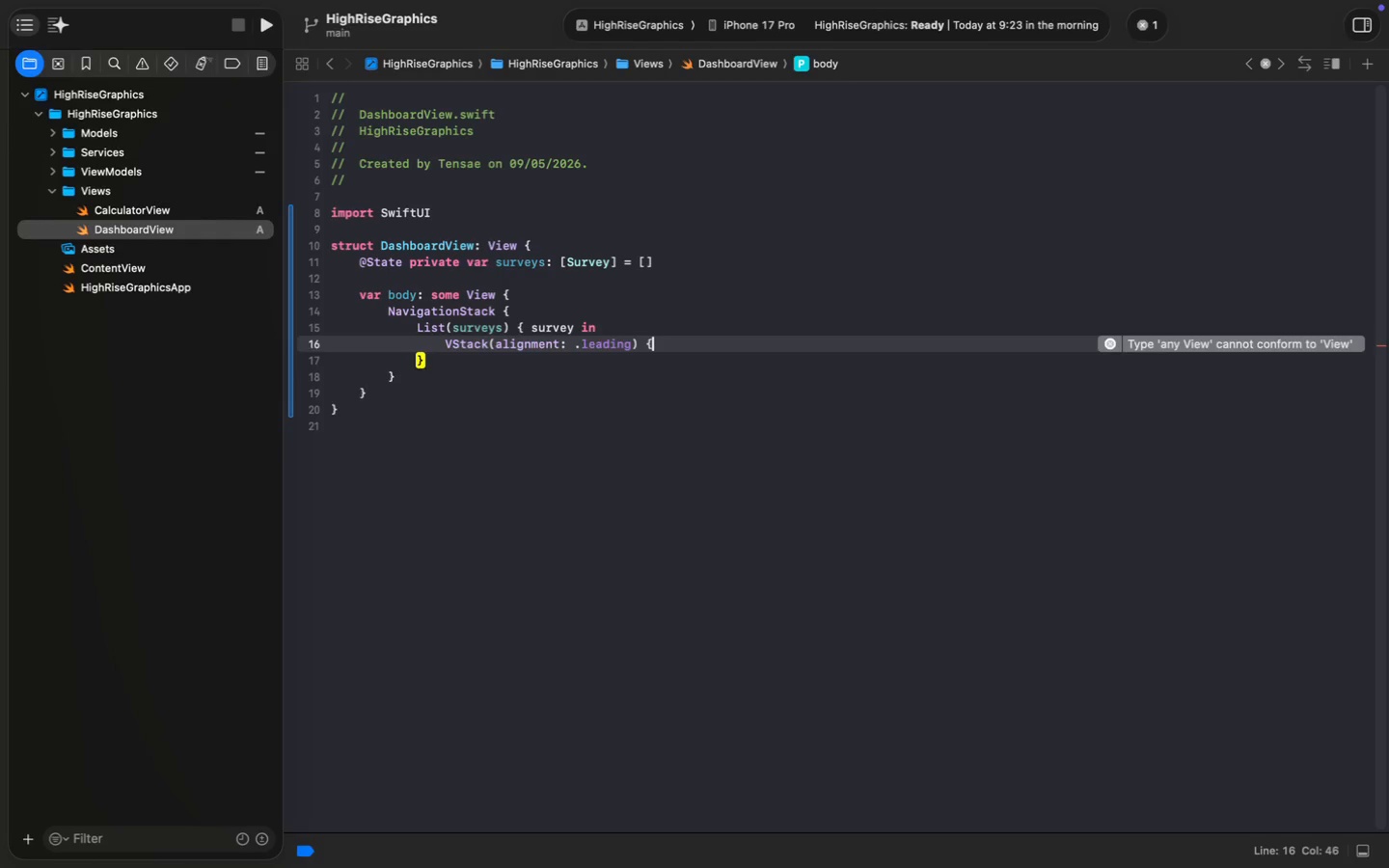 
key(Enter)
 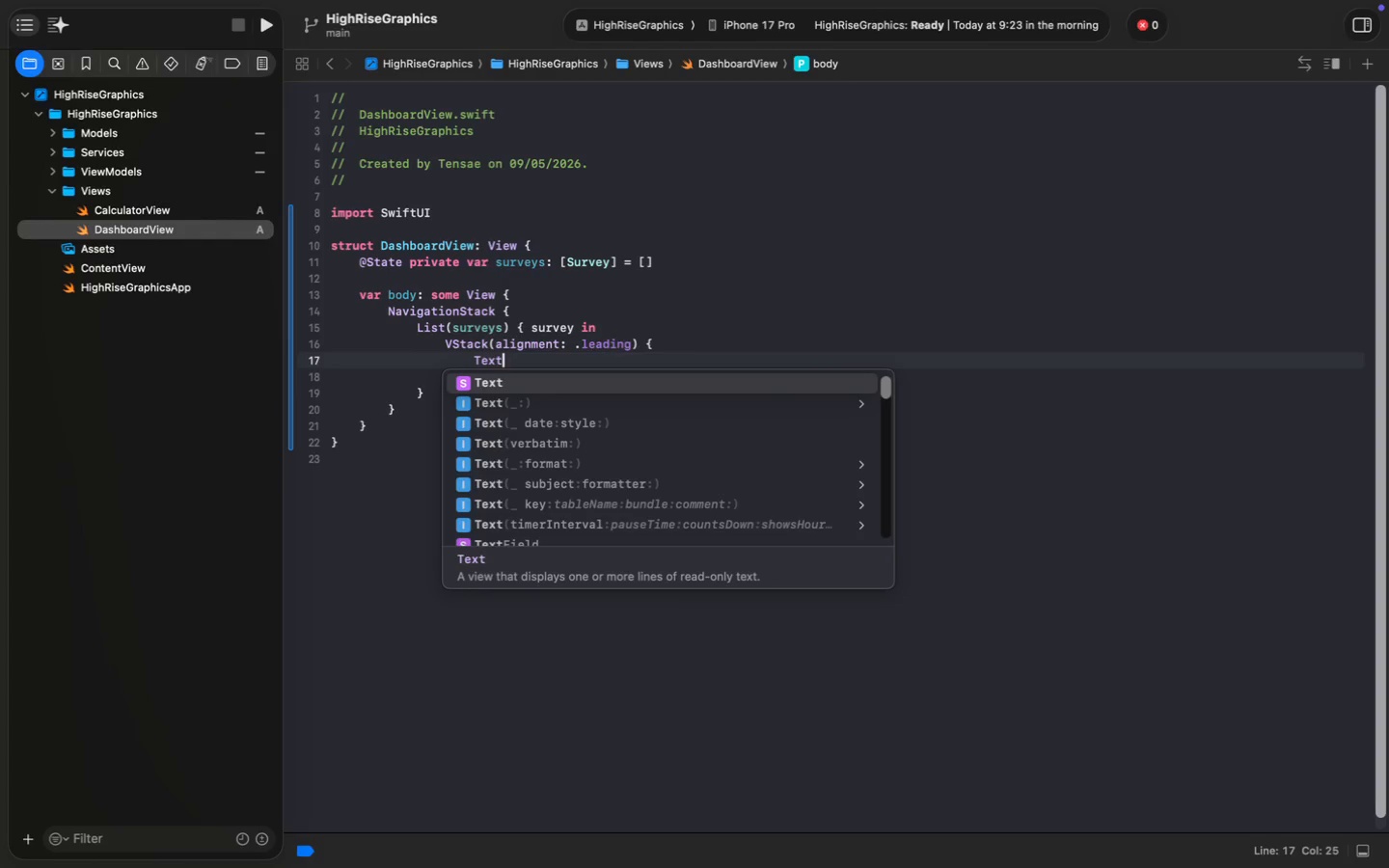 
type(Text)
 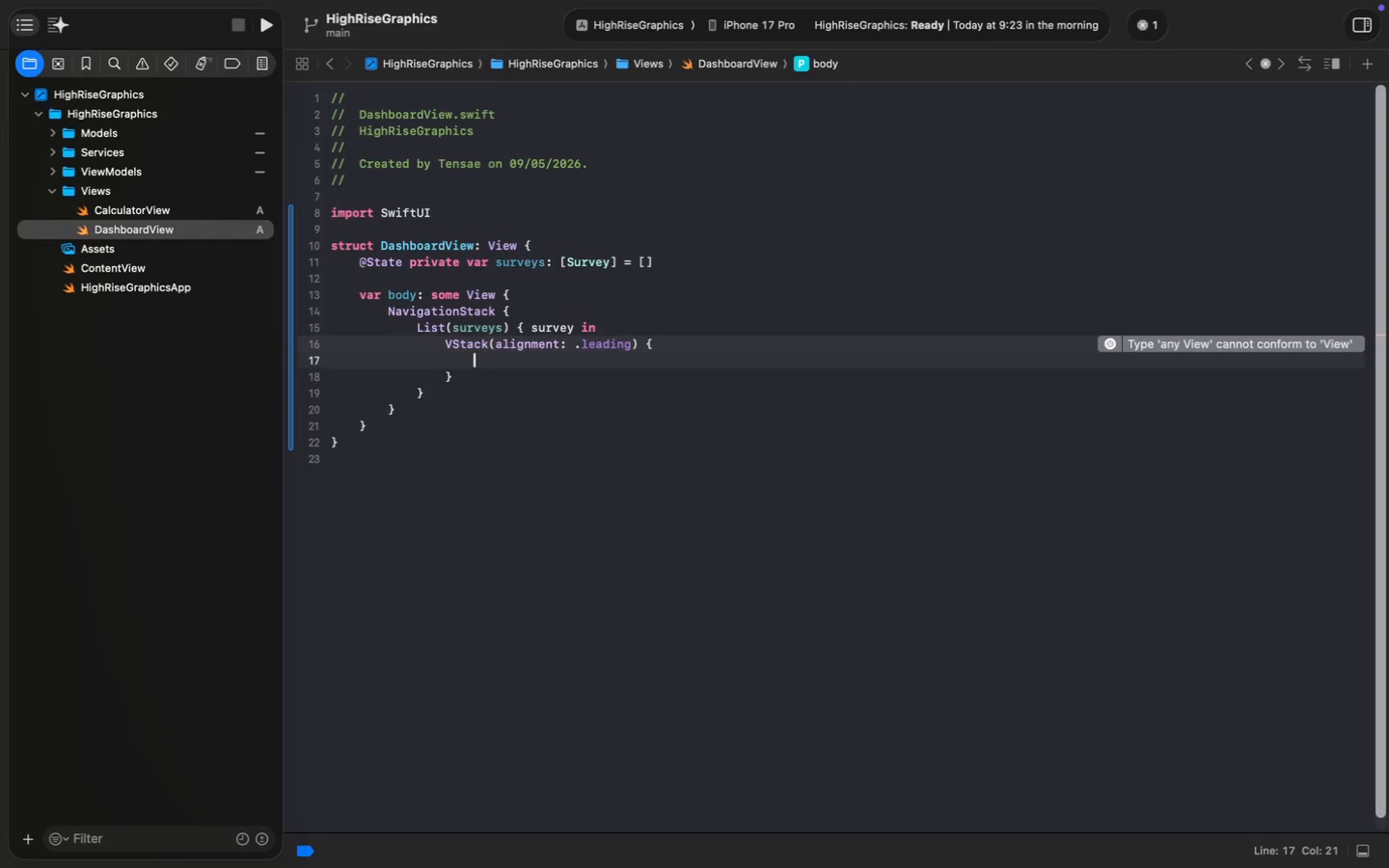 
key(ArrowDown)
 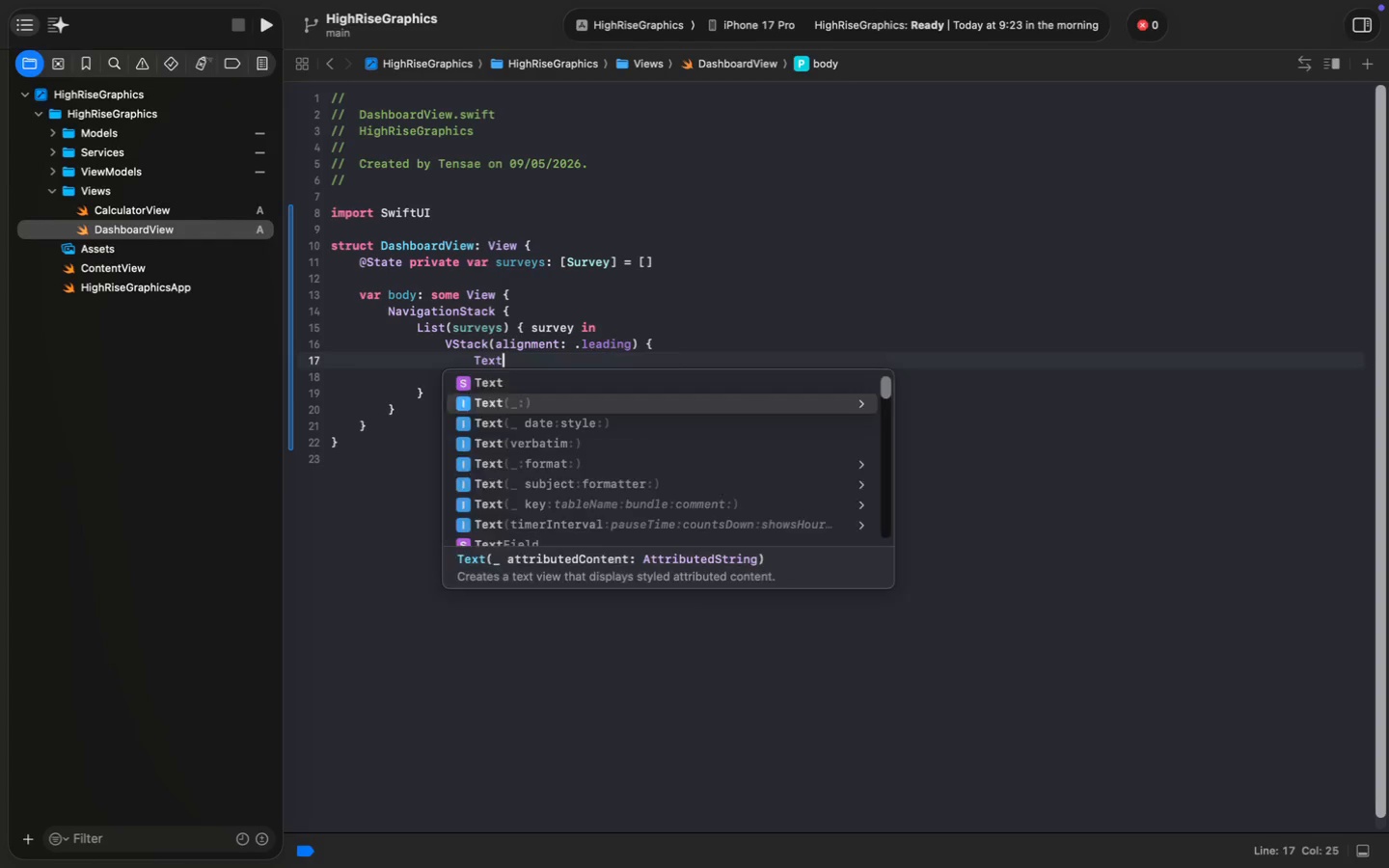 
key(Enter)
 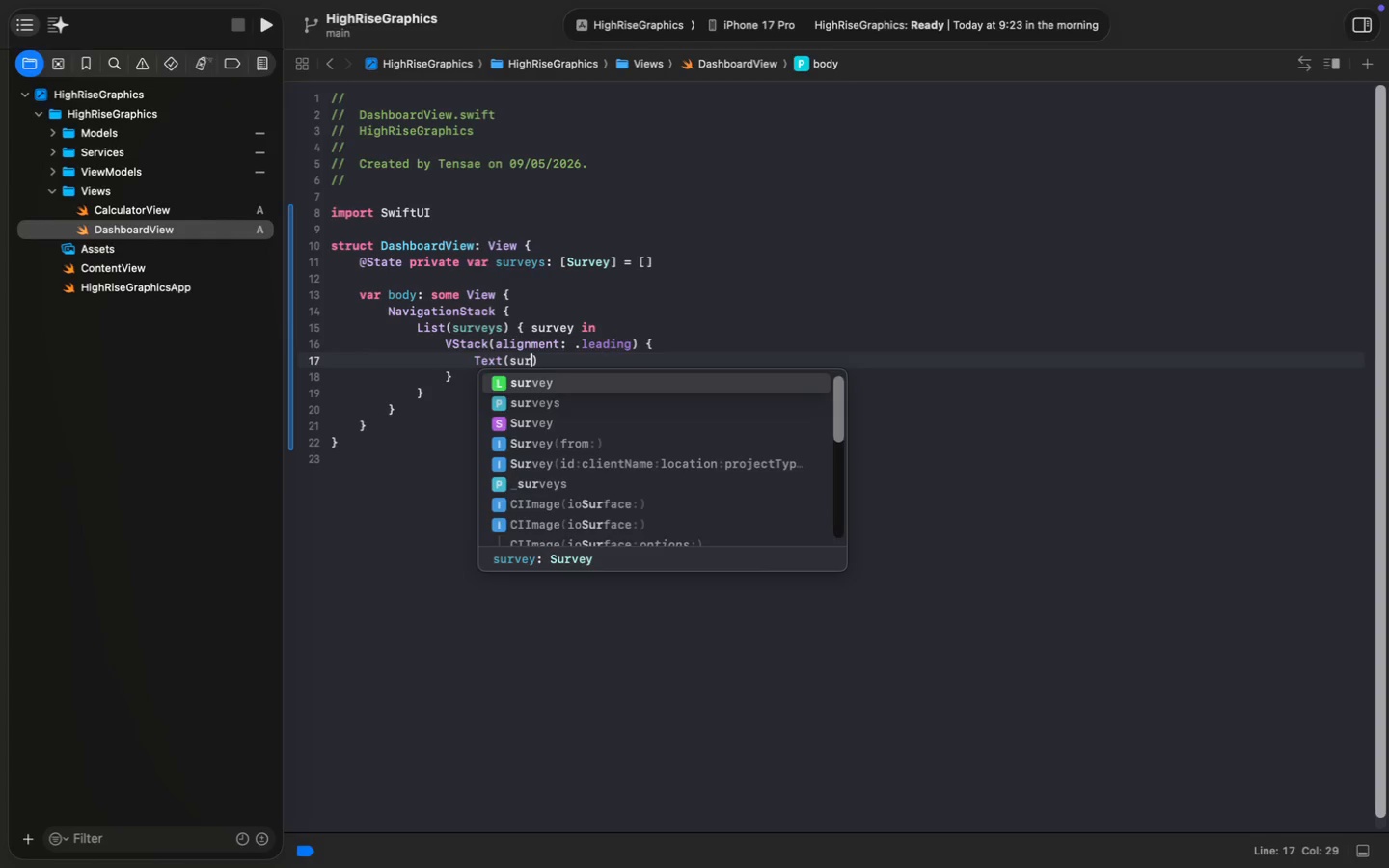 
type(surv)
 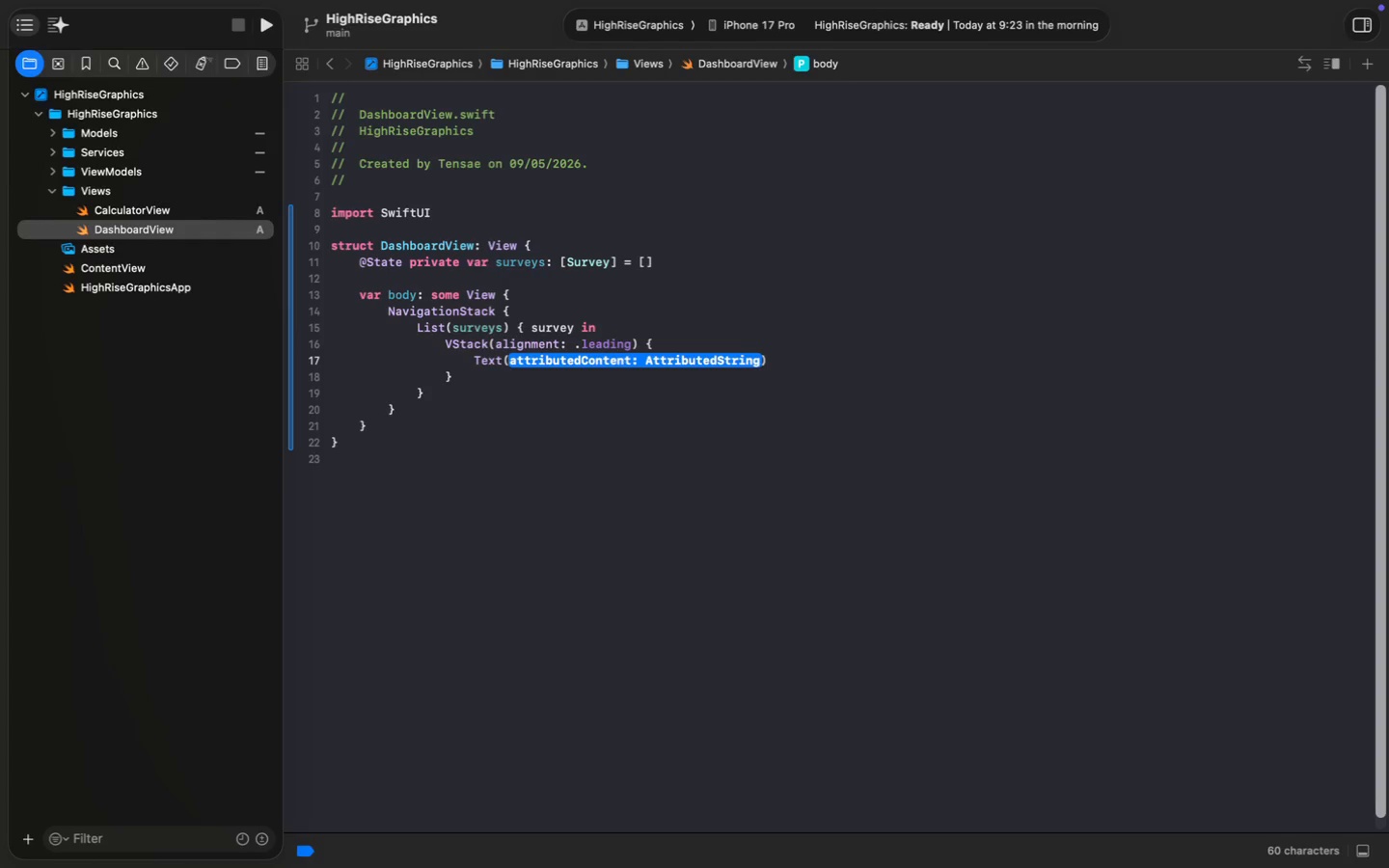 
key(Enter)
 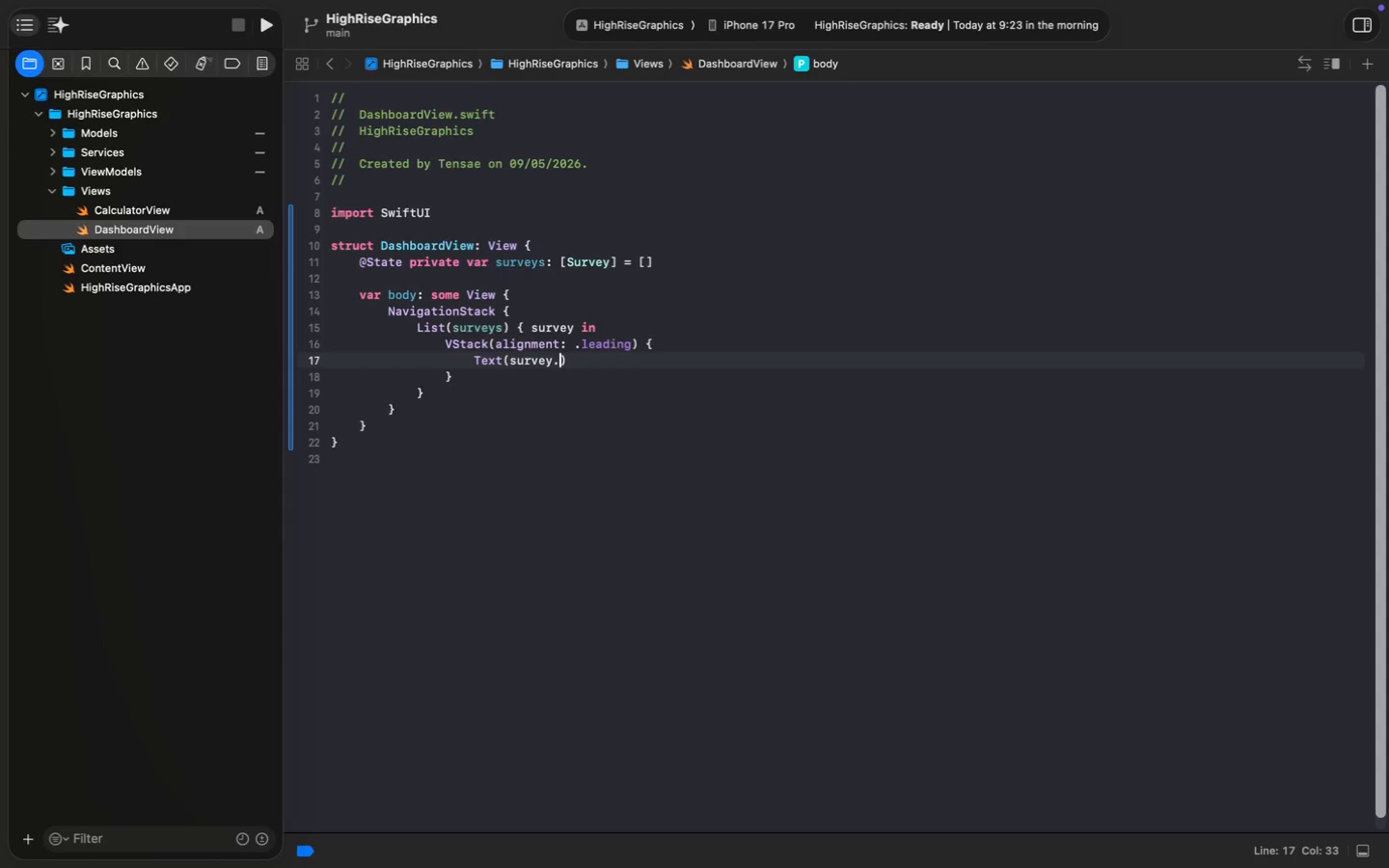 
key(Period)
 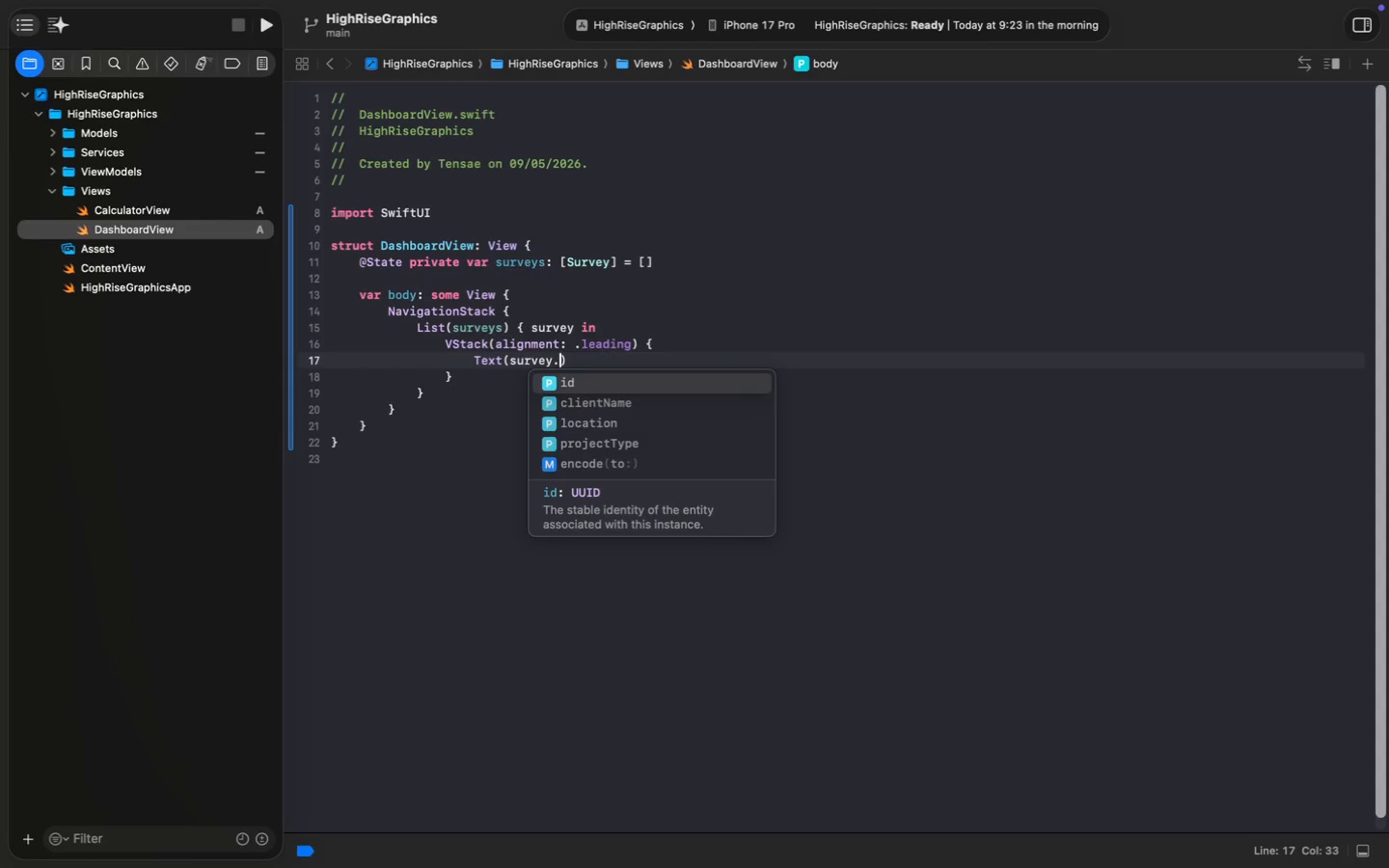 
type(cl)
 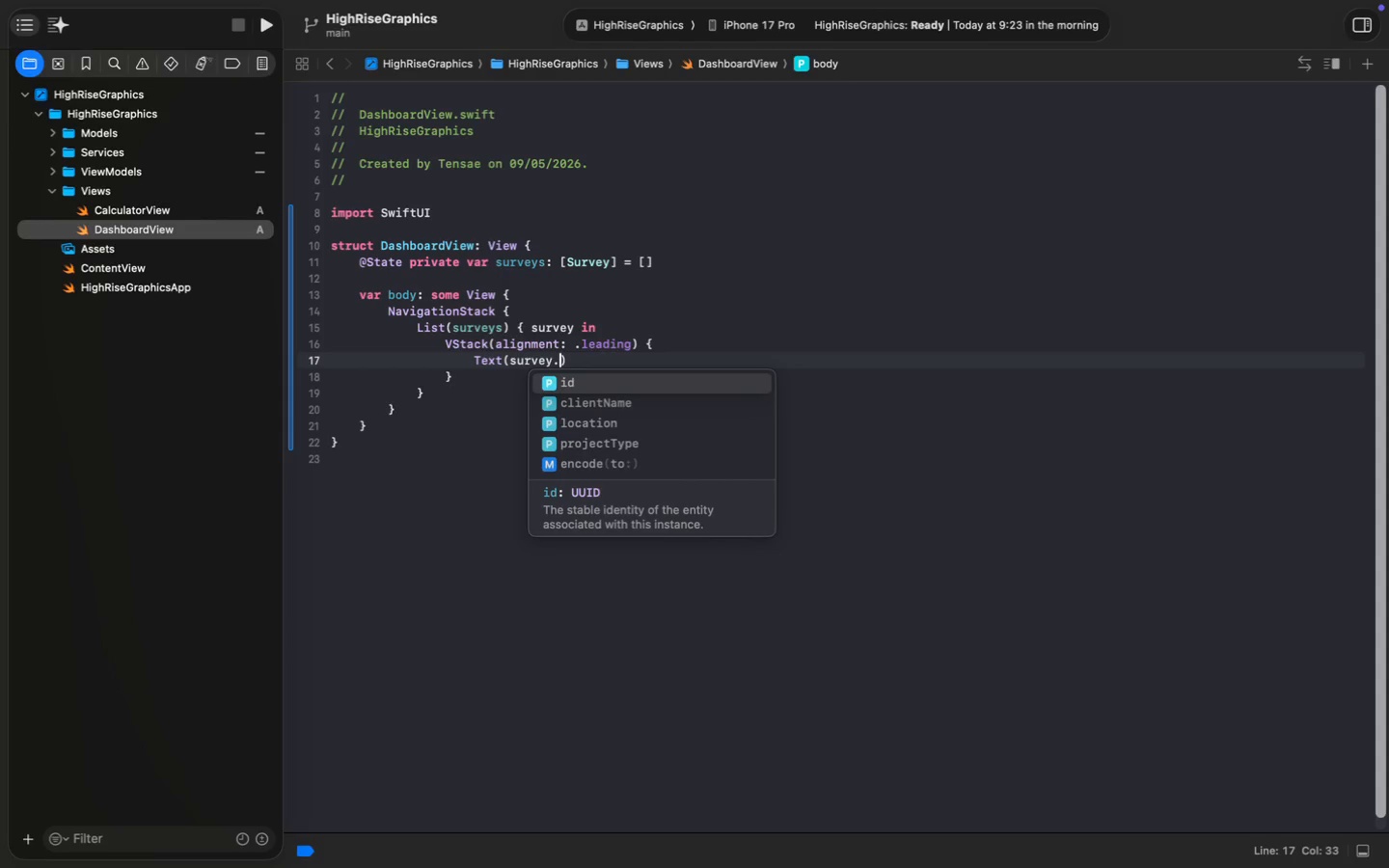 
key(Enter)
 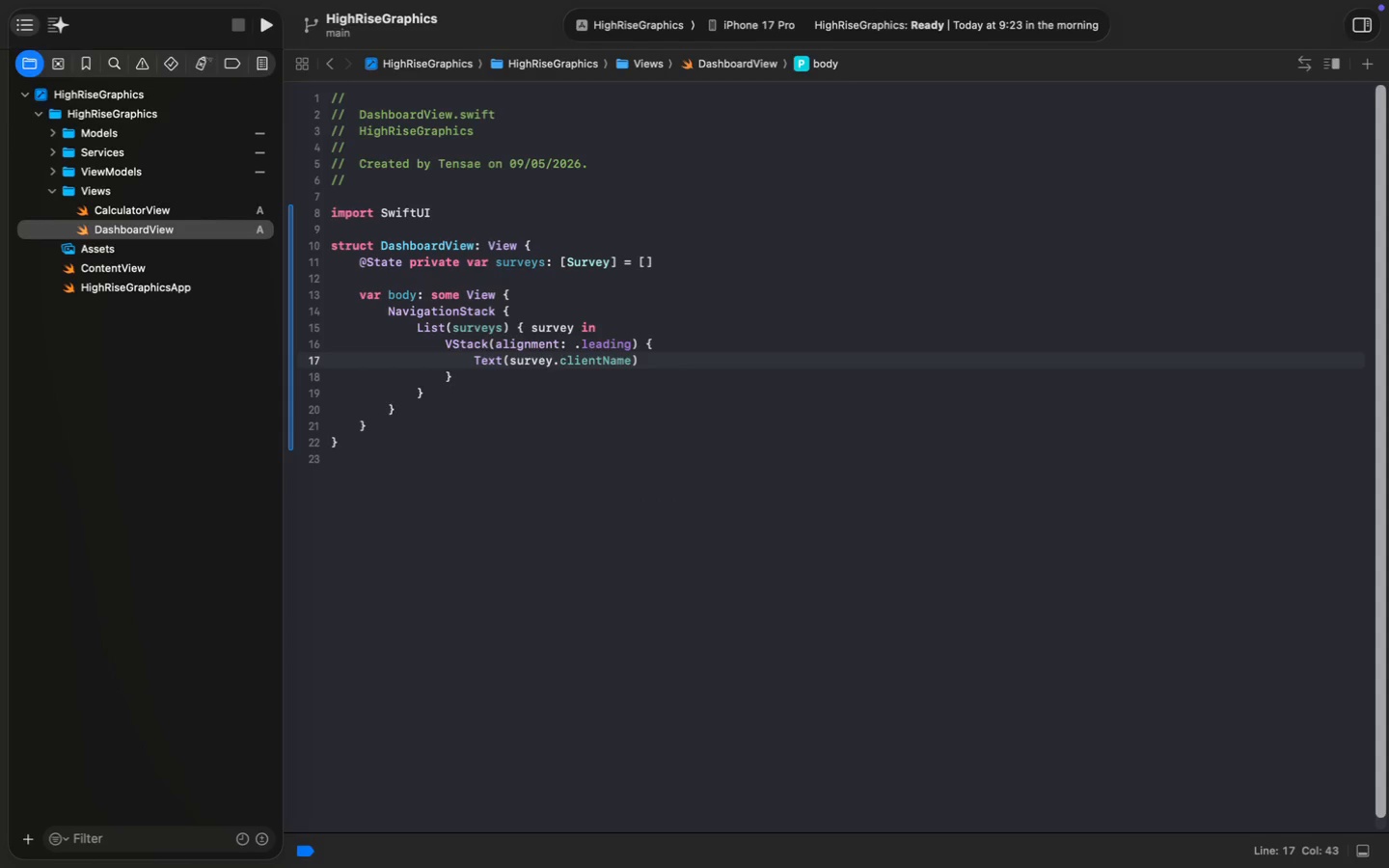 
key(Meta+ArrowRight)
 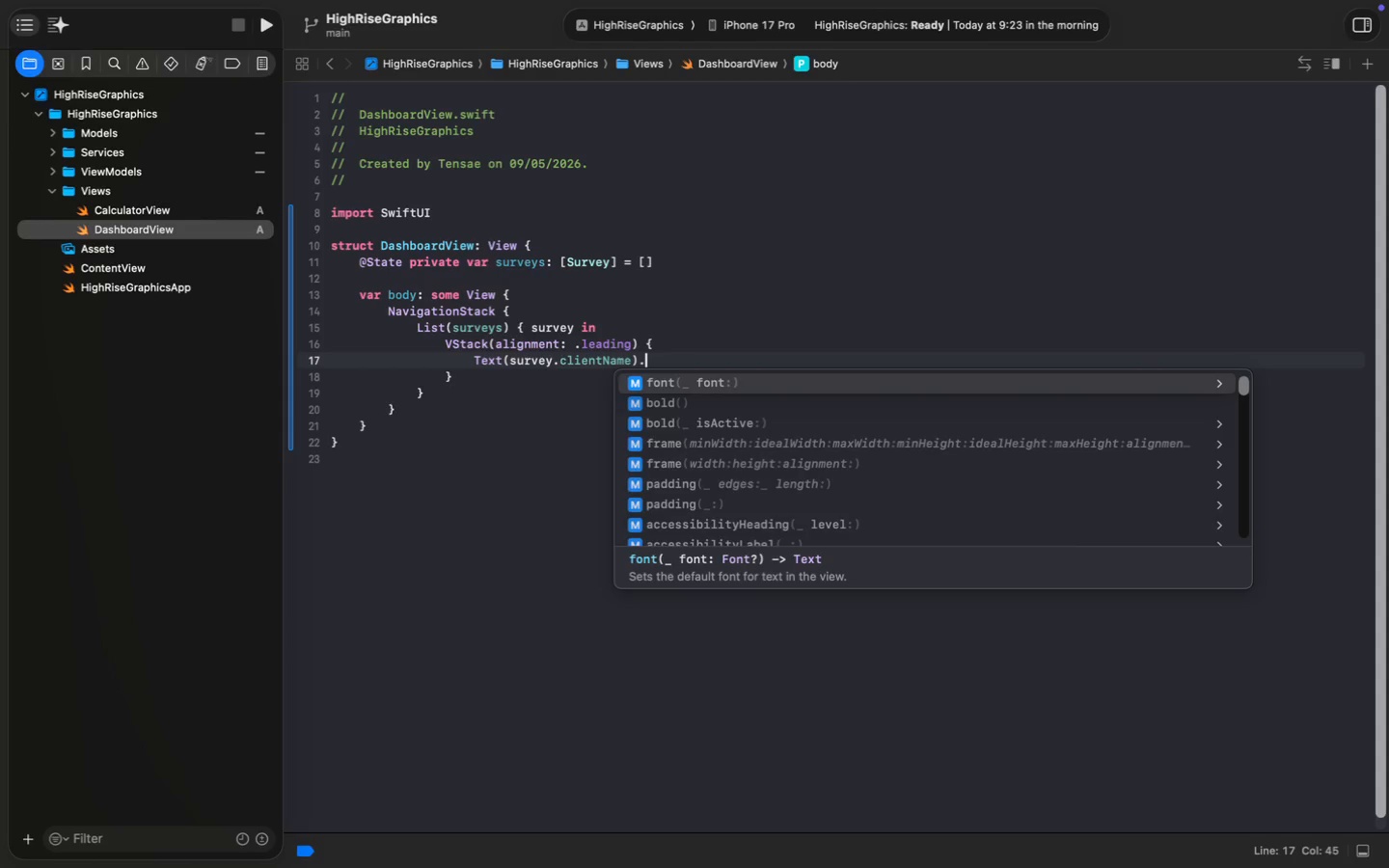 
type(.font)
 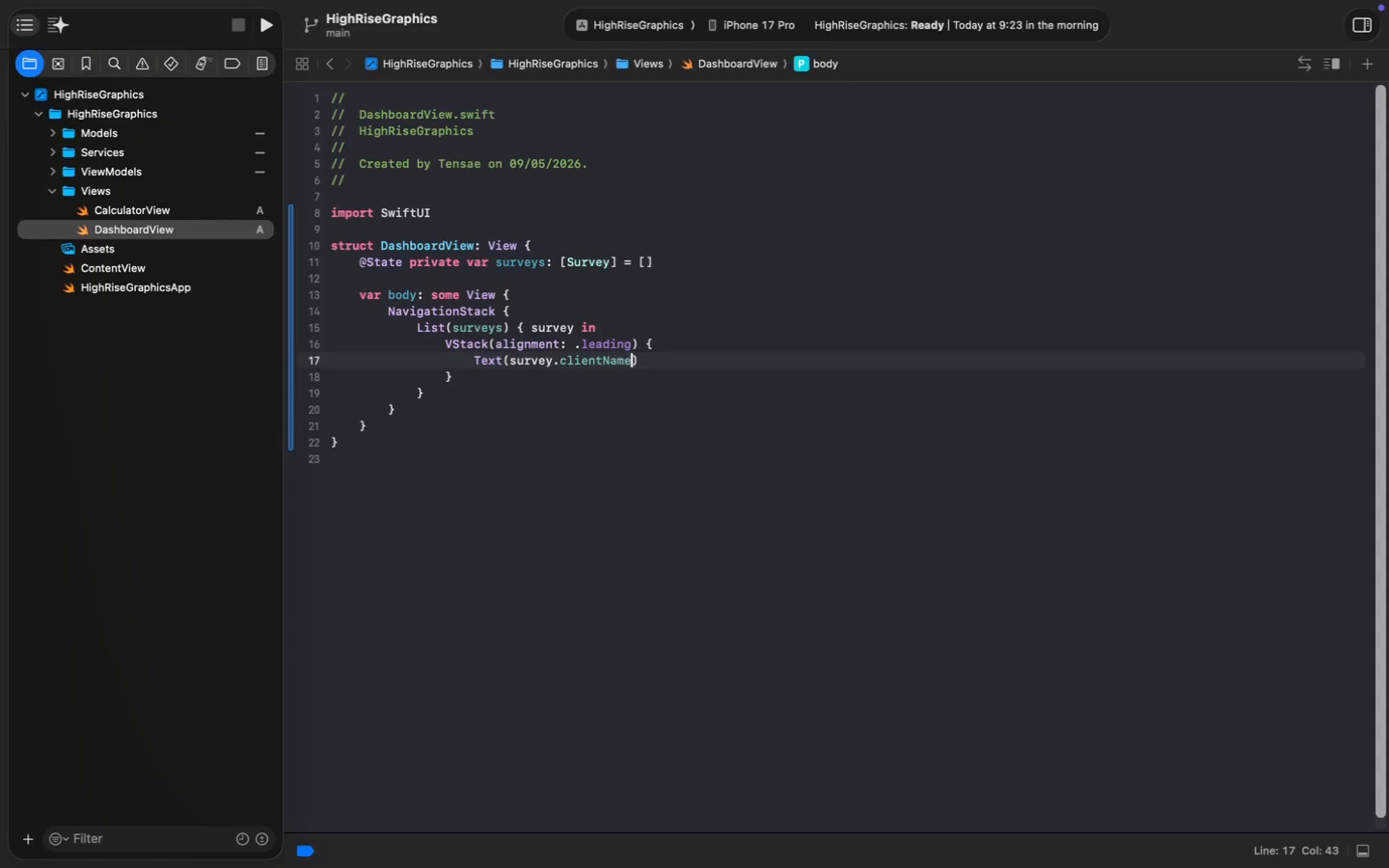 
key(Enter)
 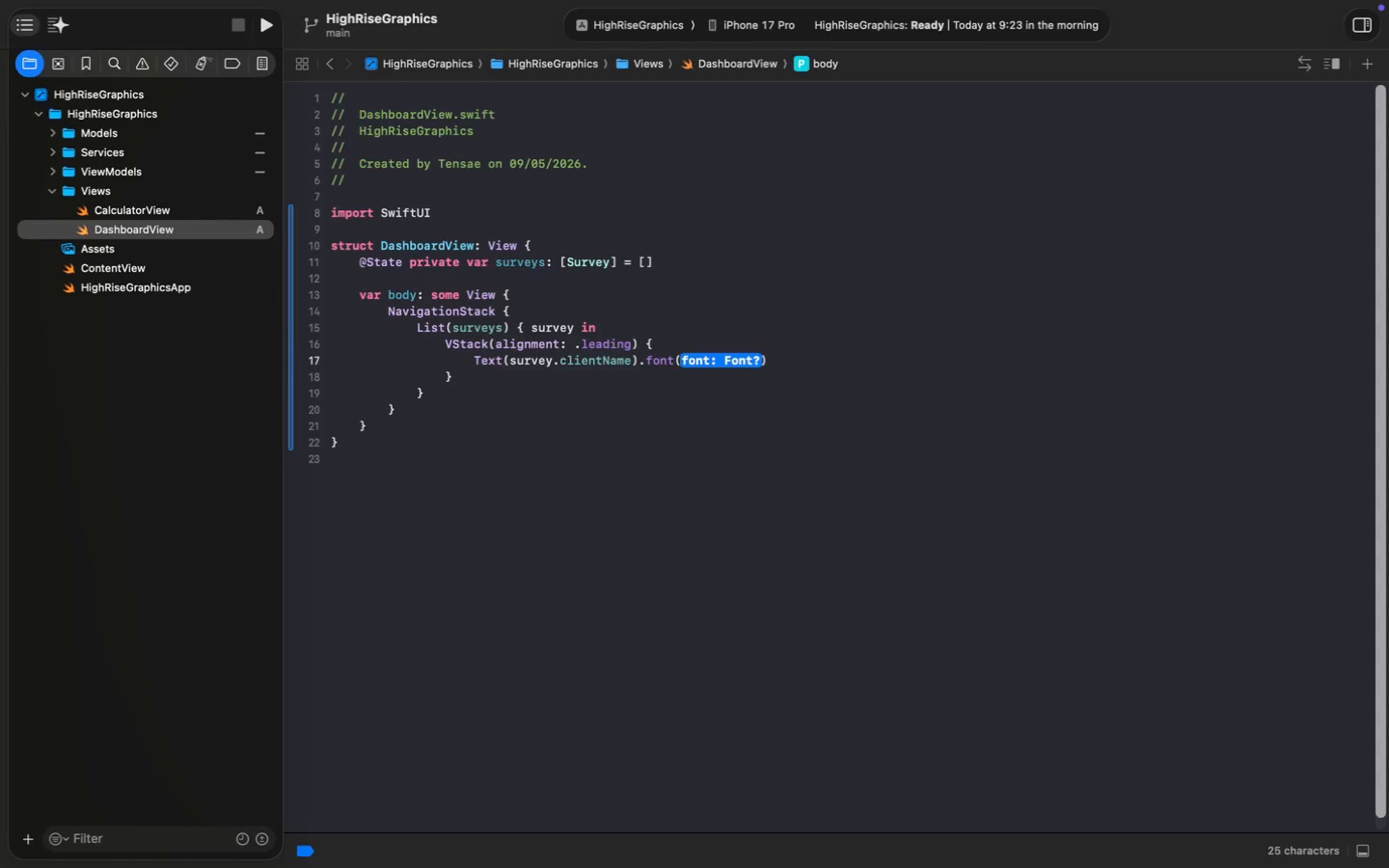 
type(.hea)
 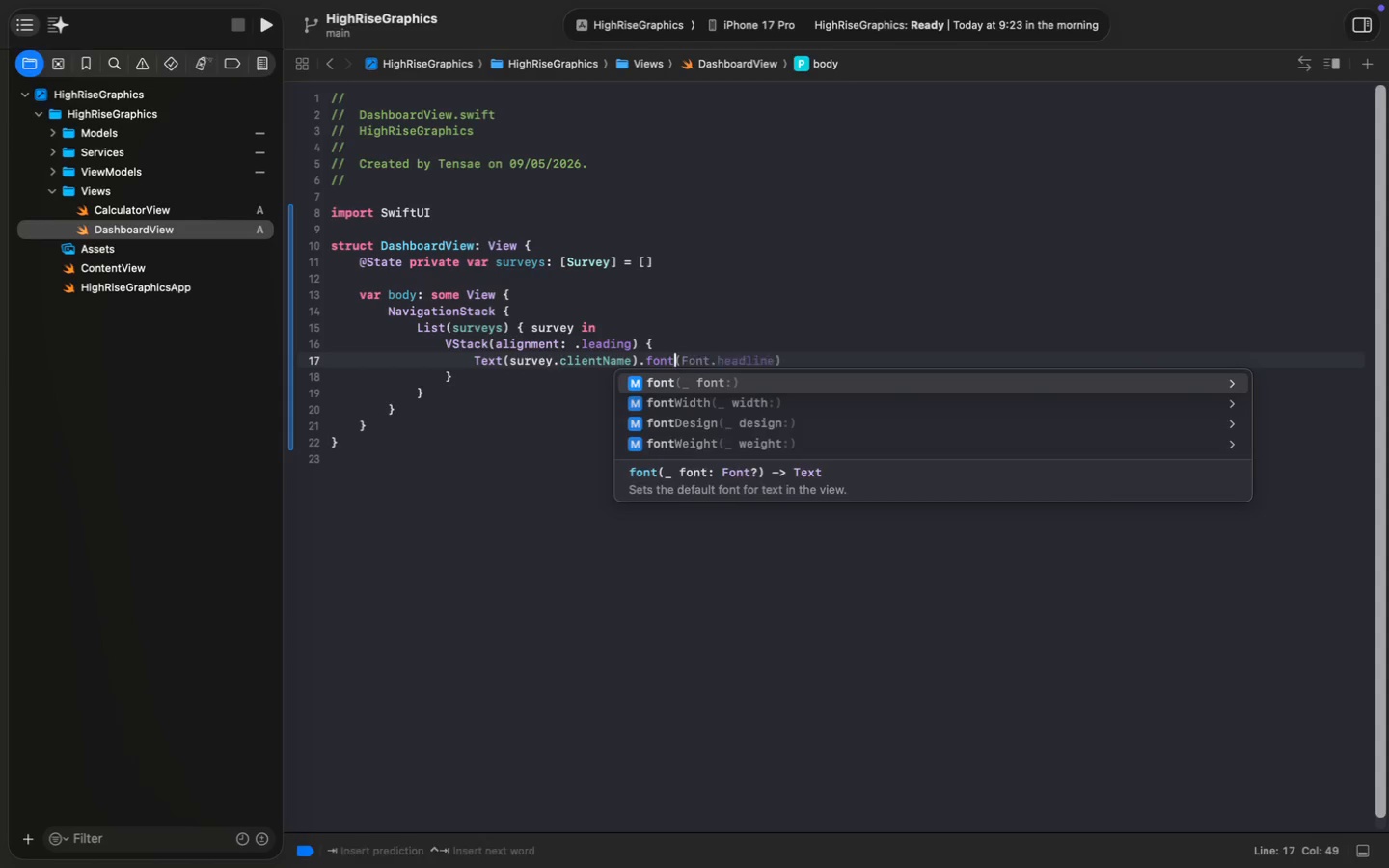 
key(Enter)
 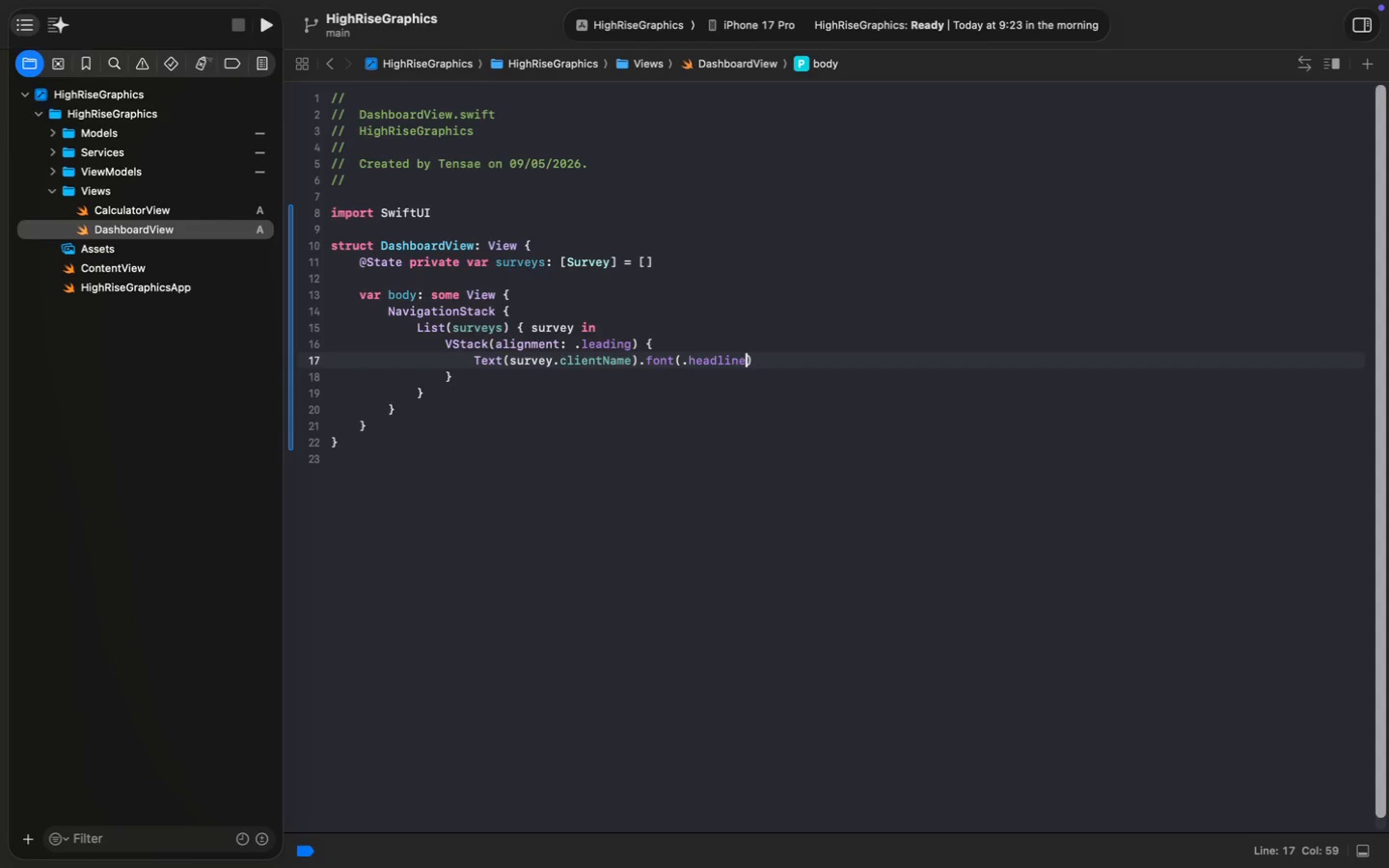 
key(Meta+ArrowRight)
 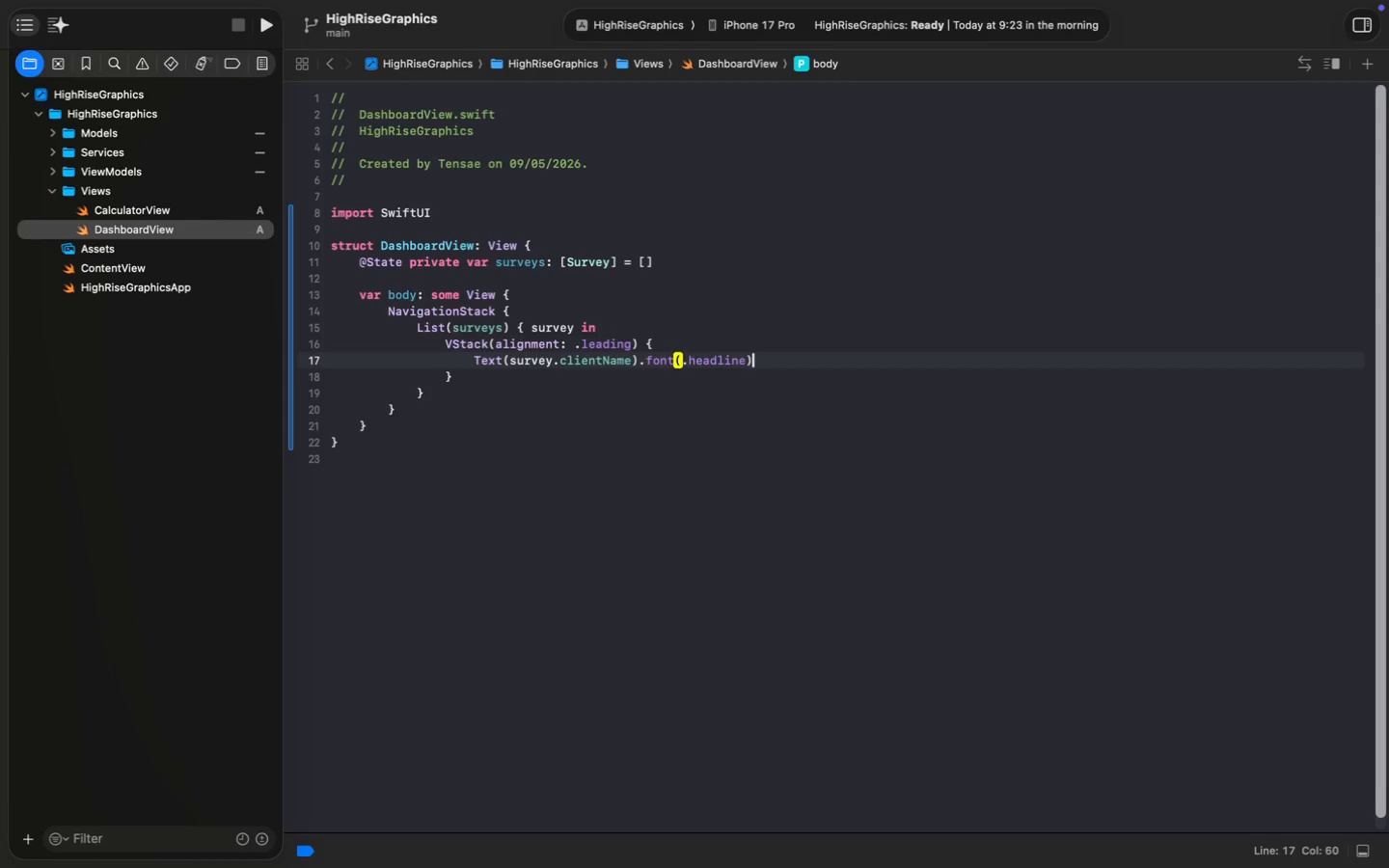 
key(Enter)
 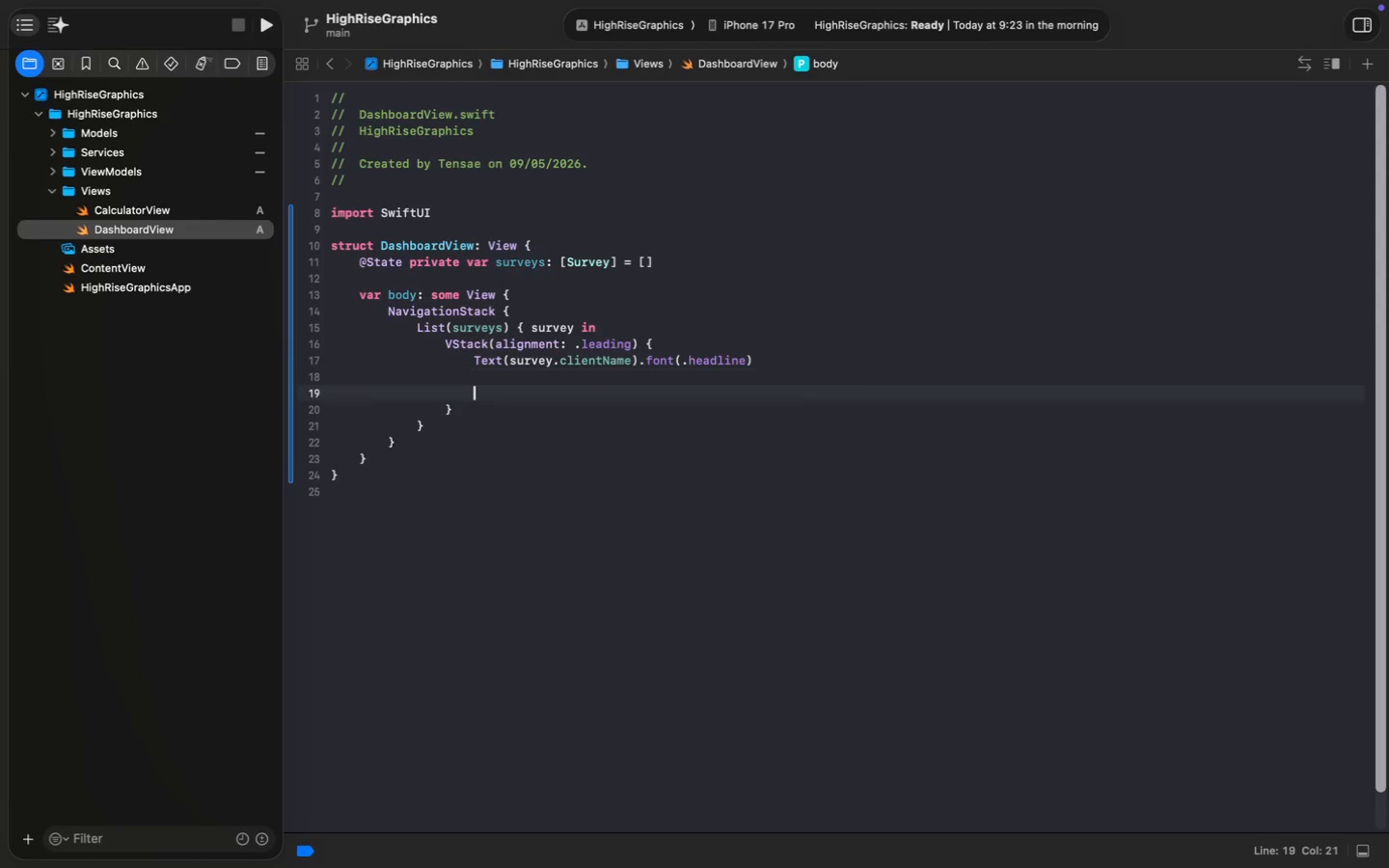 
key(Enter)
 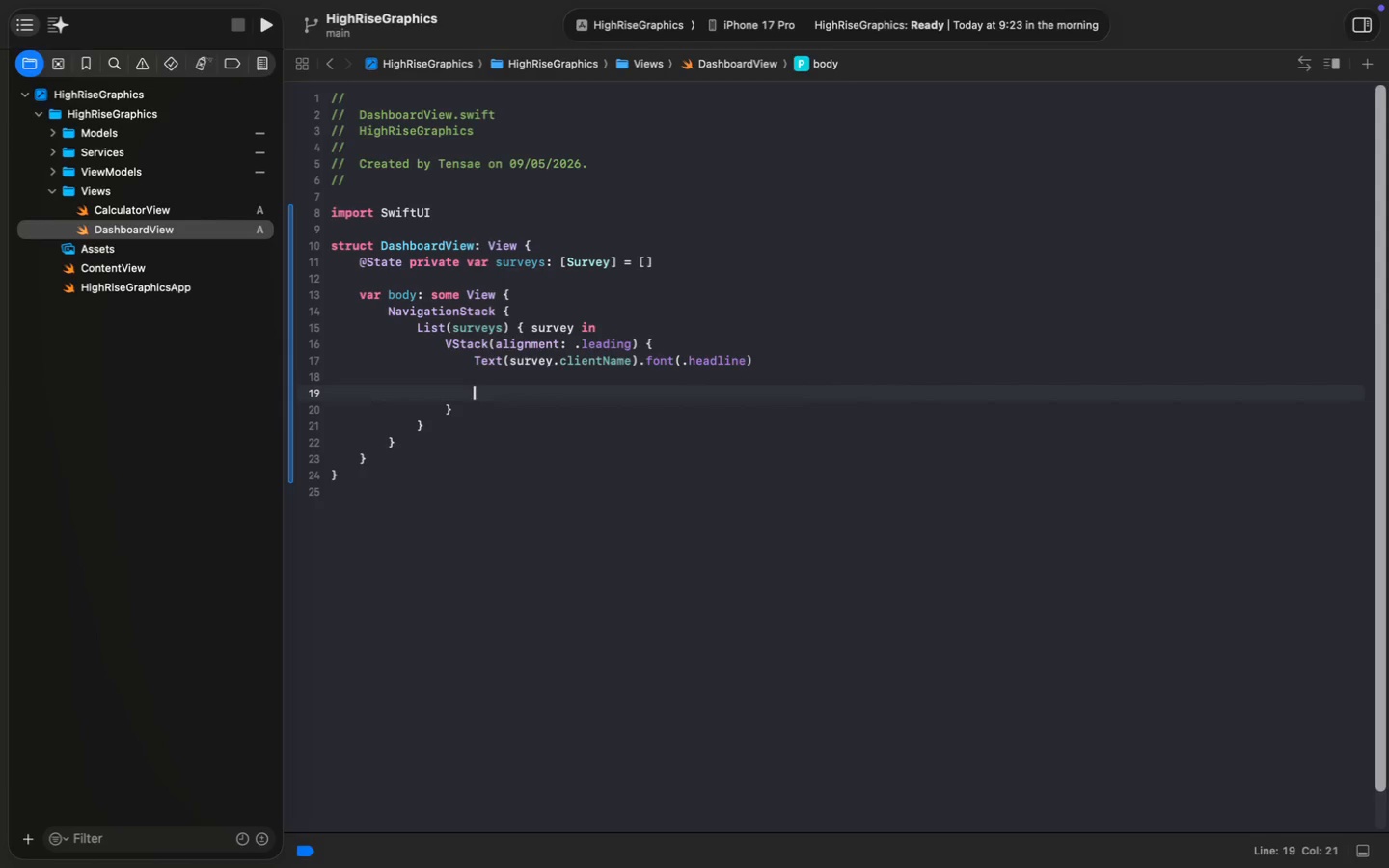 
type(Tx)
key(Backspace)
type(ex)
 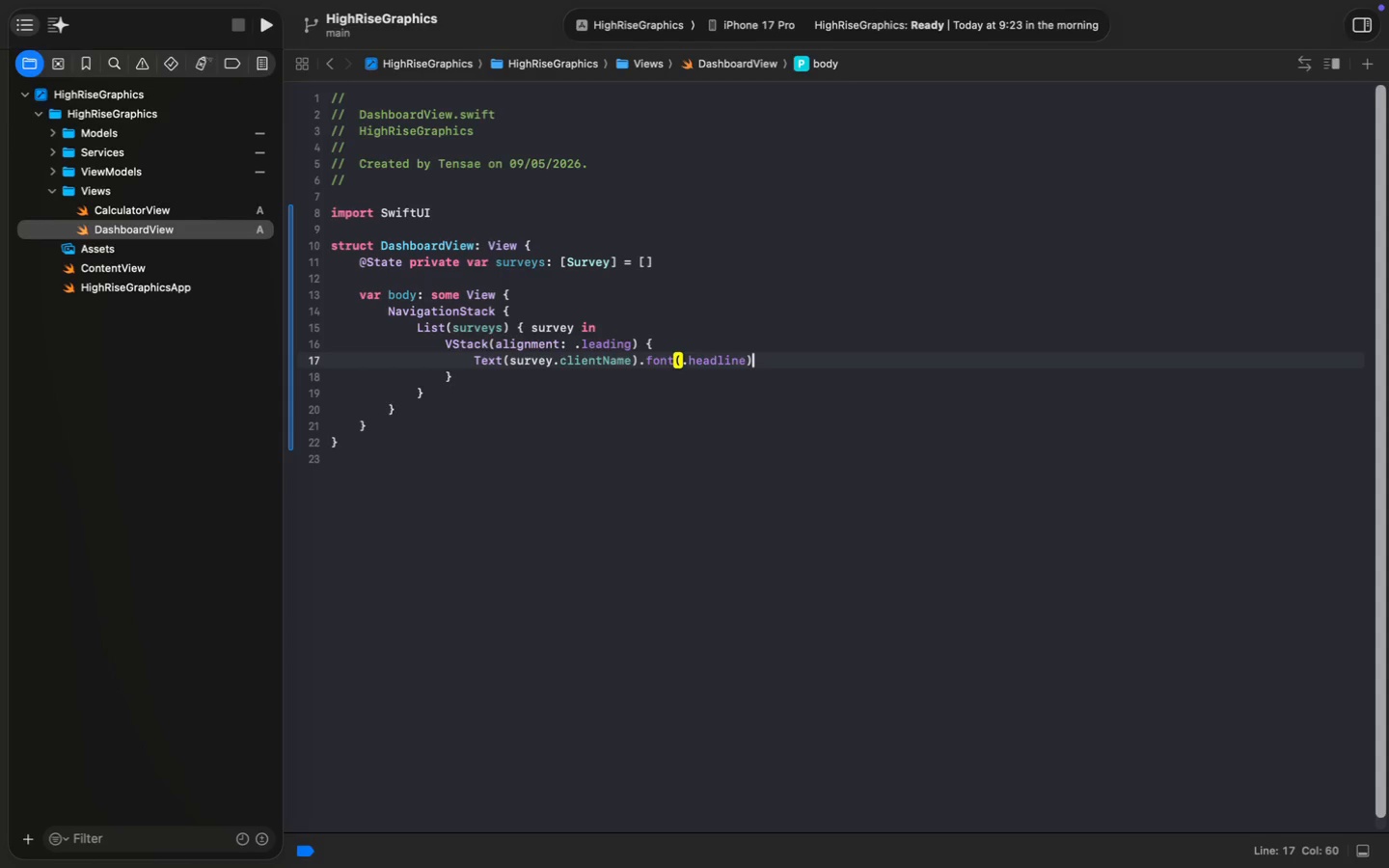 
key(Enter)
 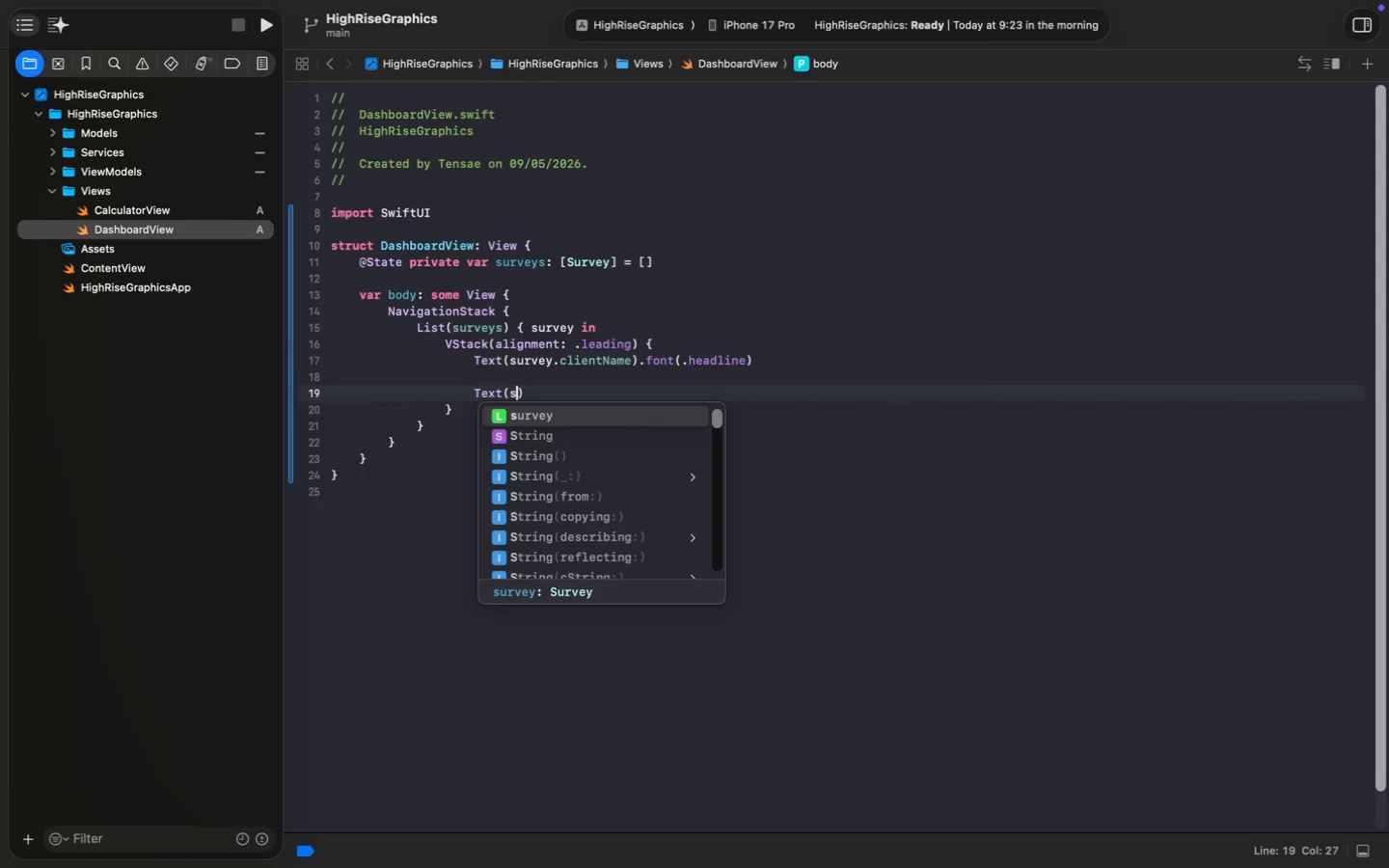 
type((surv)
 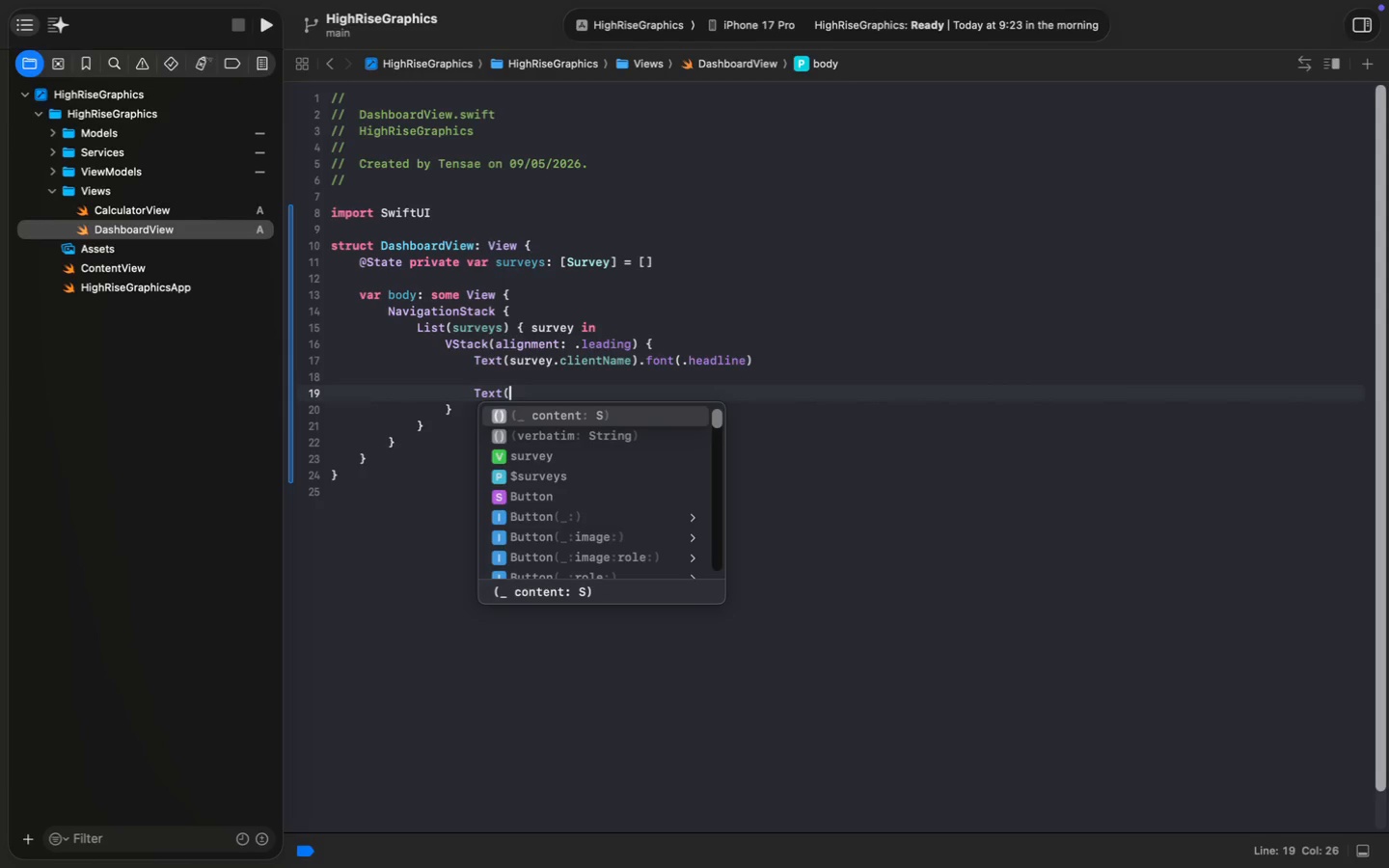 
key(Enter)
 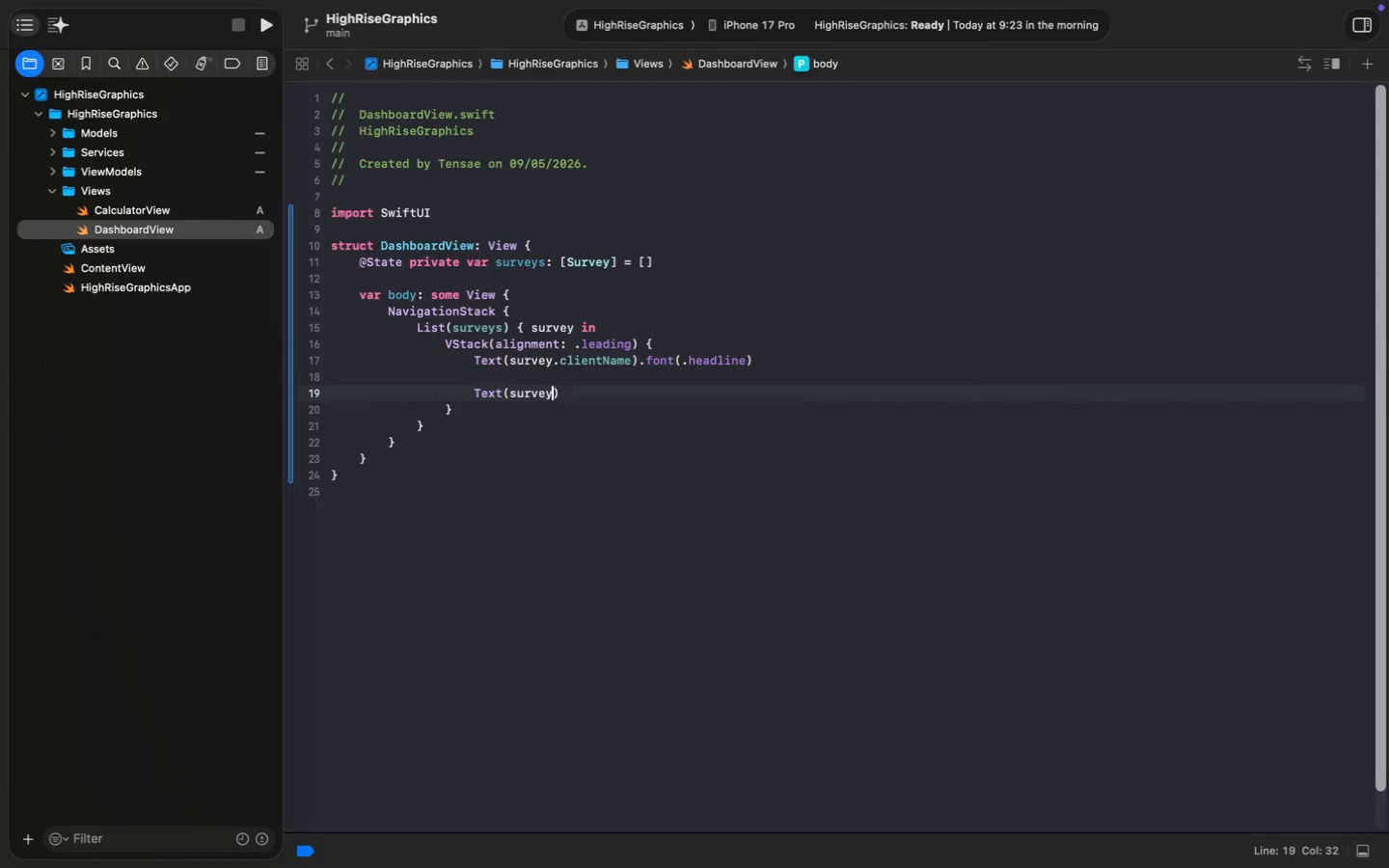 
key(Period)
 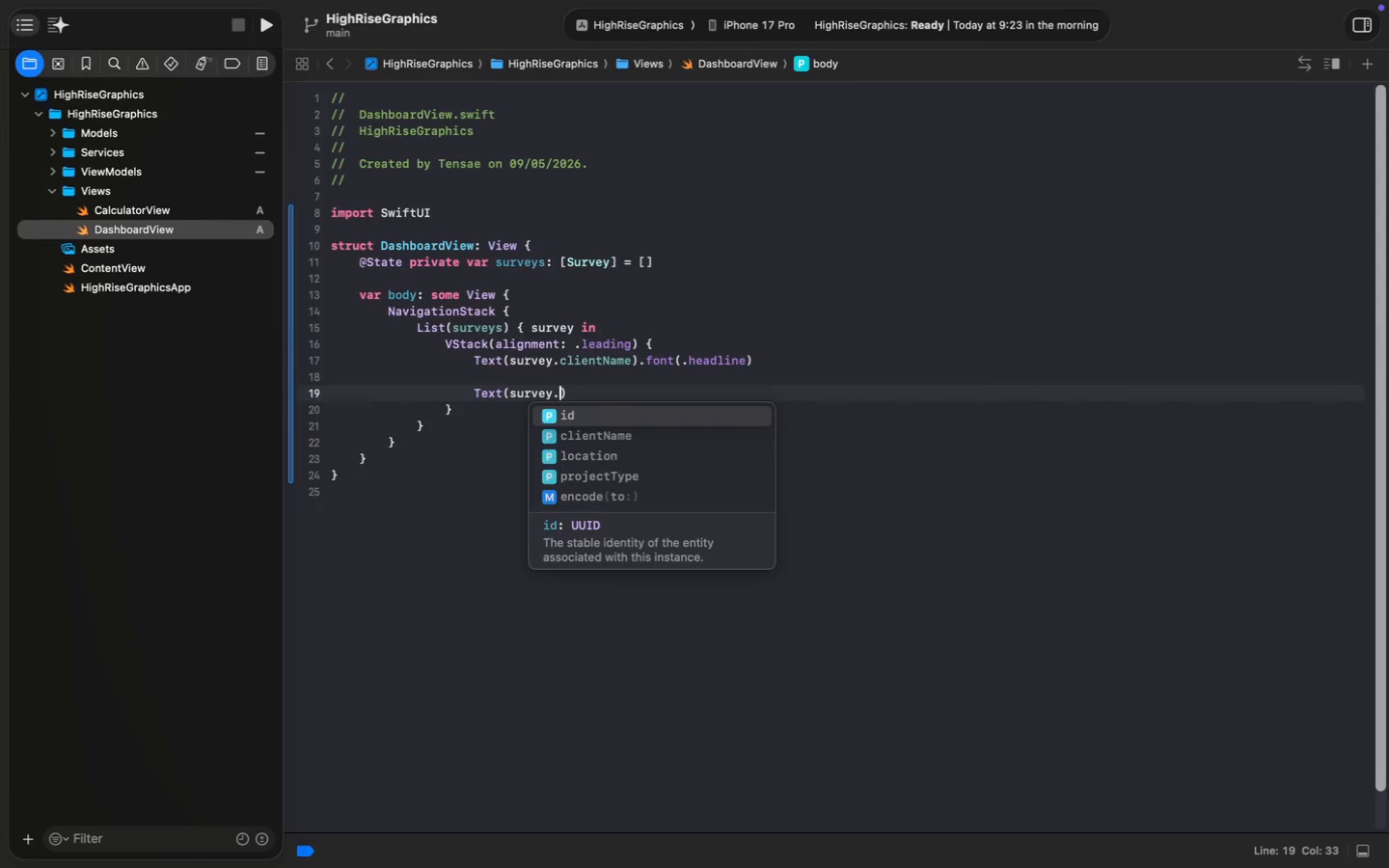 
key(L)
 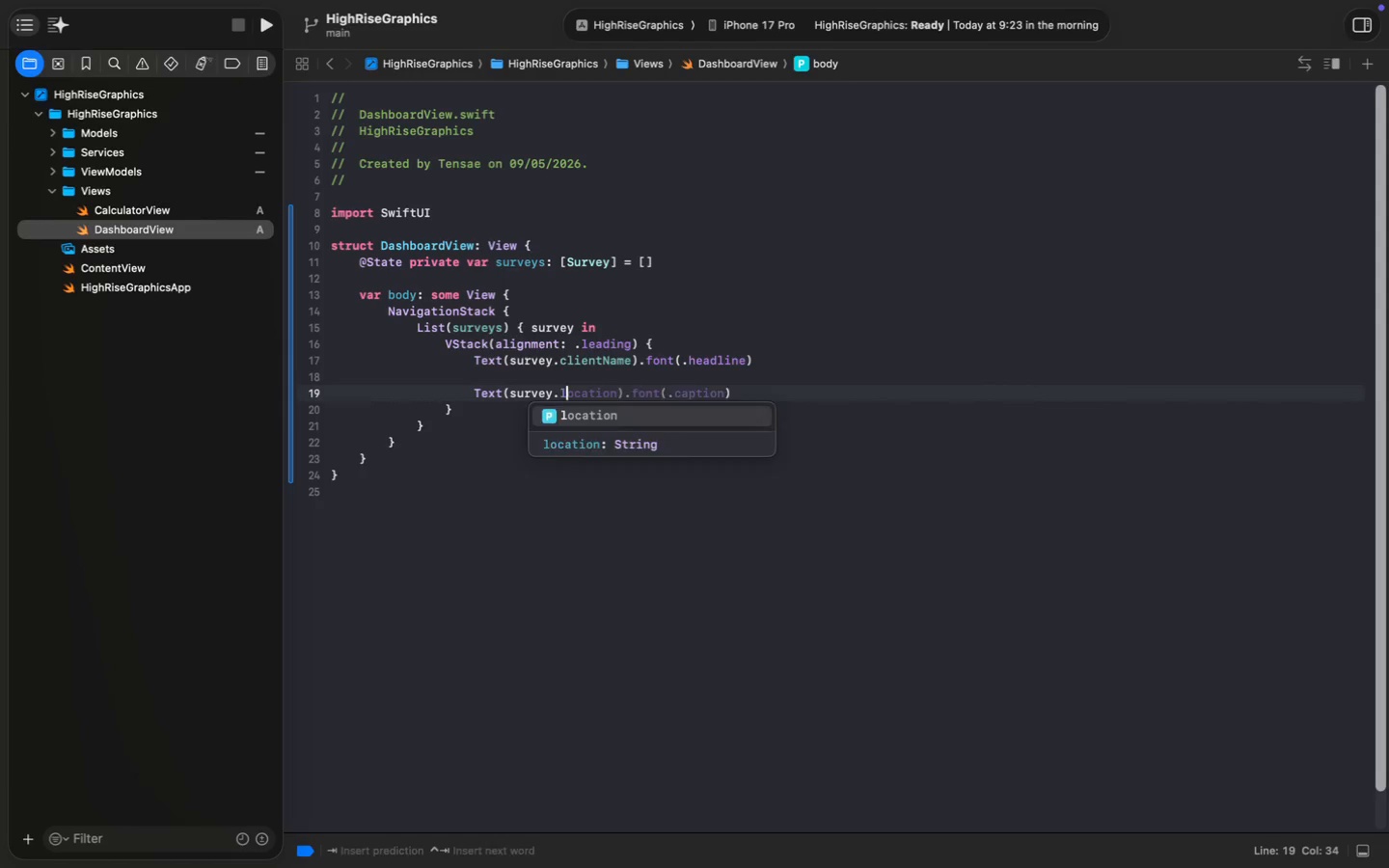 
key(Enter)
 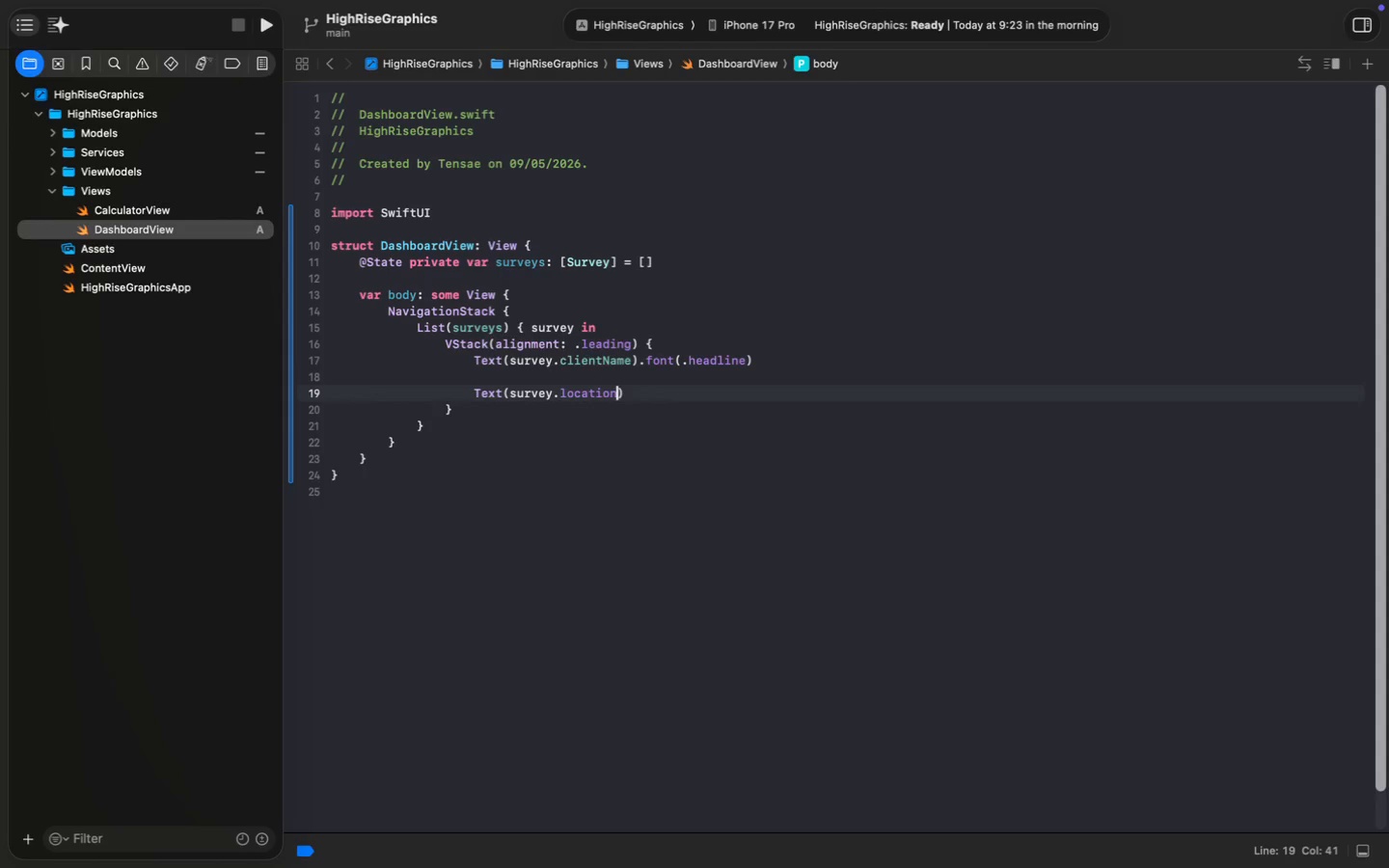 
key(ArrowRight)
 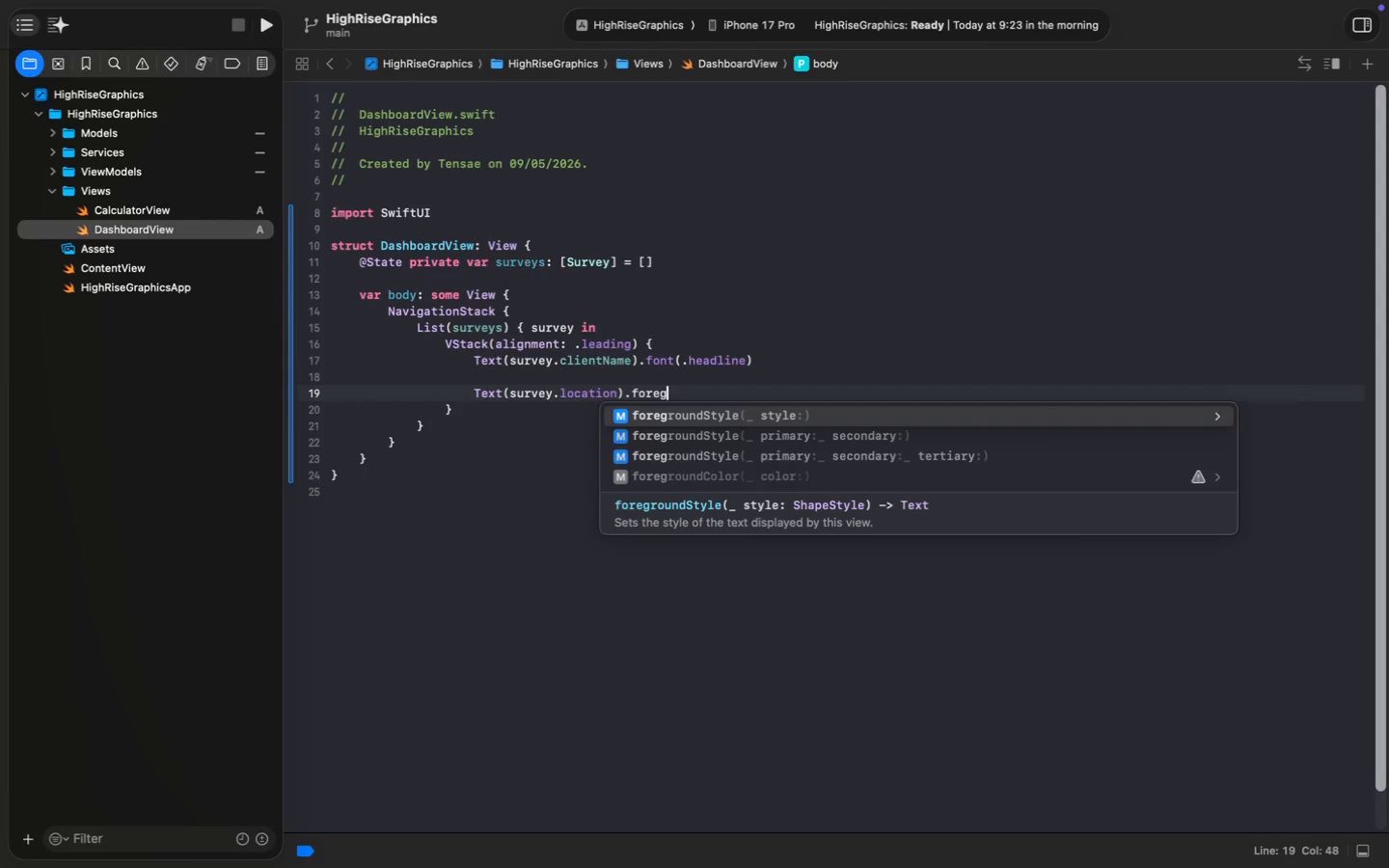 
type(.foregr)
 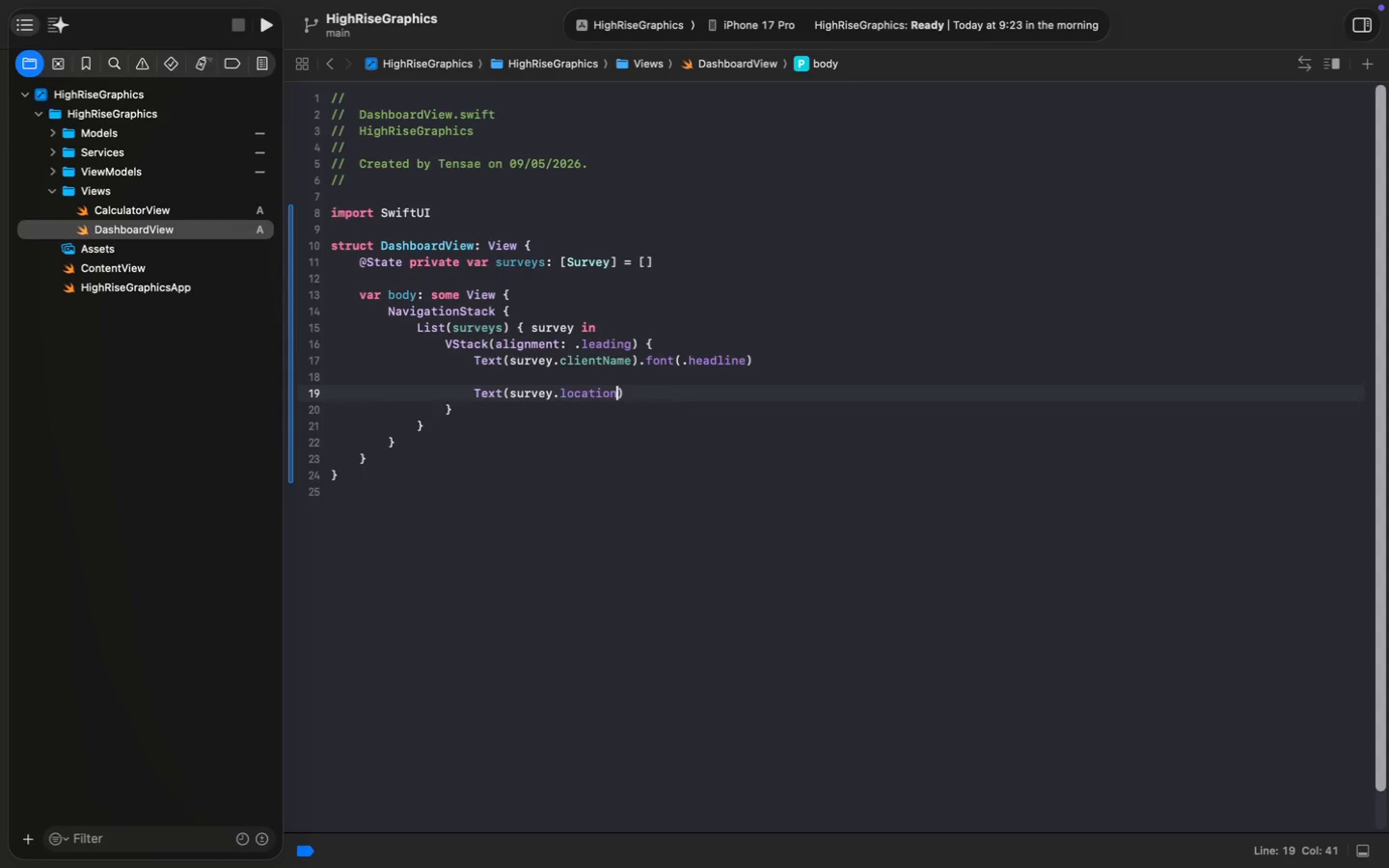 
key(Enter)
 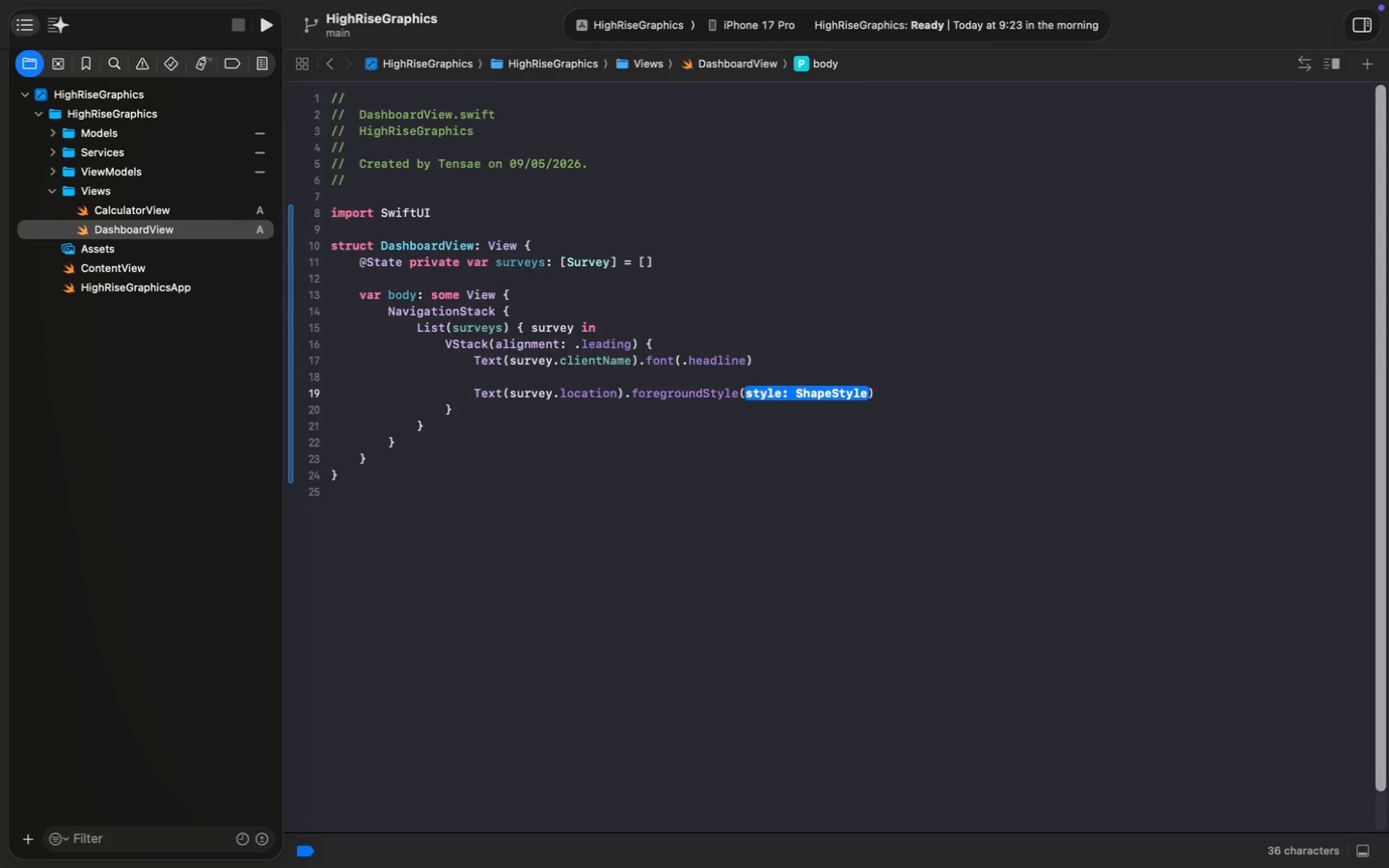 
type(.se)
 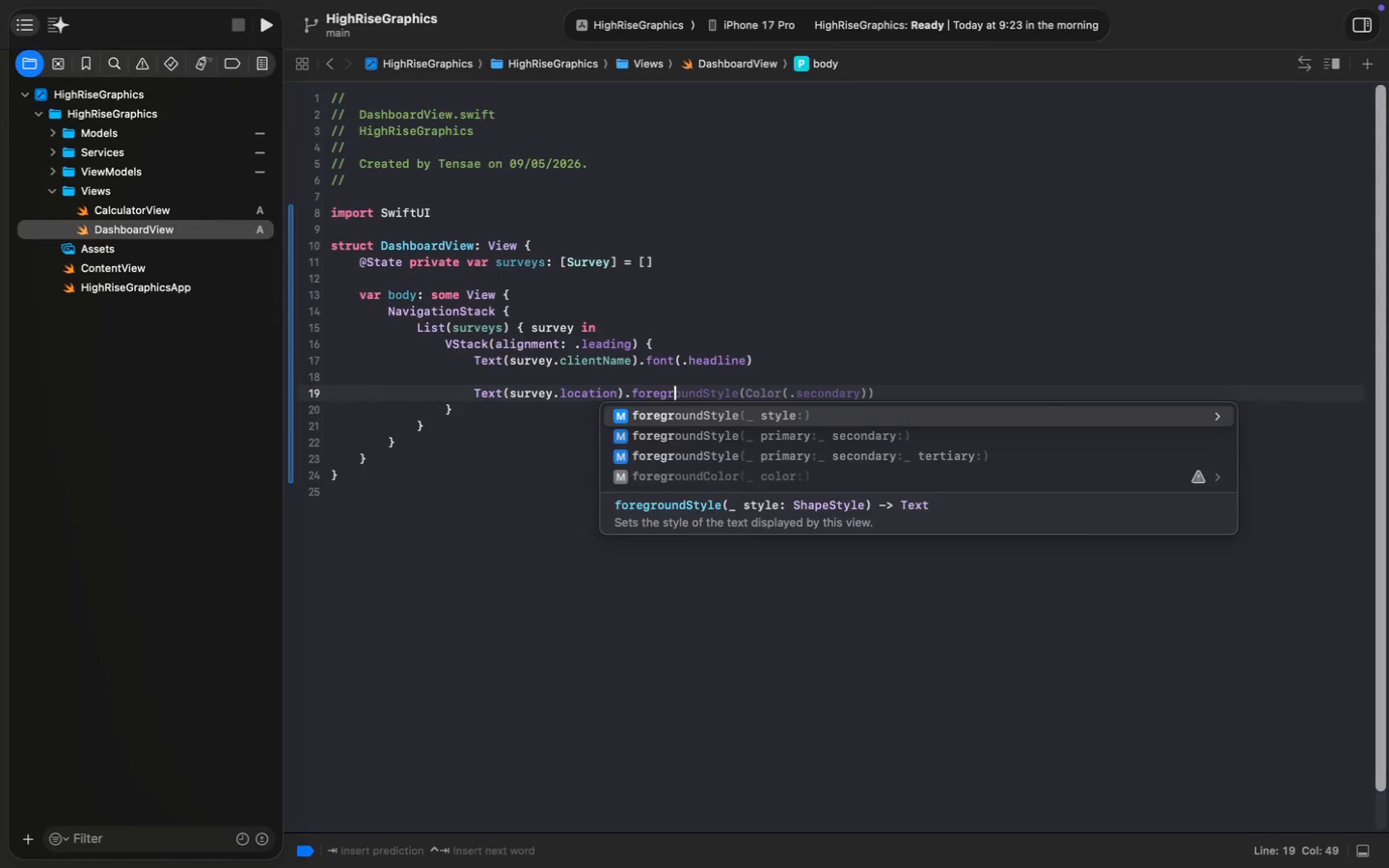 
key(Enter)
 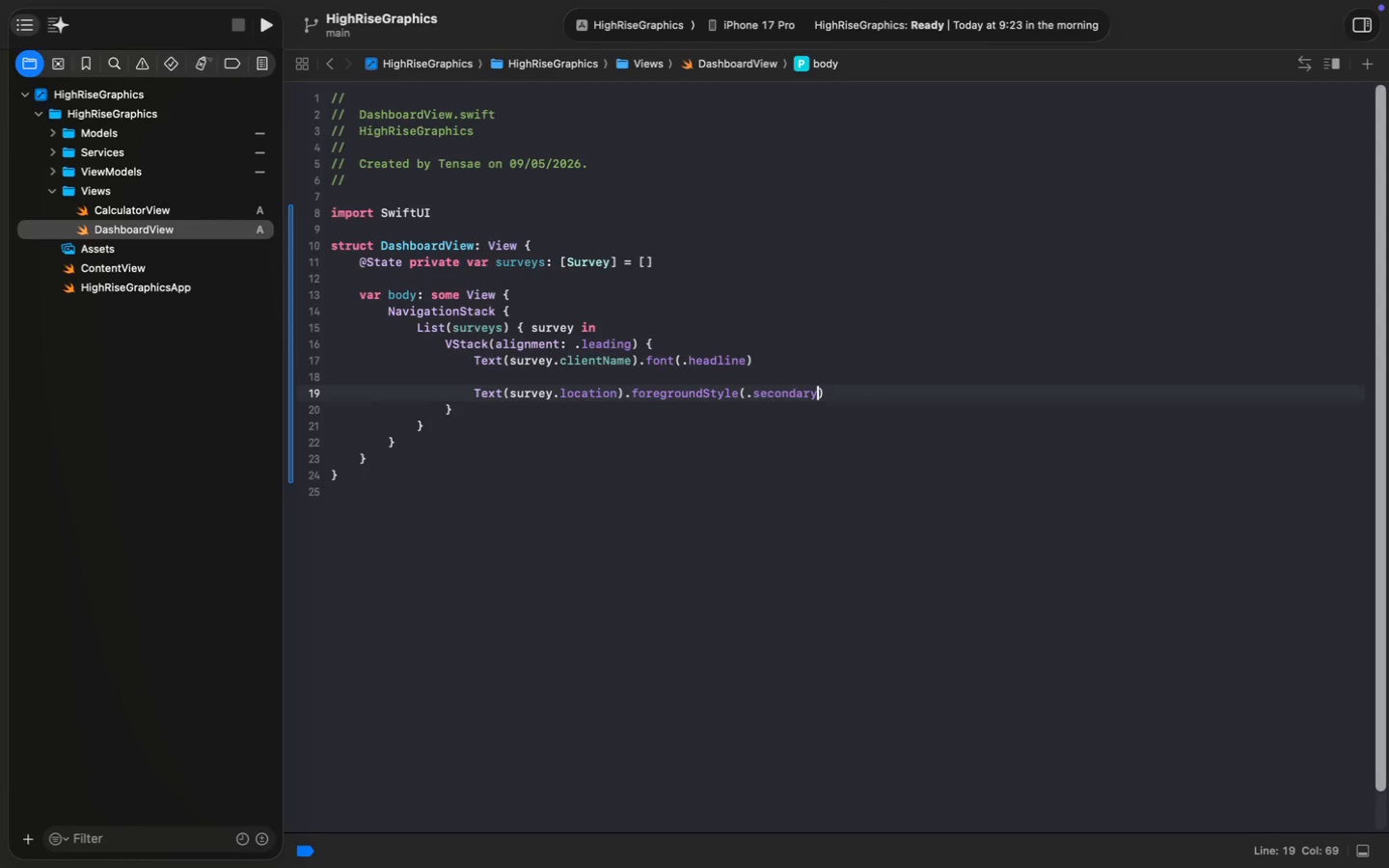 
key(Meta+ArrowRight)
 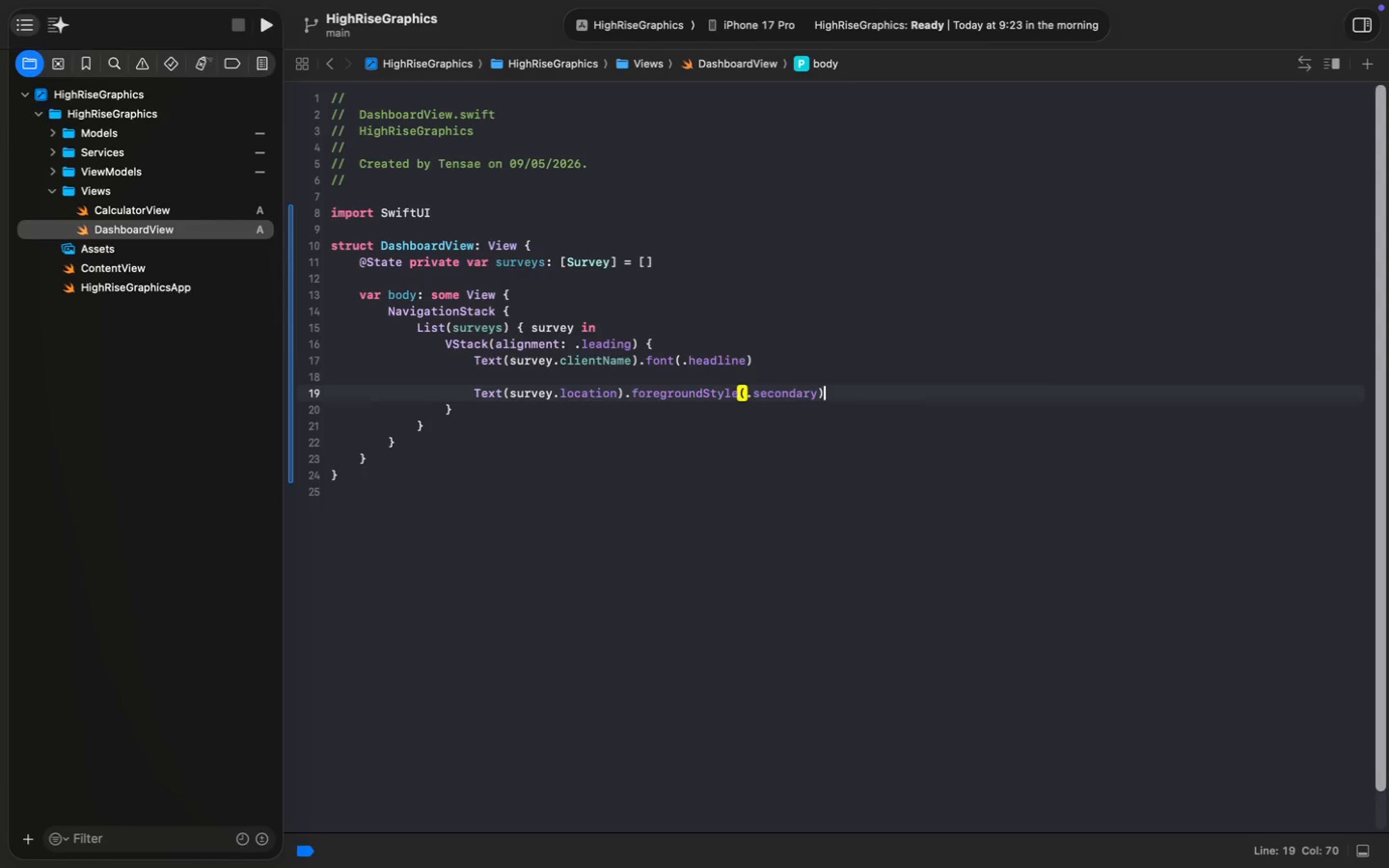 
key(Enter)
 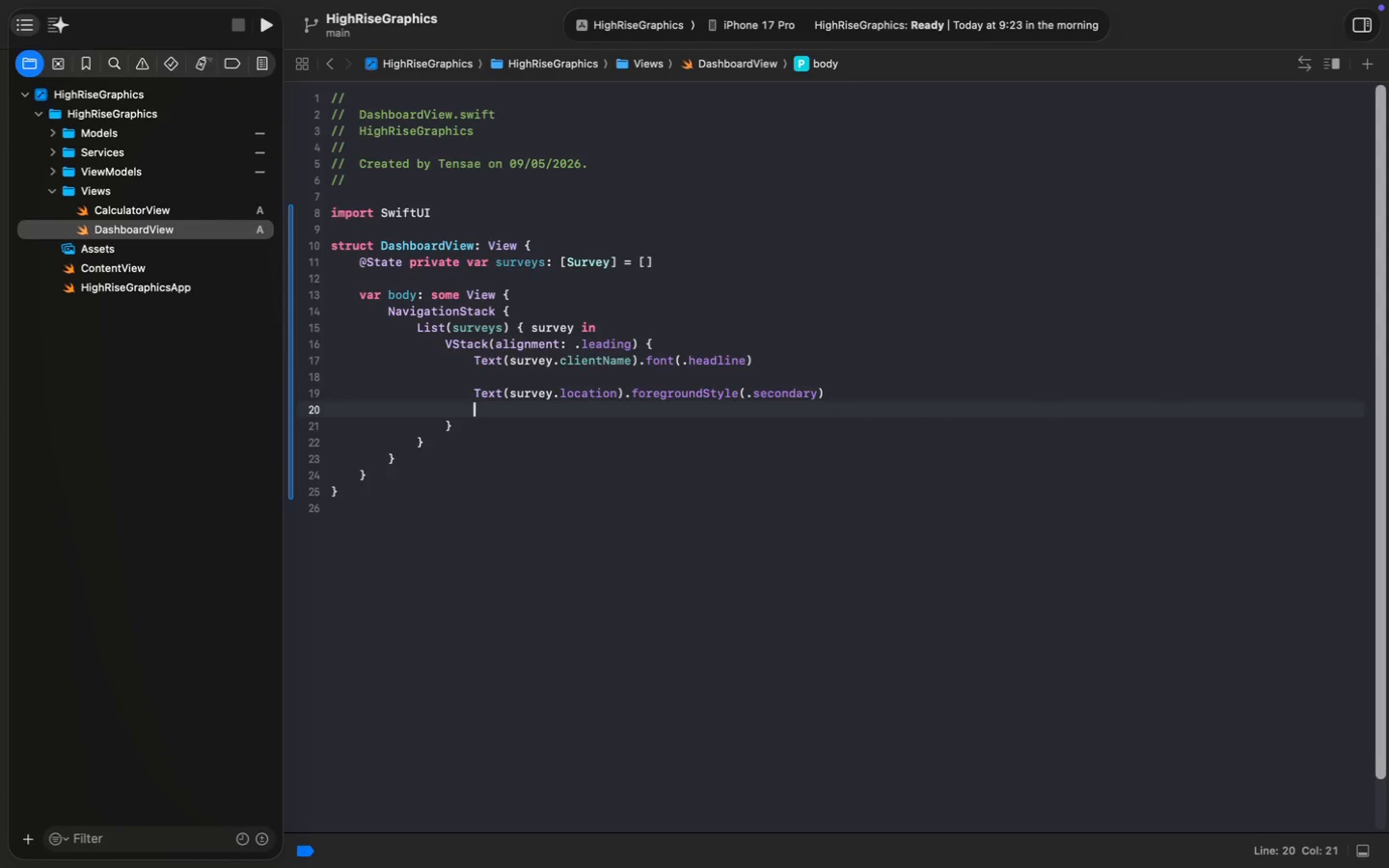 
key(Enter)
 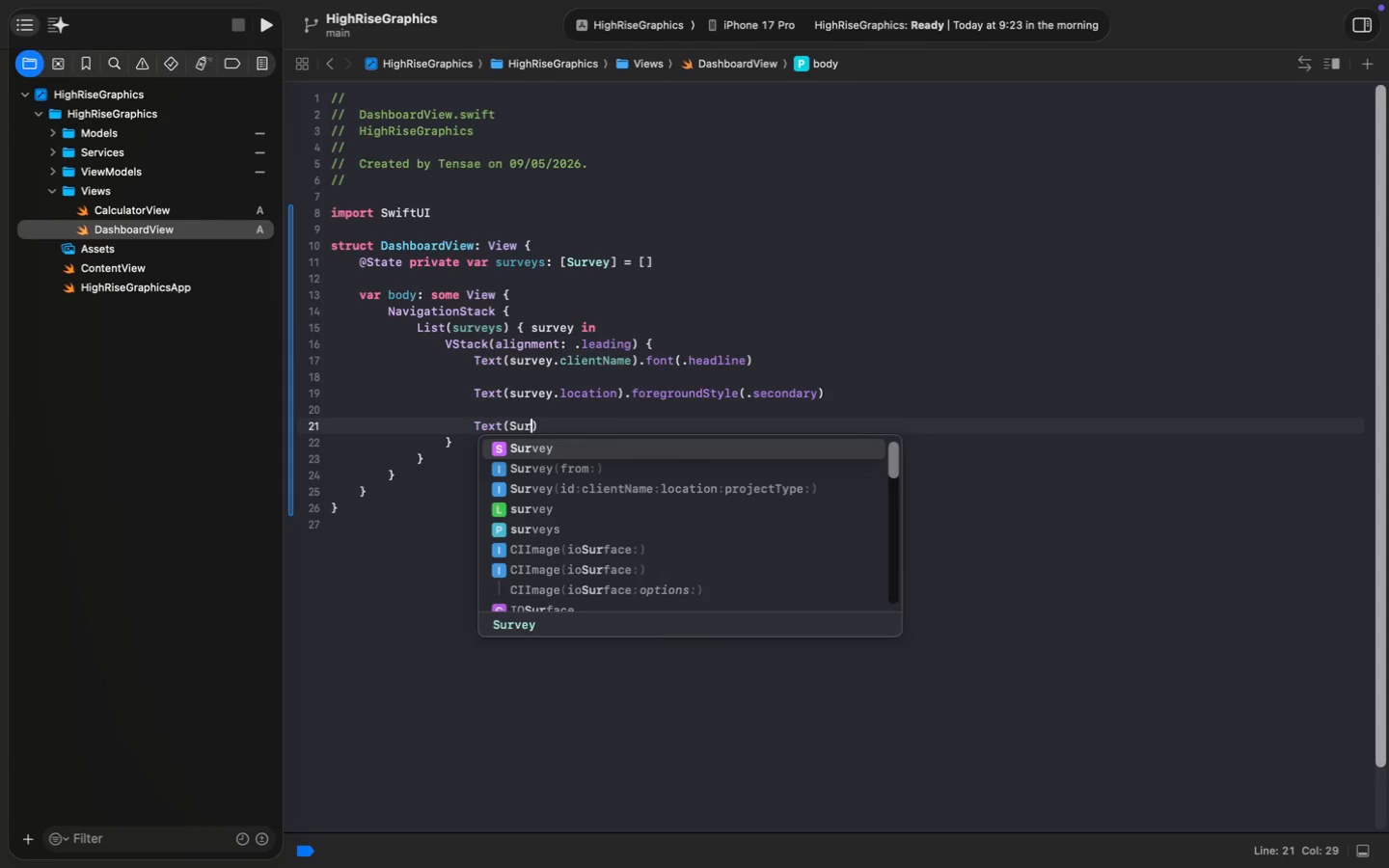 
type(Text(Surv)
 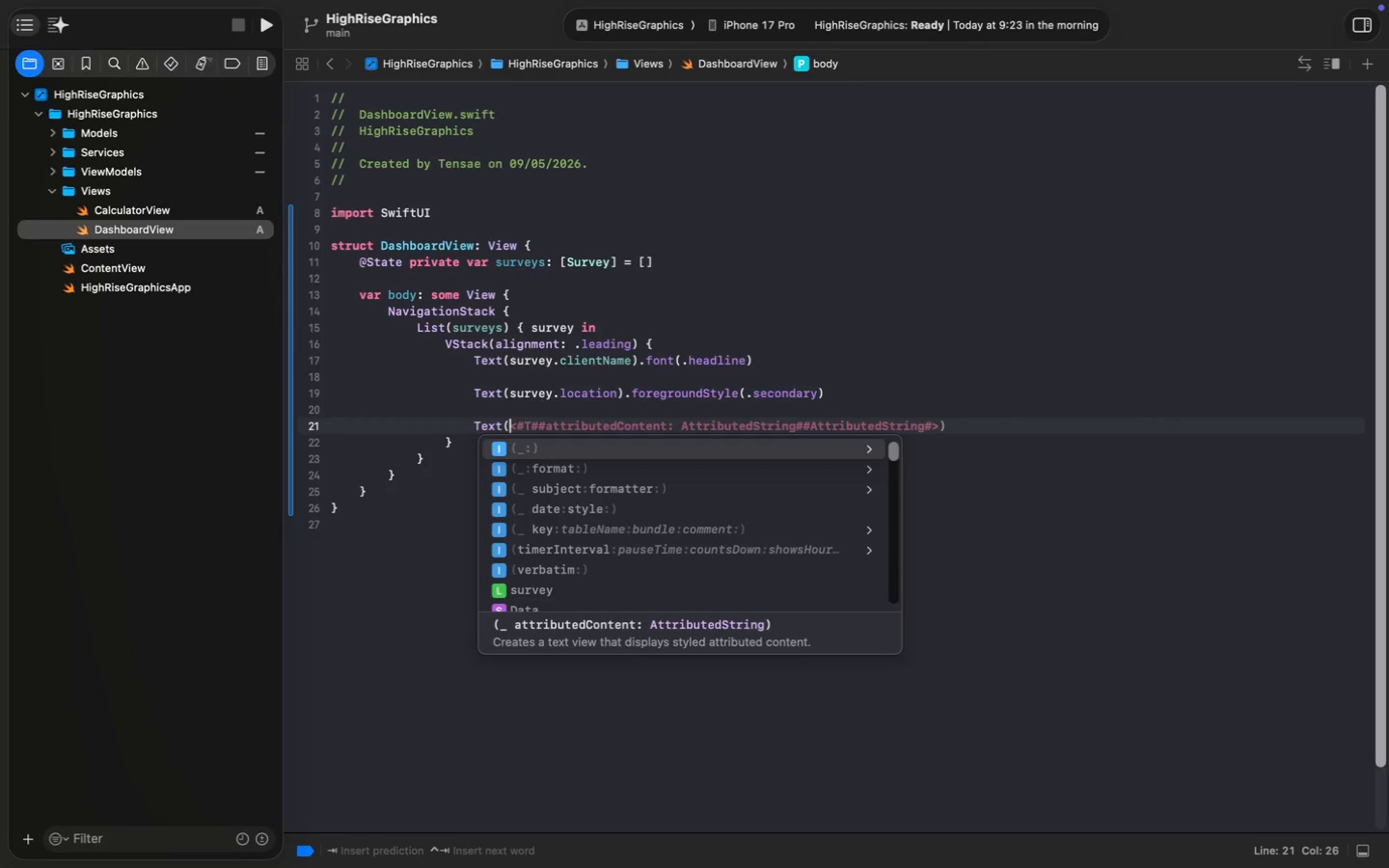 
key(Alt+AltRight)
 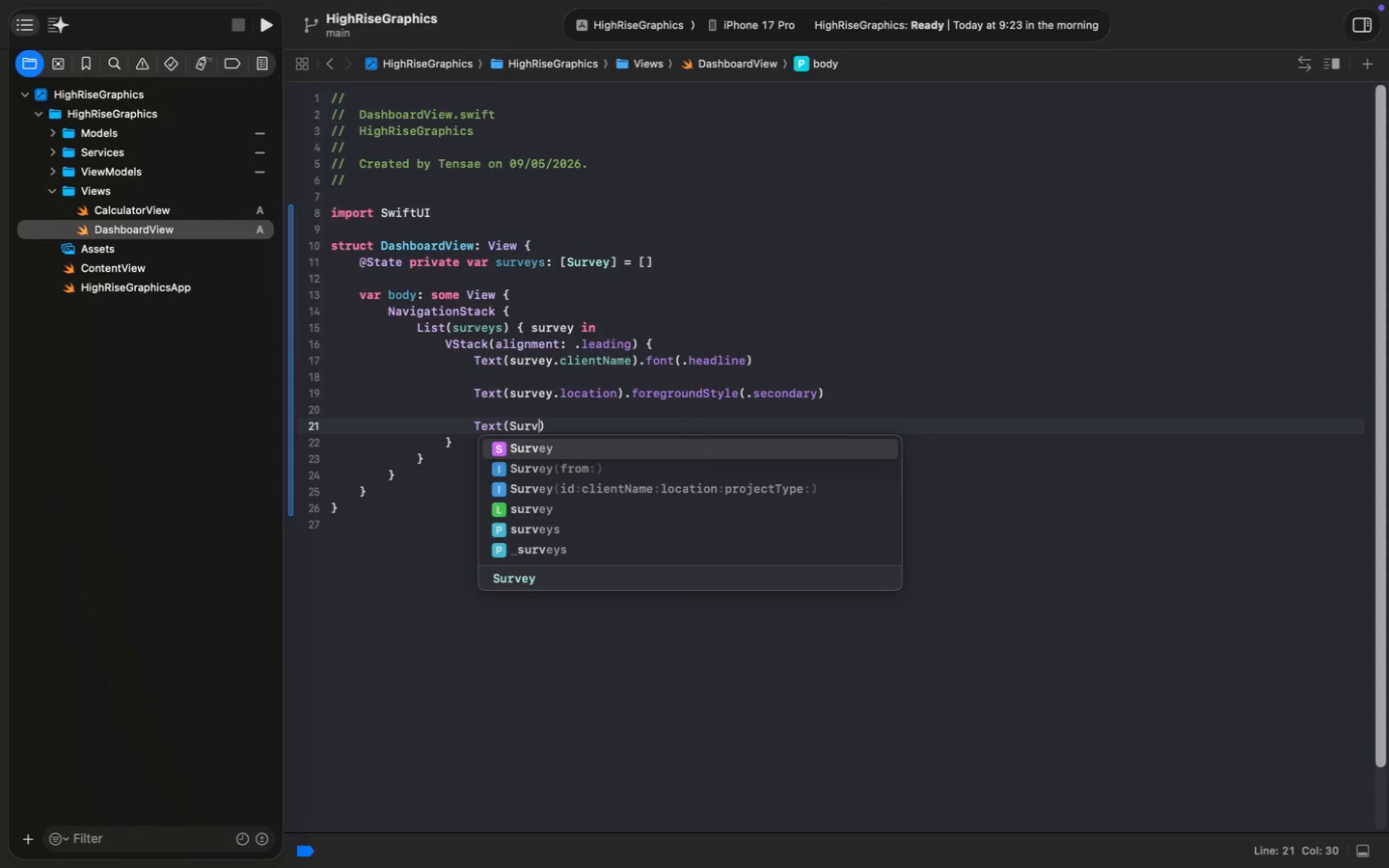 
key(Alt+AltRight)
 